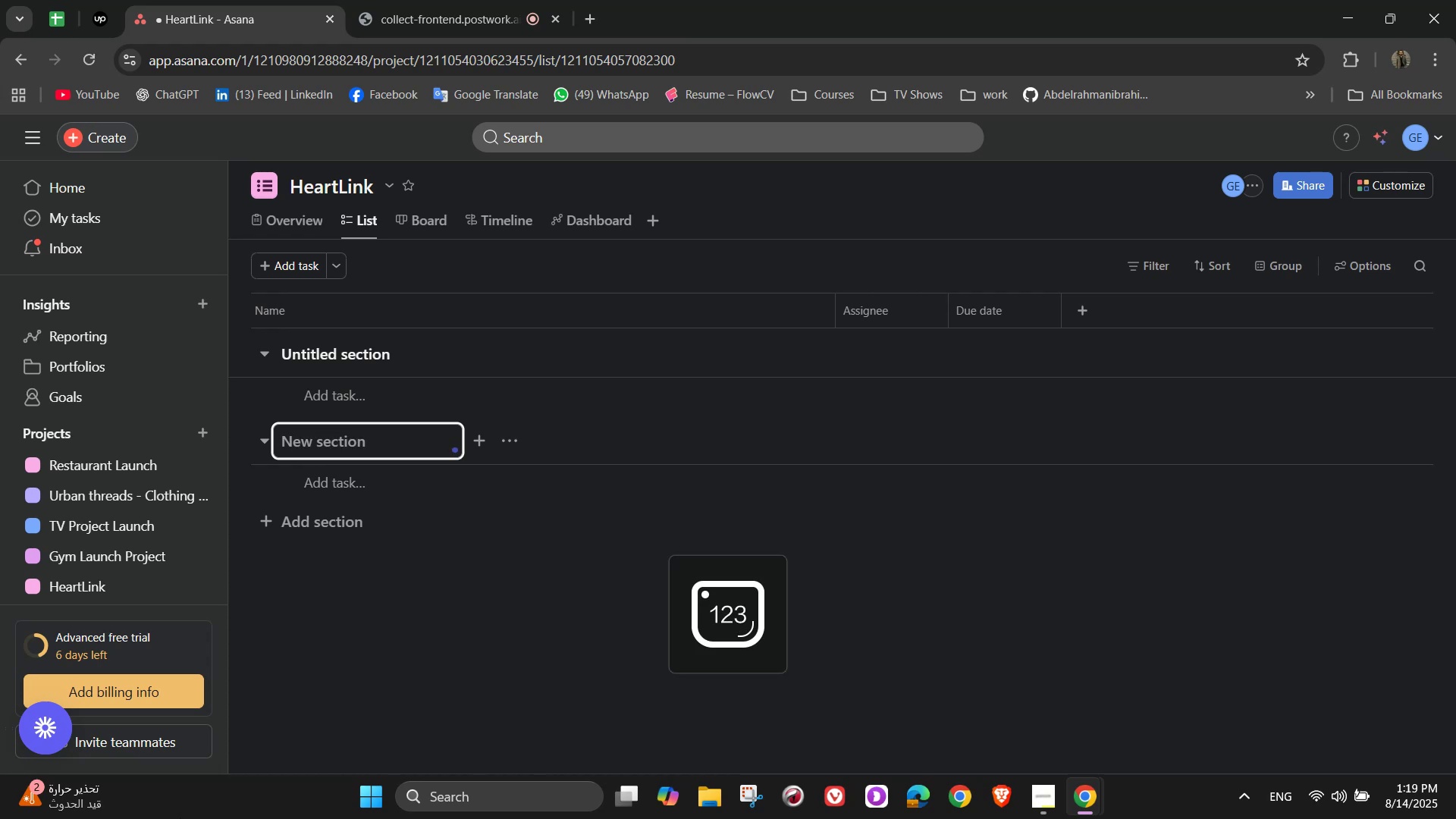 
wait(6.78)
 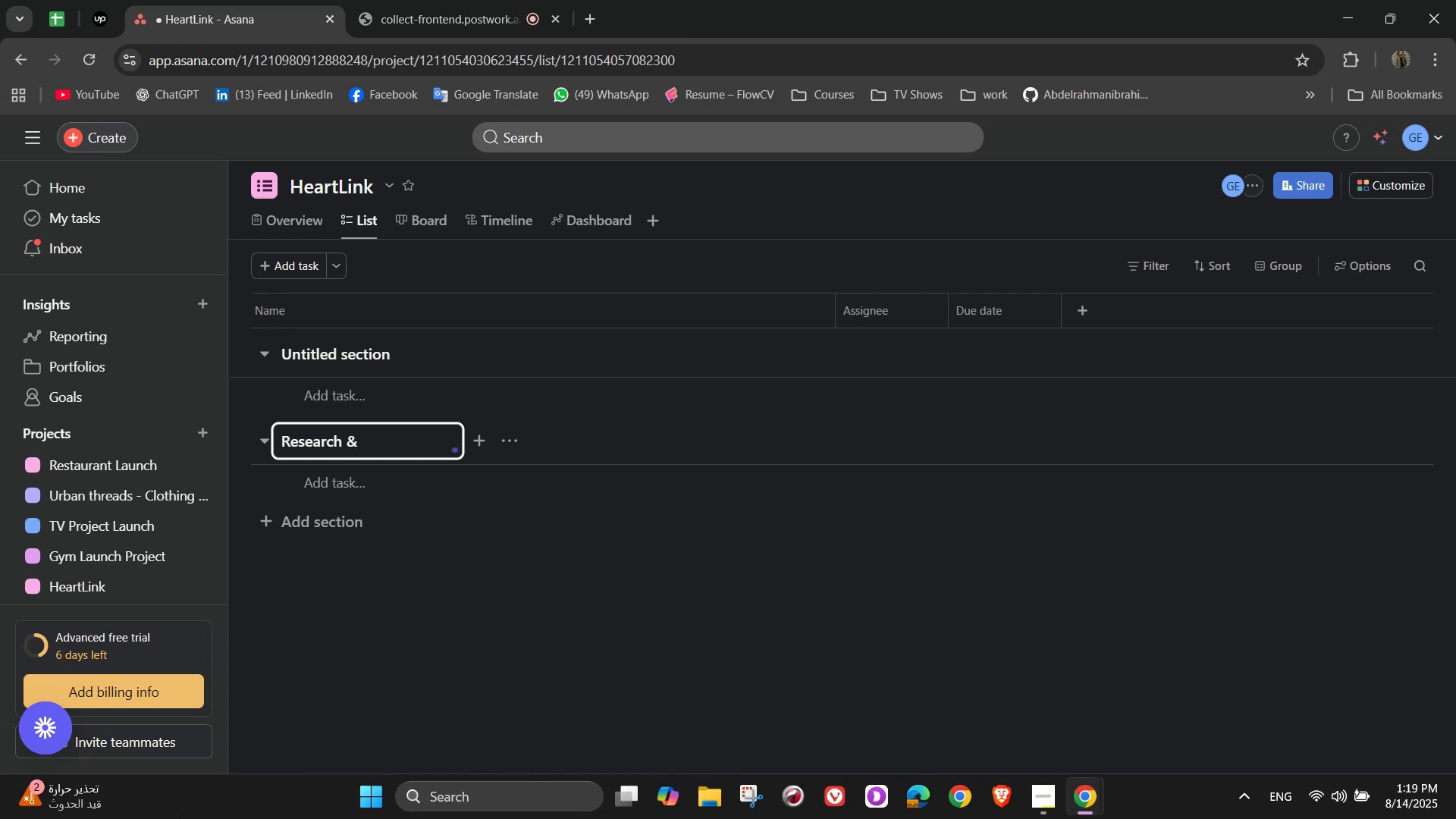 
type(Planning)
 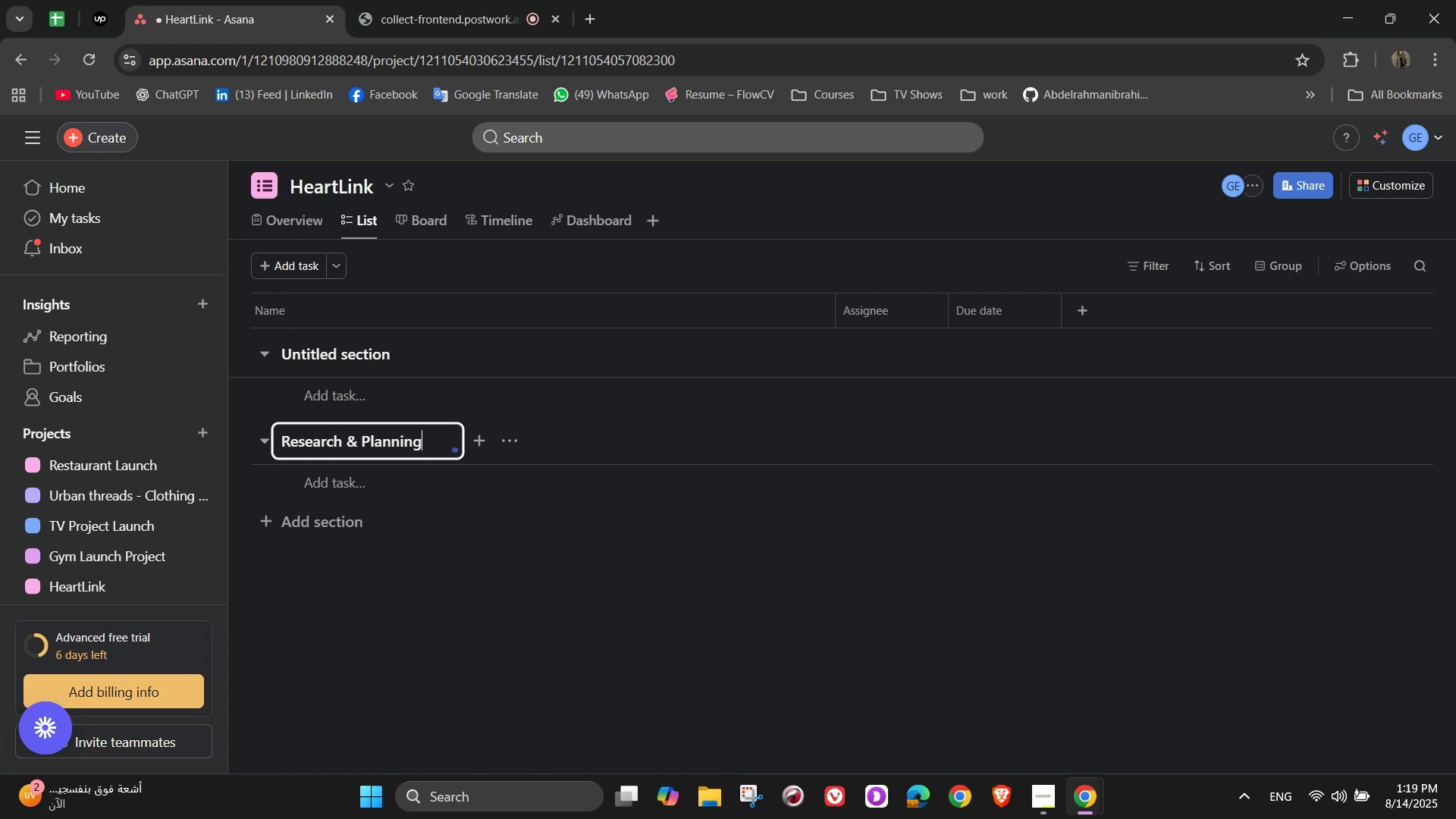 
wait(7.42)
 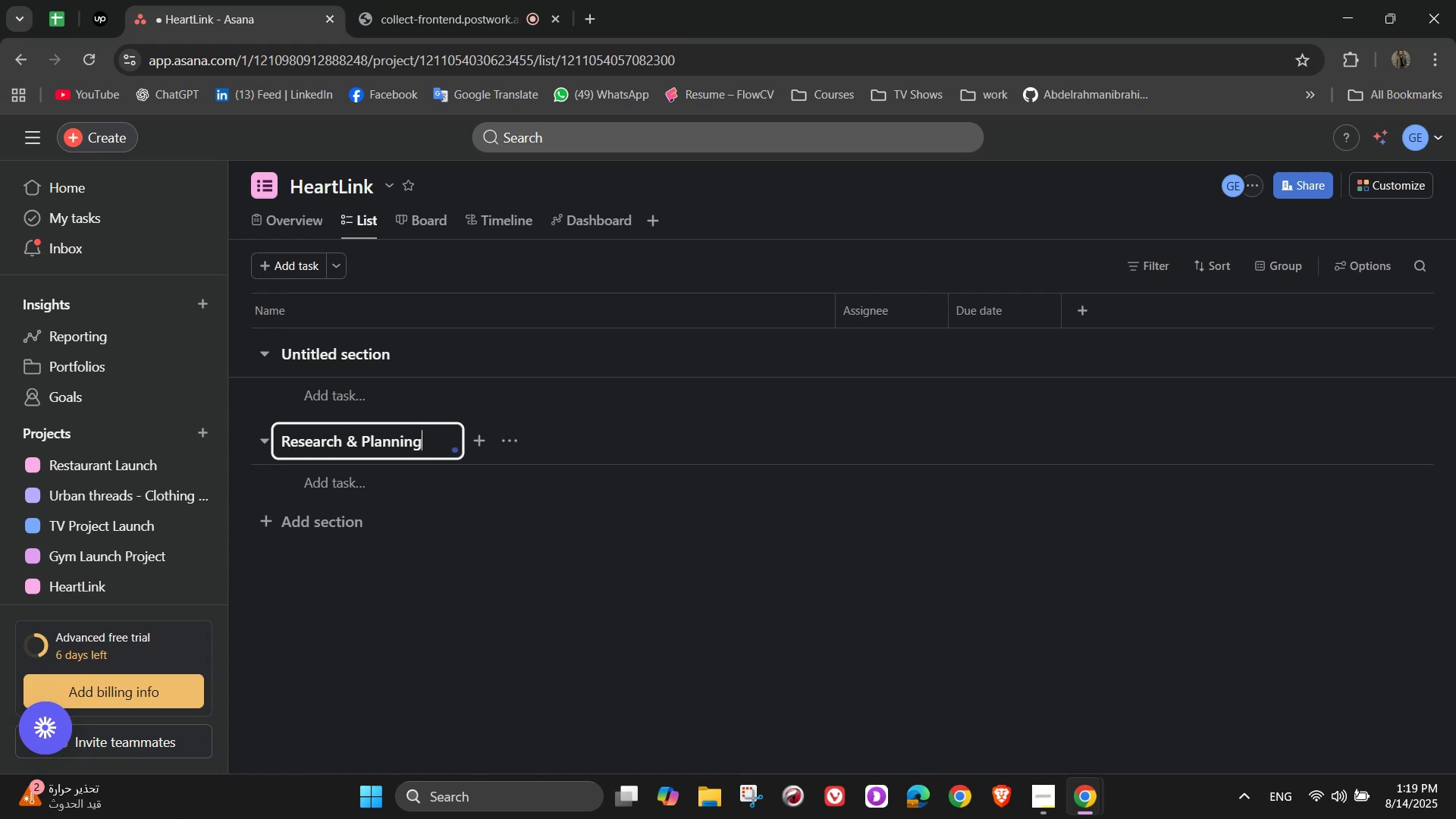 
key(Enter)
 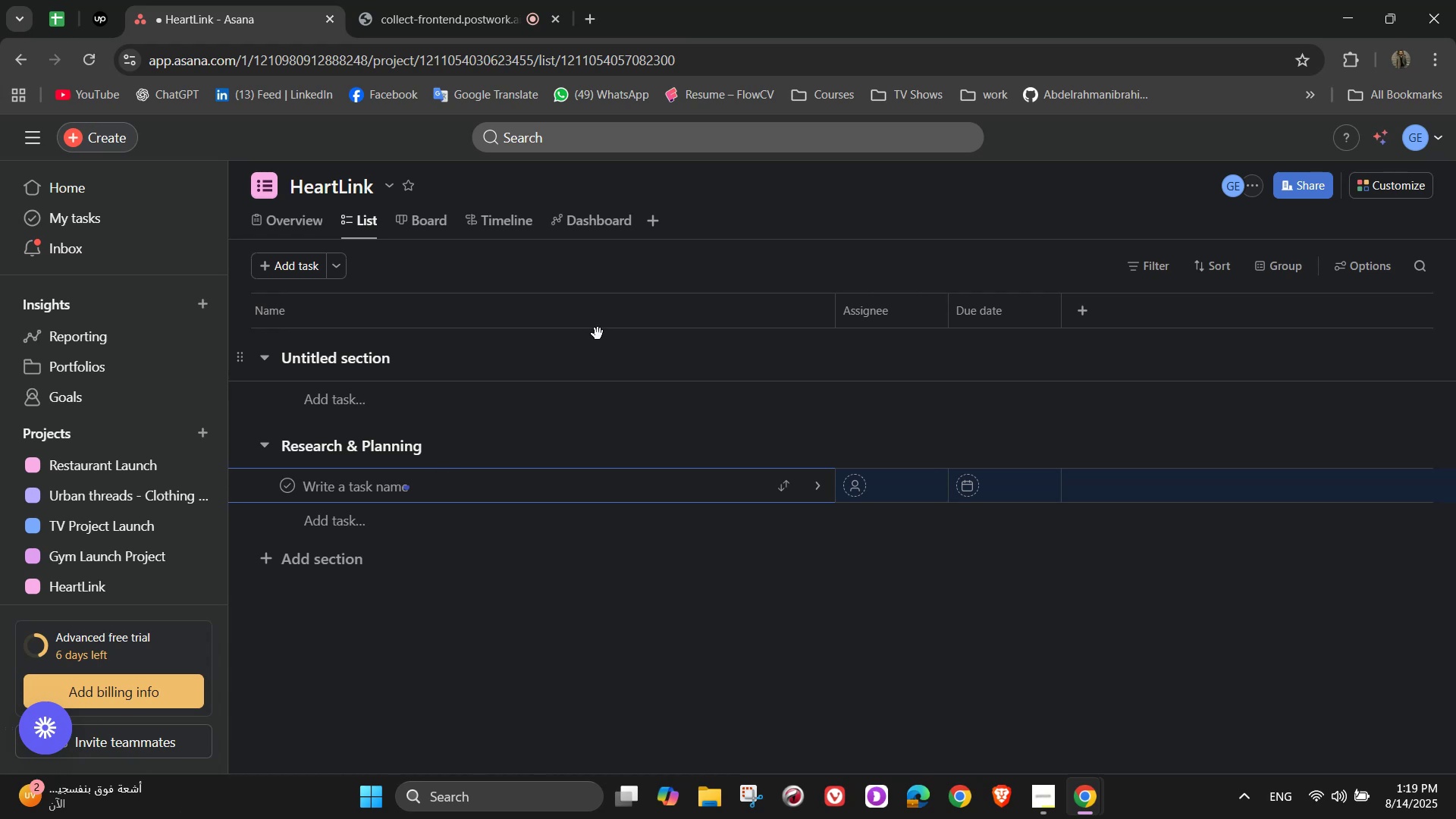 
type(Market)
 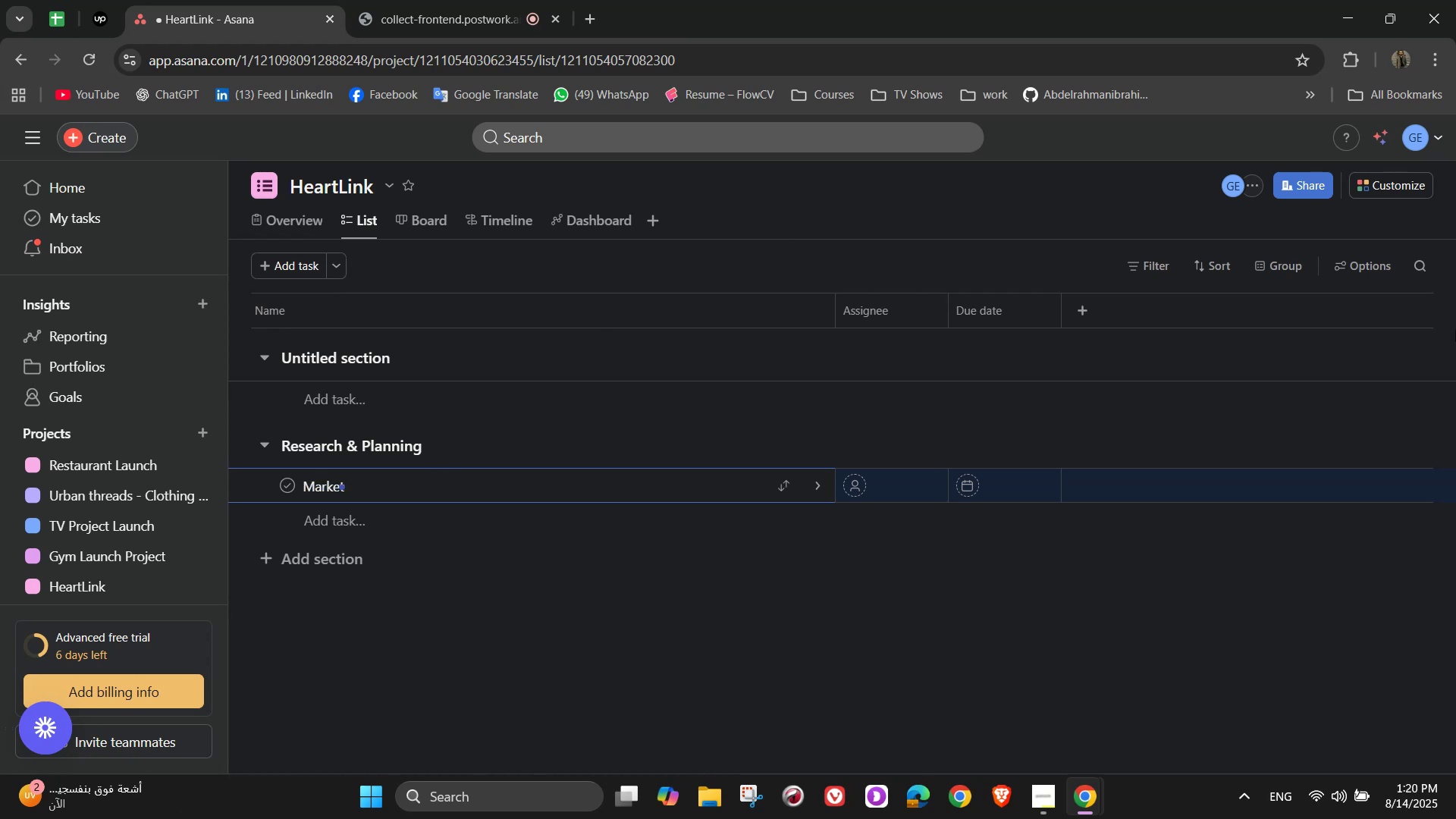 
wait(6.72)
 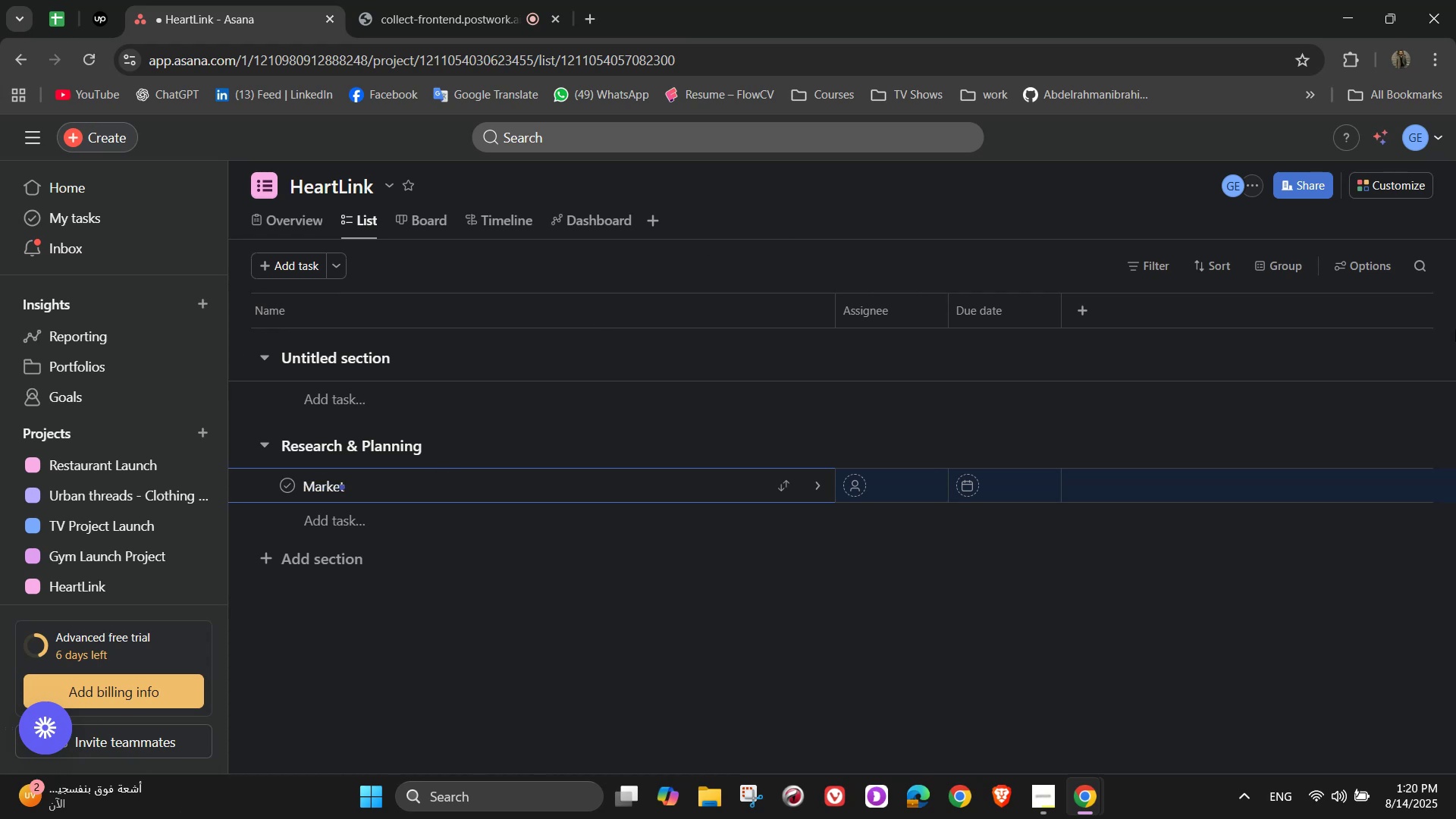 
type( & Competitor Analysis)
 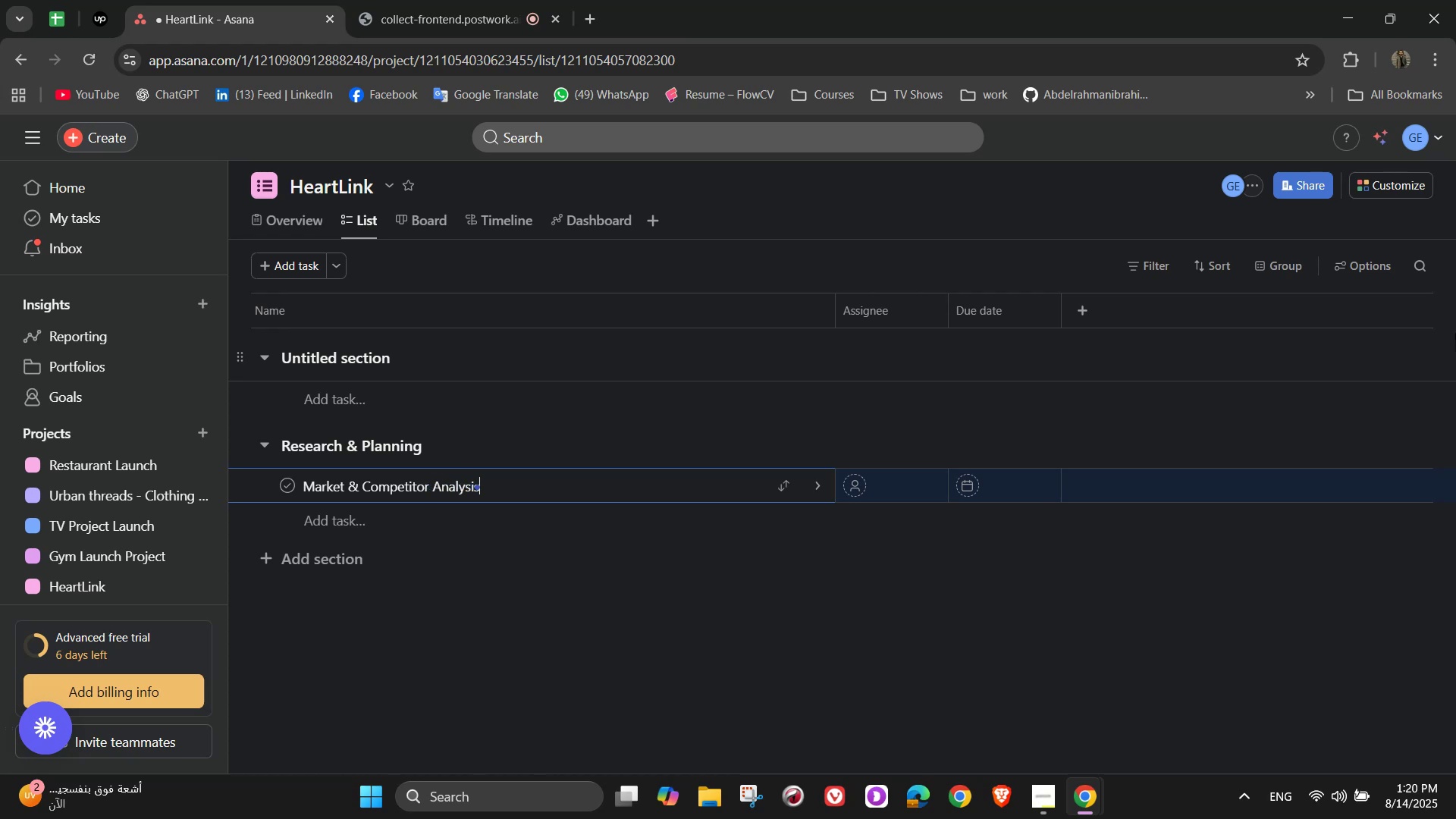 
left_click([811, 505])
 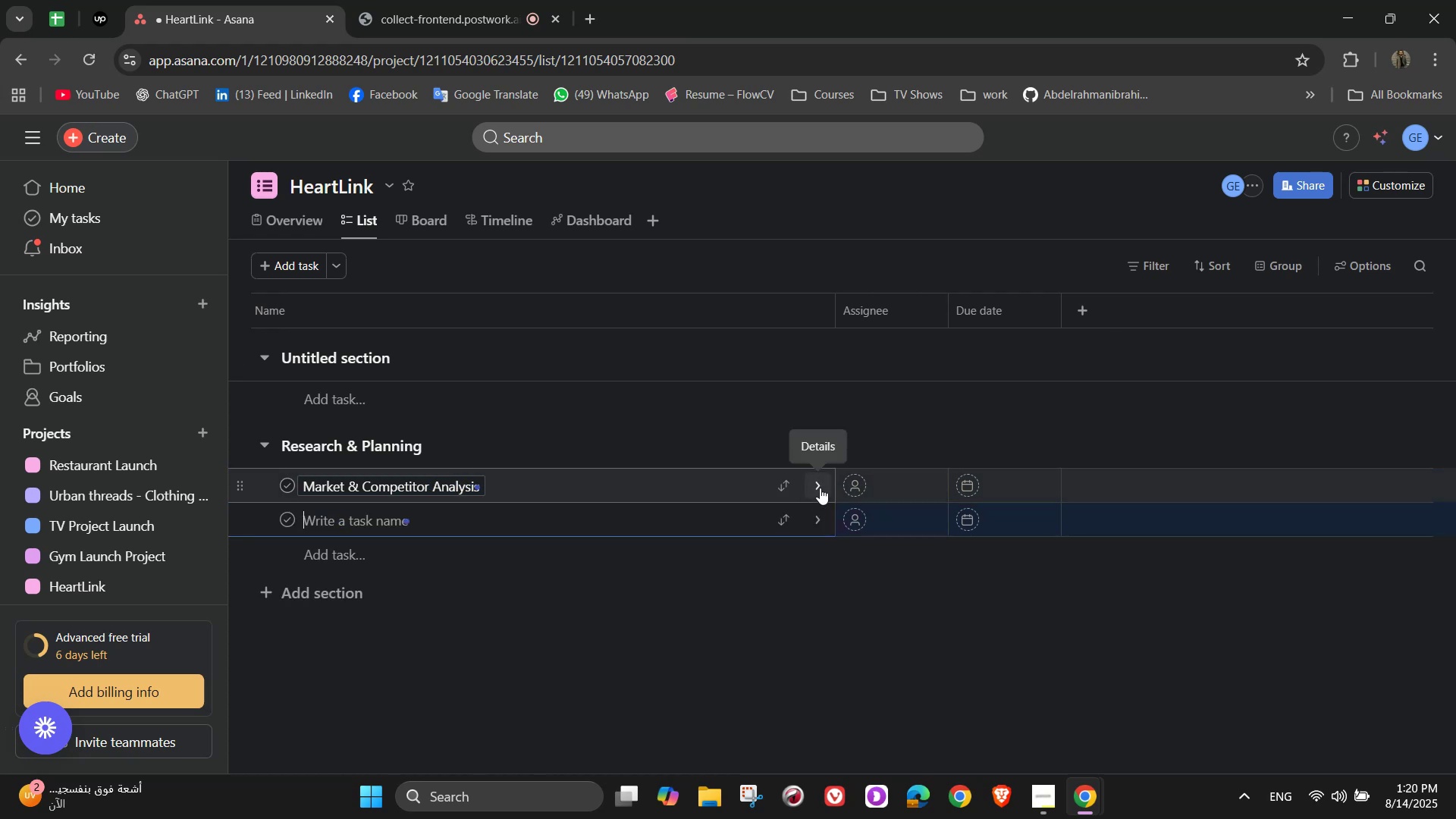 
left_click([820, 488])
 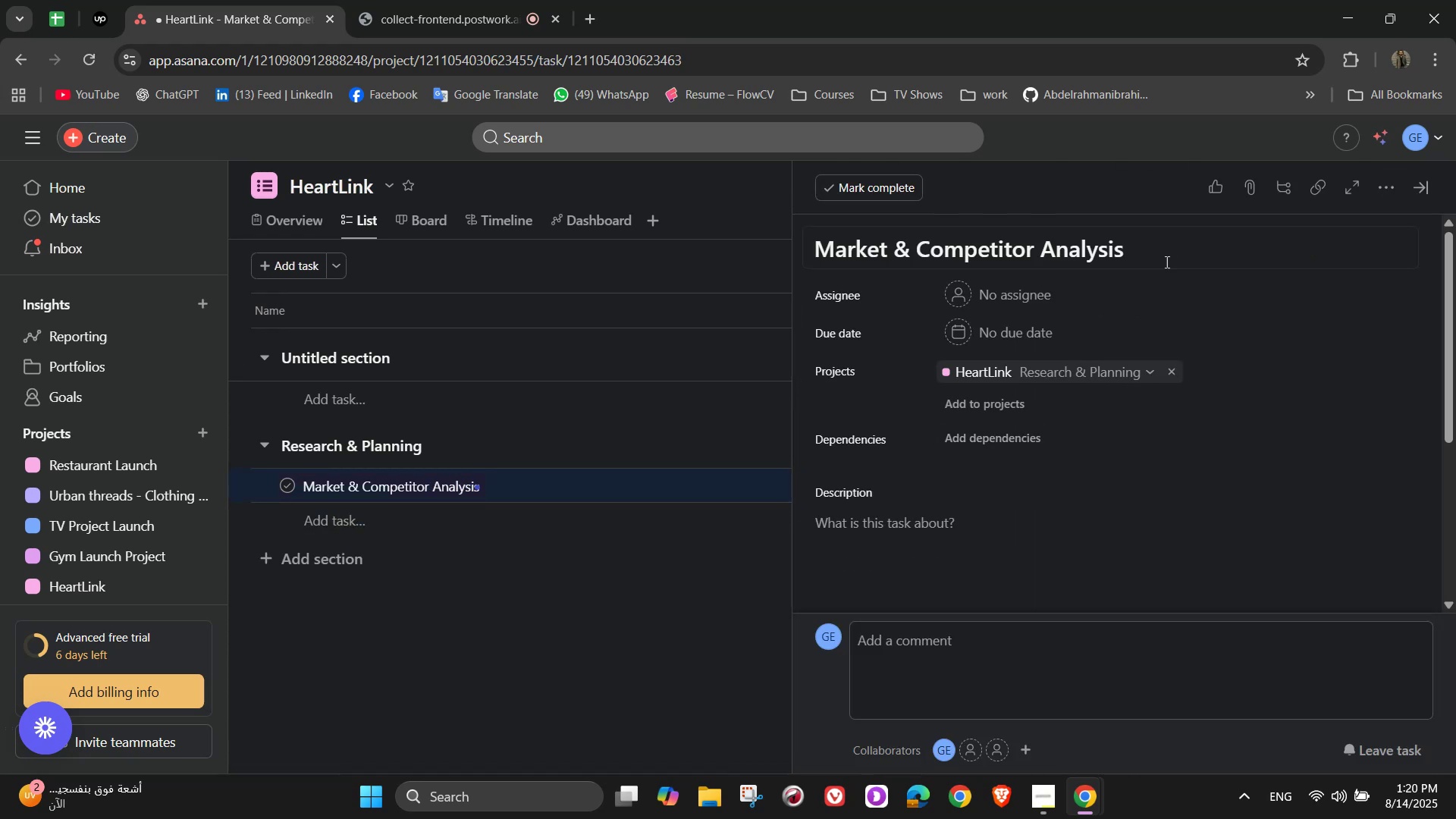 
left_click([1037, 289])
 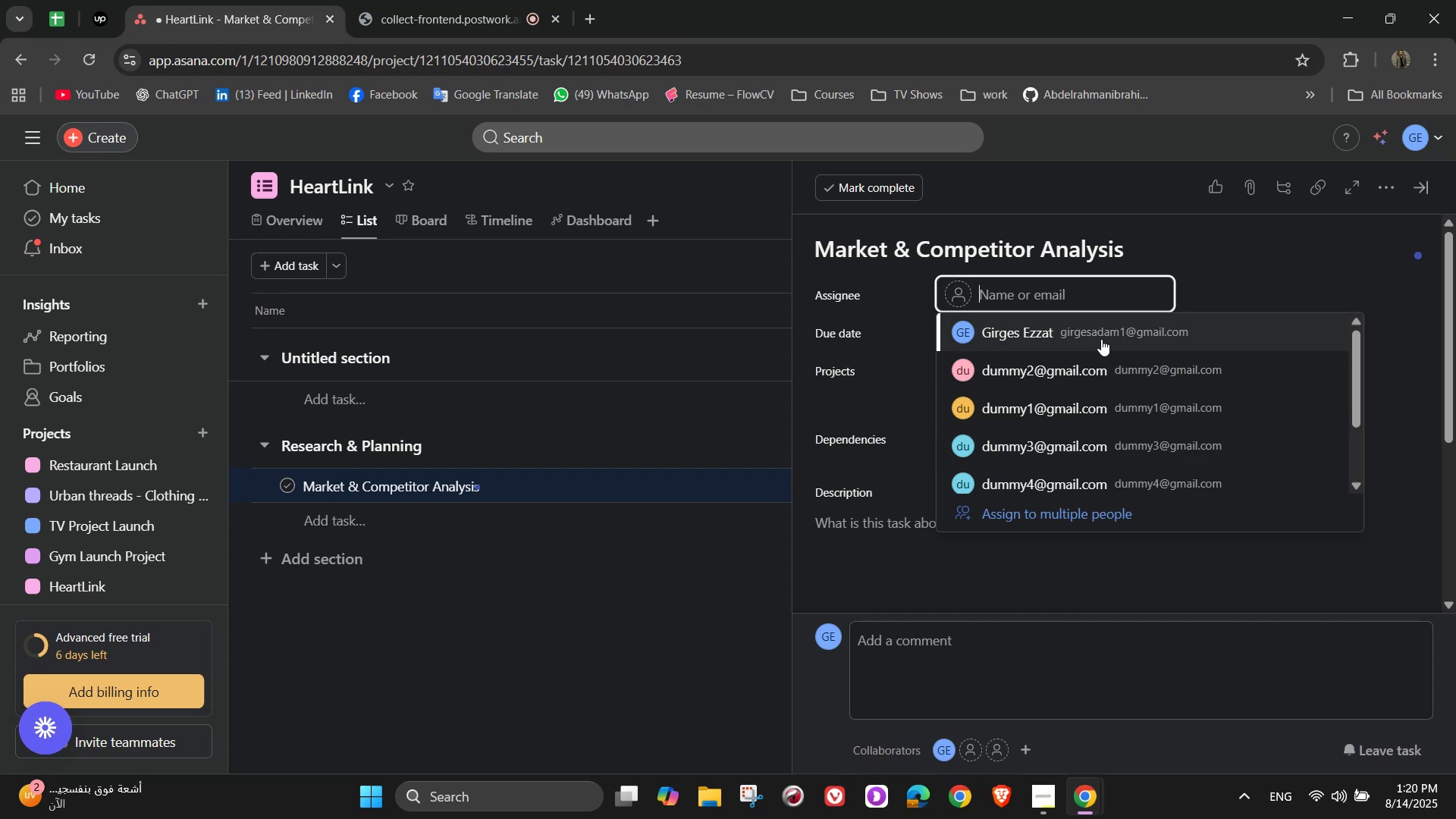 
left_click([1081, 407])
 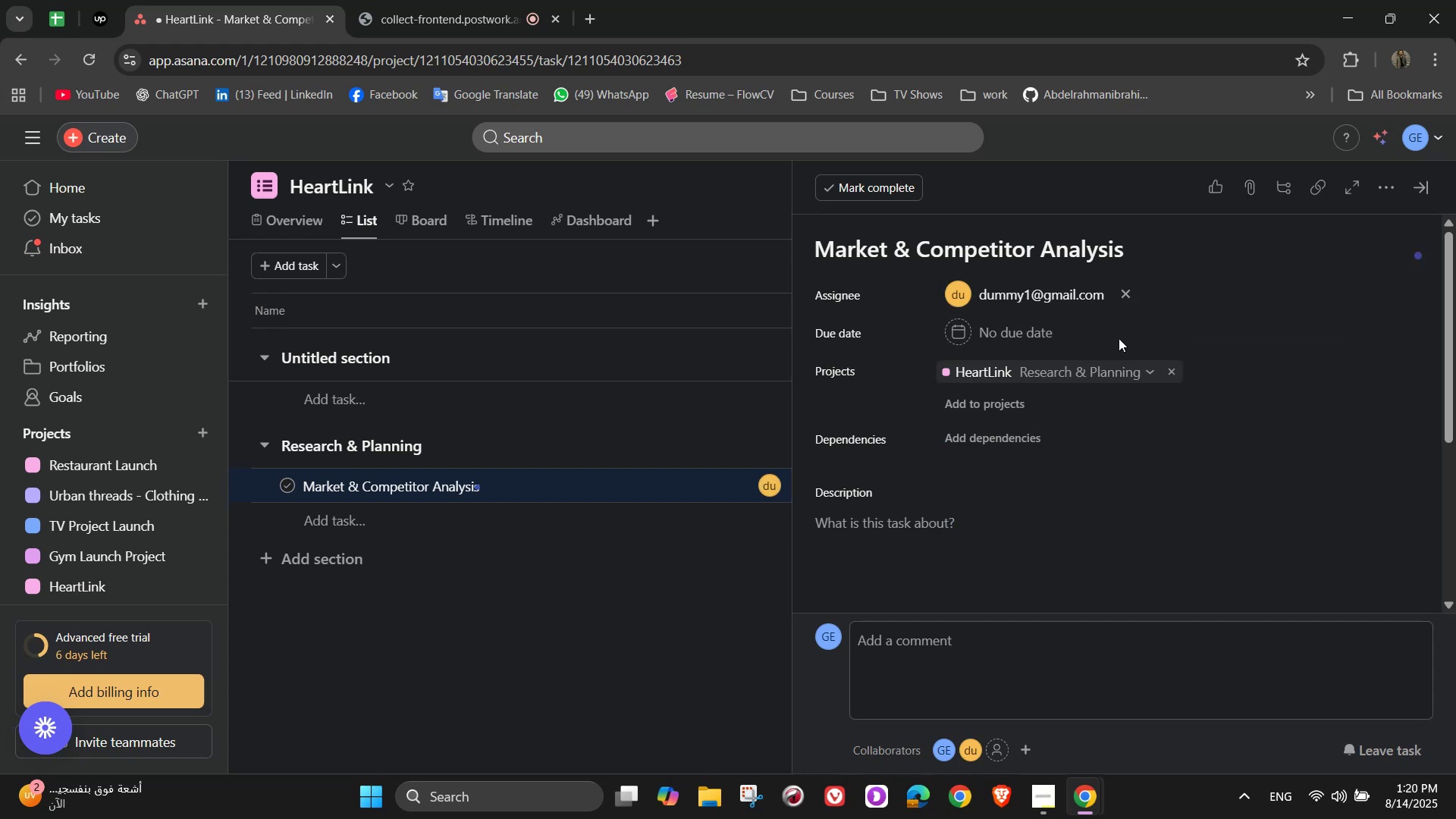 
left_click([1021, 335])
 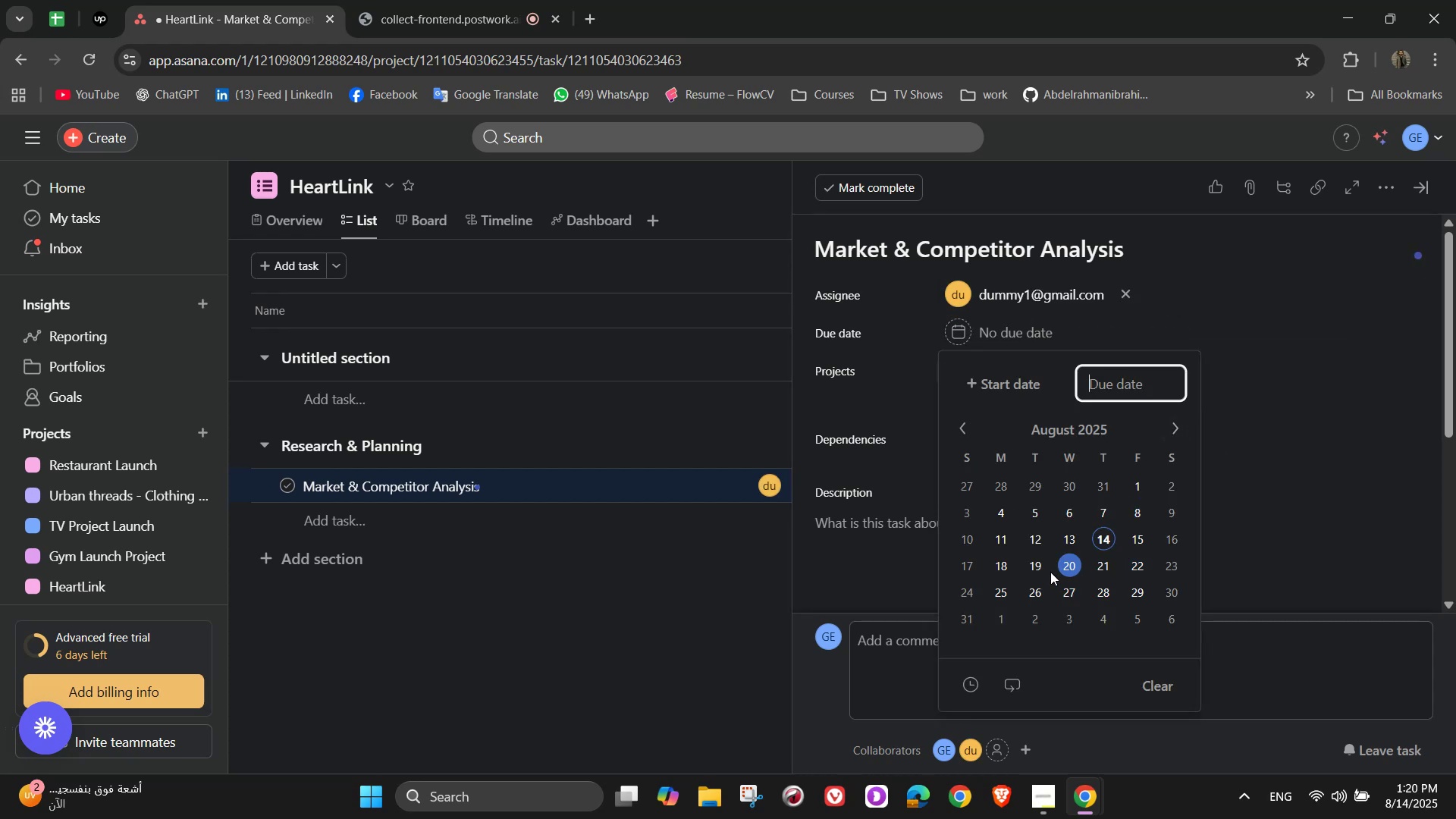 
double_click([1336, 373])
 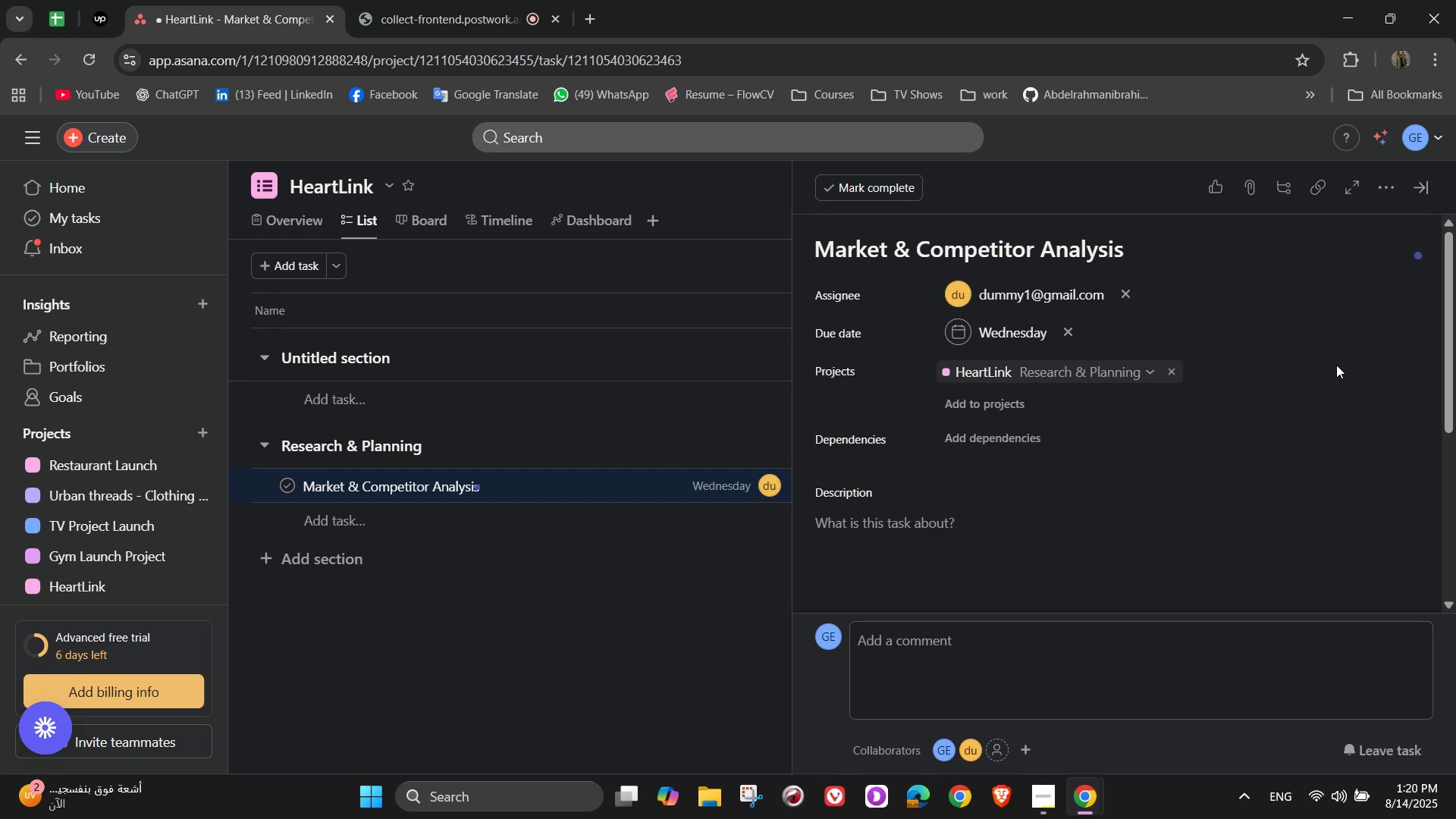 
scroll: coordinate [1336, 365], scroll_direction: up, amount: 1.0
 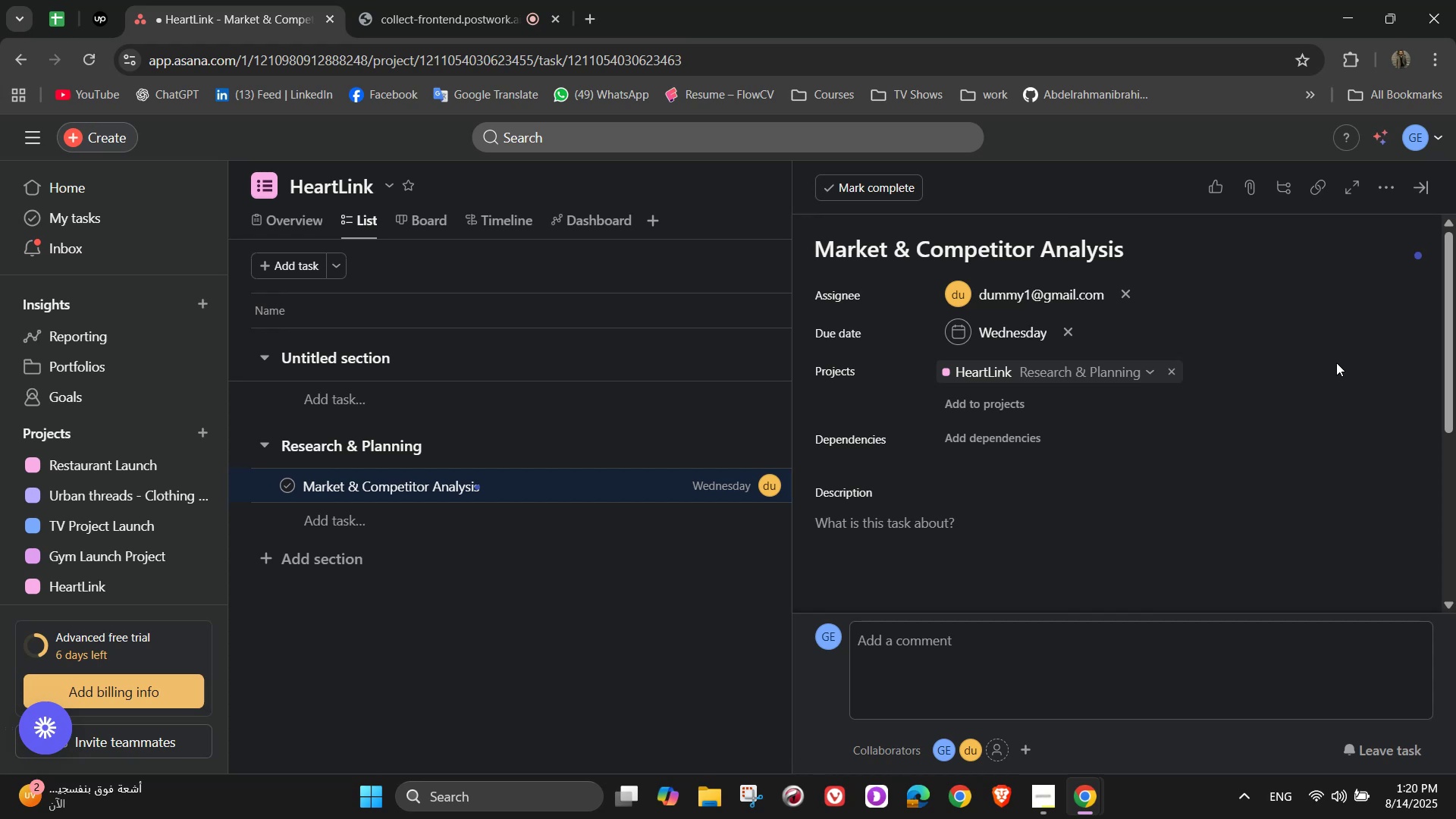 
wait(14.14)
 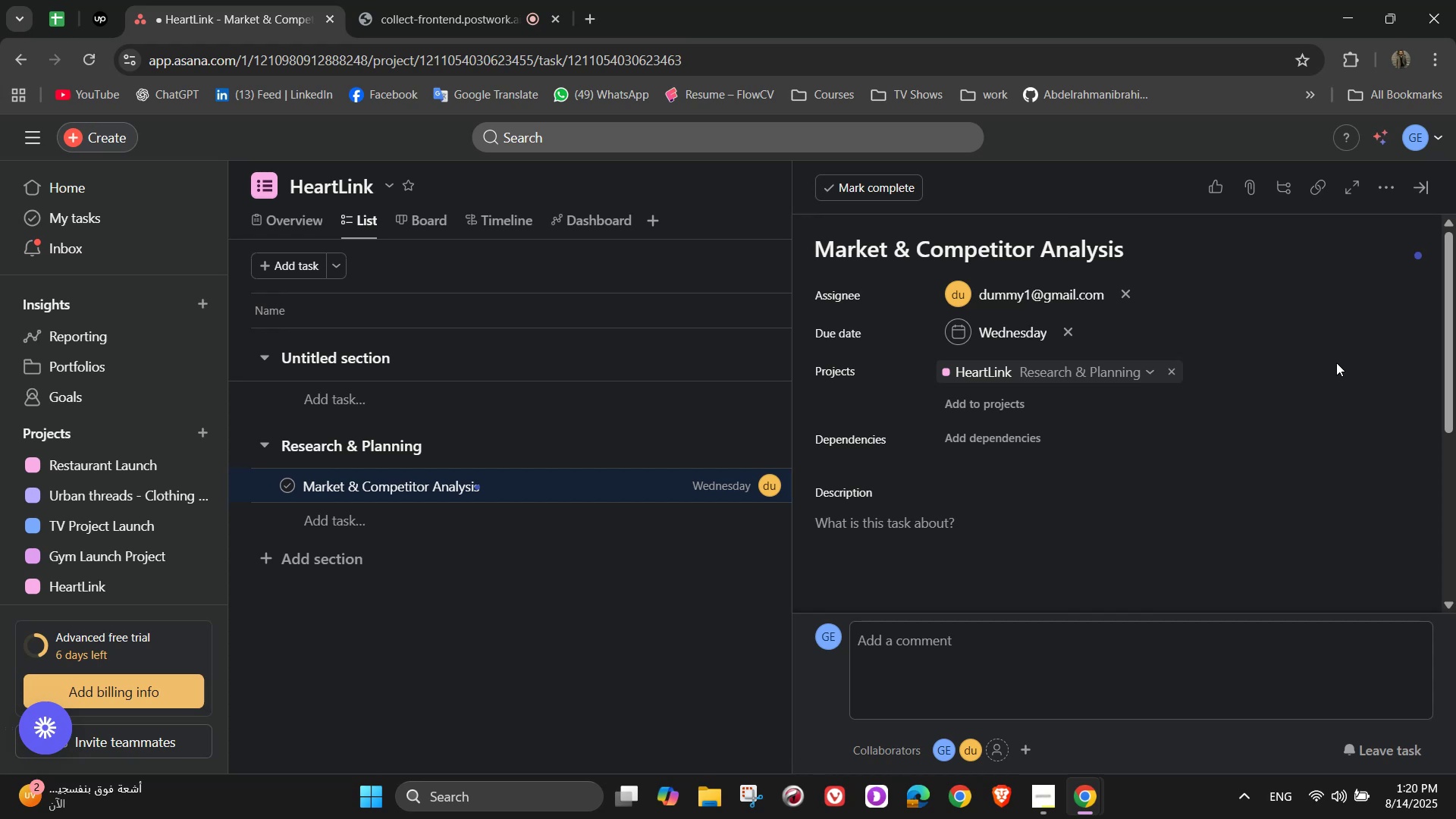 
scroll: coordinate [1301, 281], scroll_direction: up, amount: 1.0
 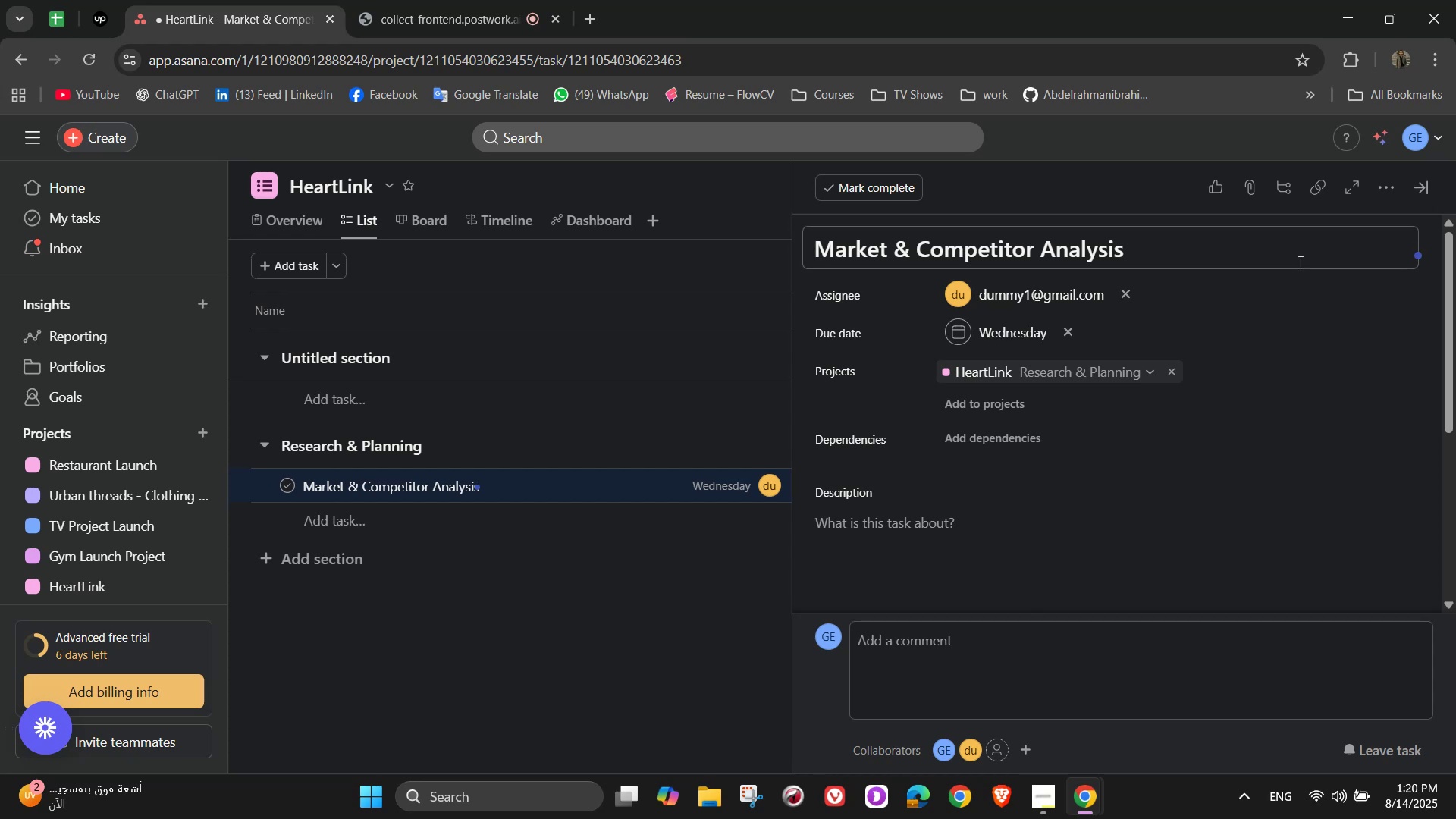 
scroll: coordinate [1258, 286], scroll_direction: down, amount: 1.0
 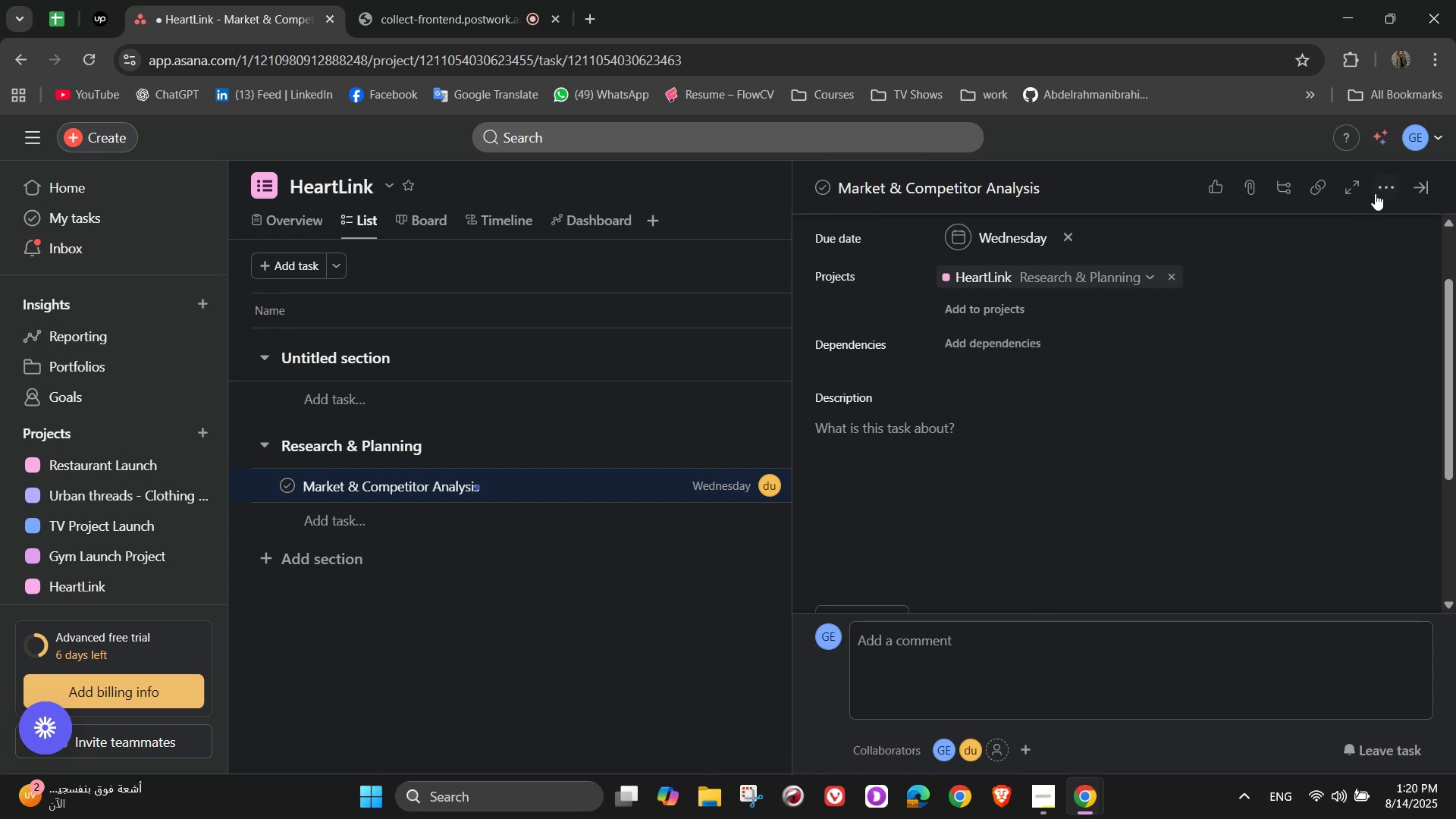 
left_click([1376, 193])
 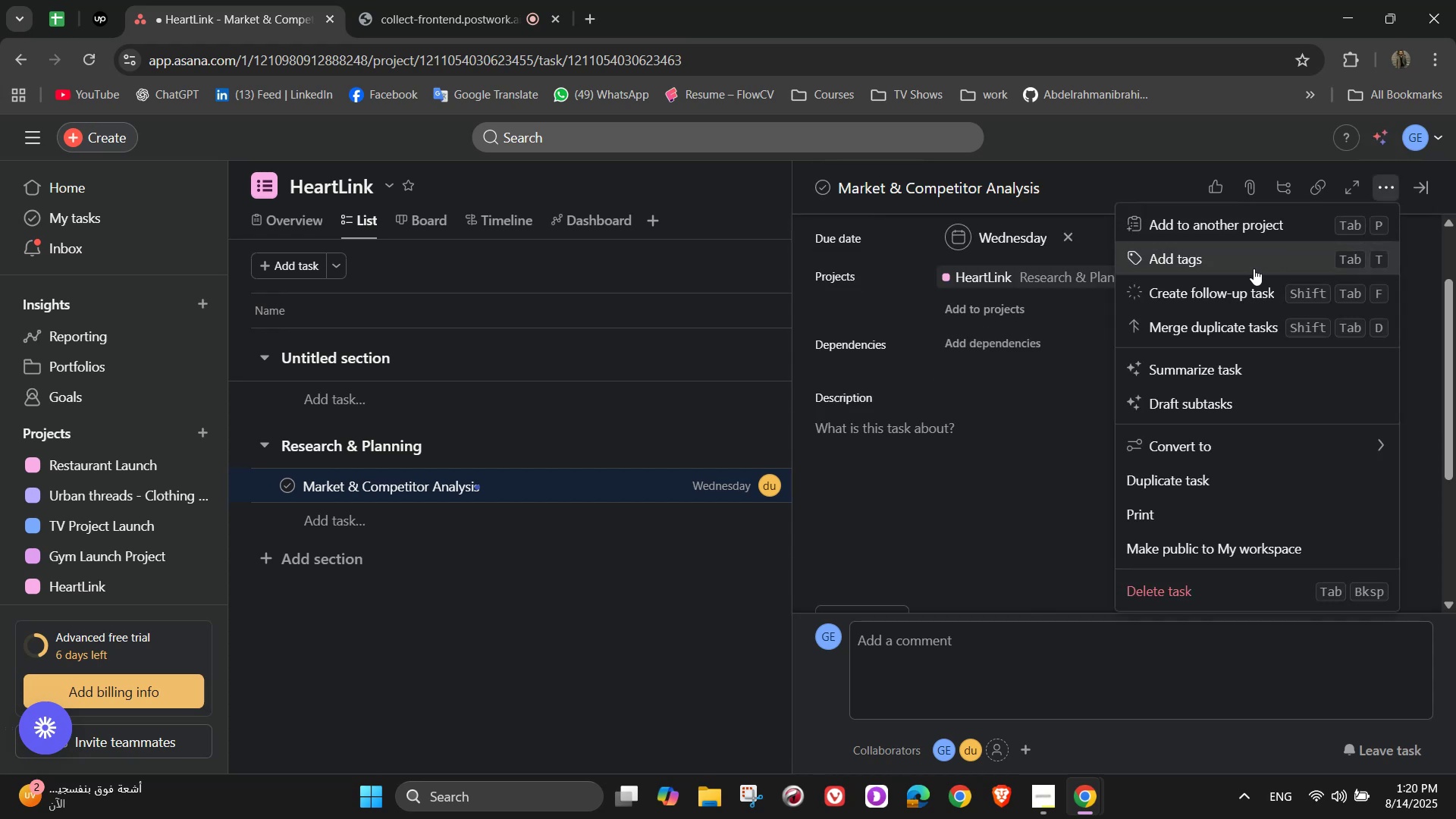 
left_click([1254, 268])
 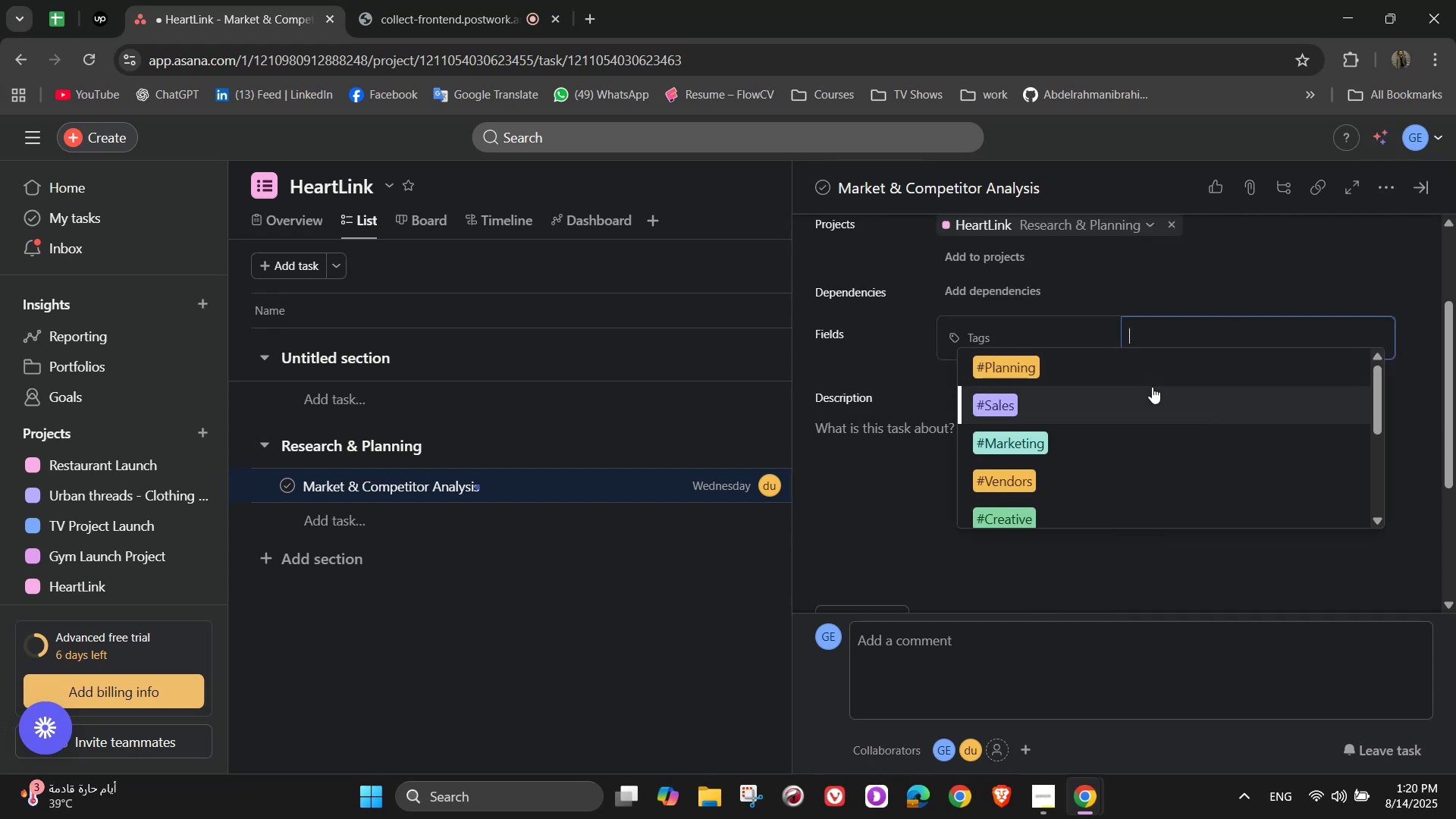 
left_click([1156, 351])
 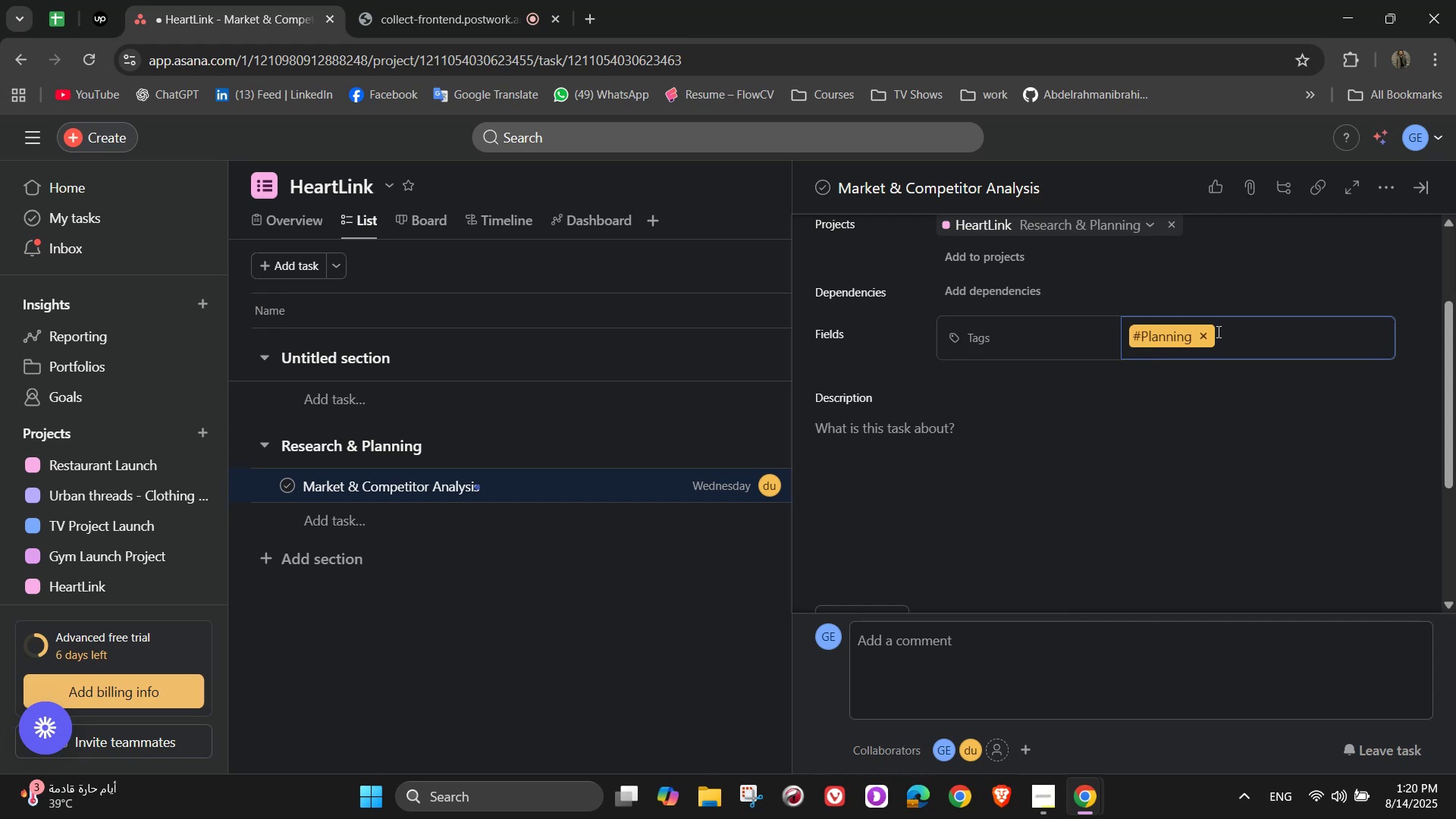 
key(R)
 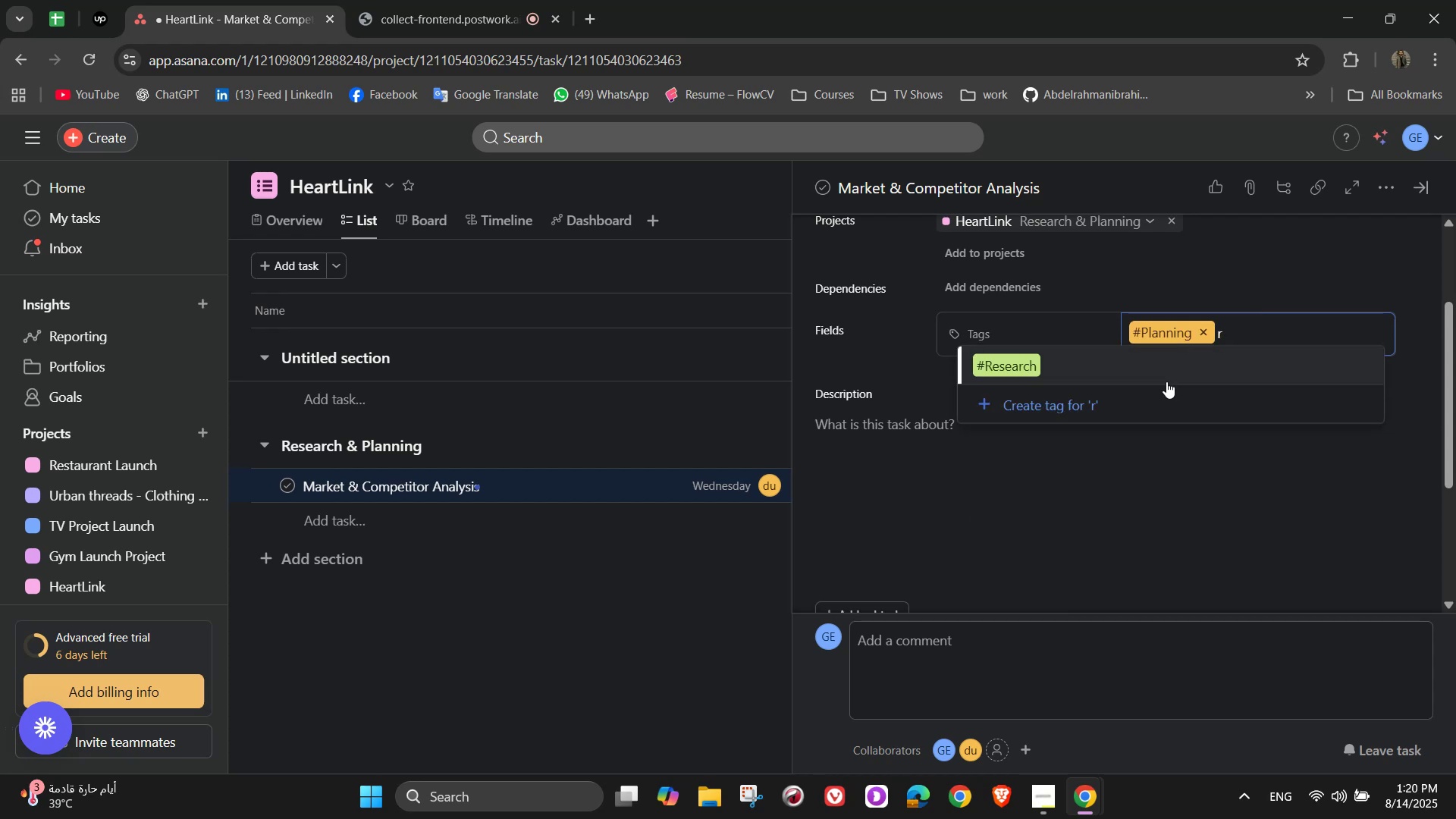 
left_click([1166, 381])
 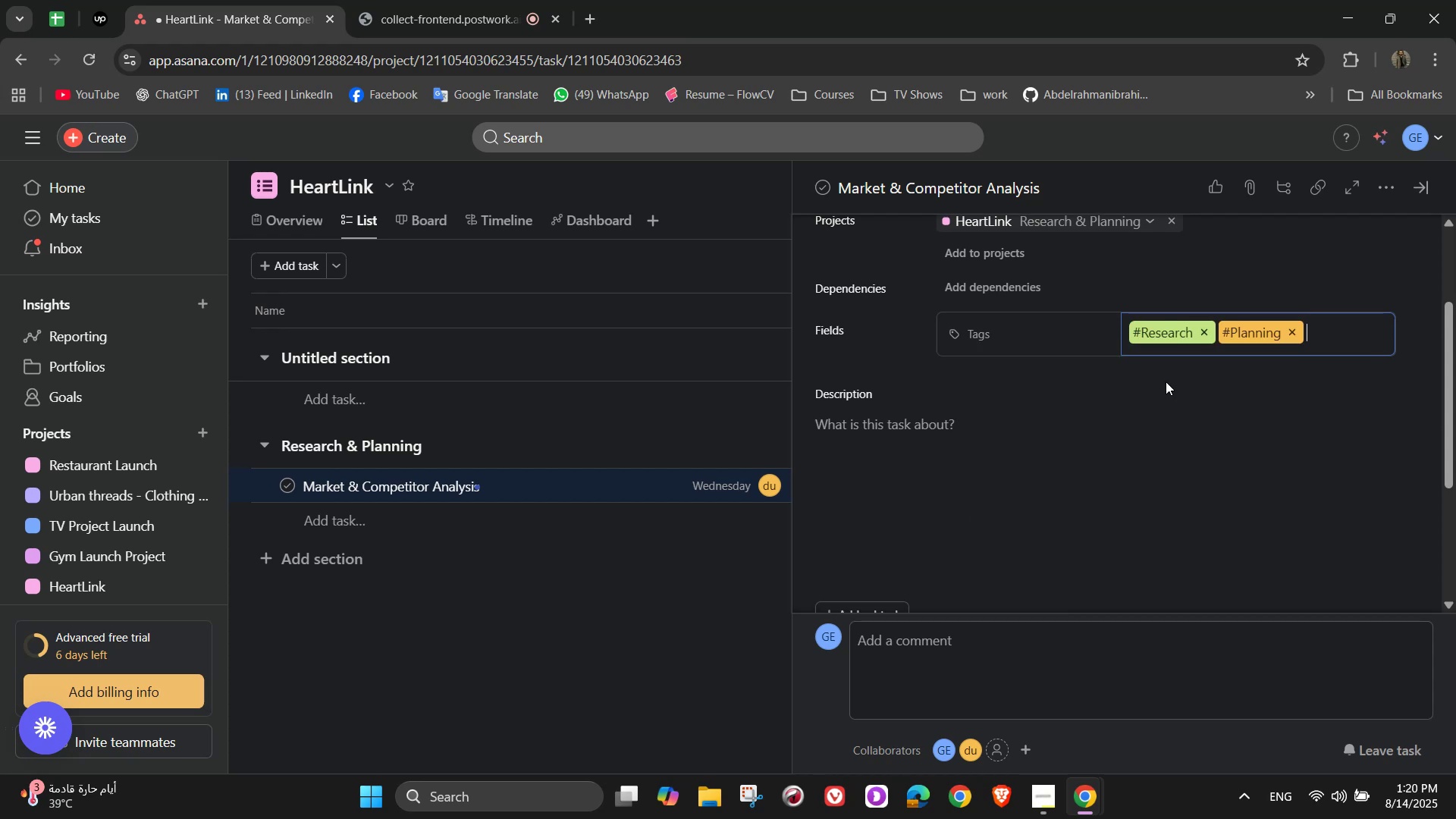 
scroll: coordinate [1166, 381], scroll_direction: down, amount: 1.0
 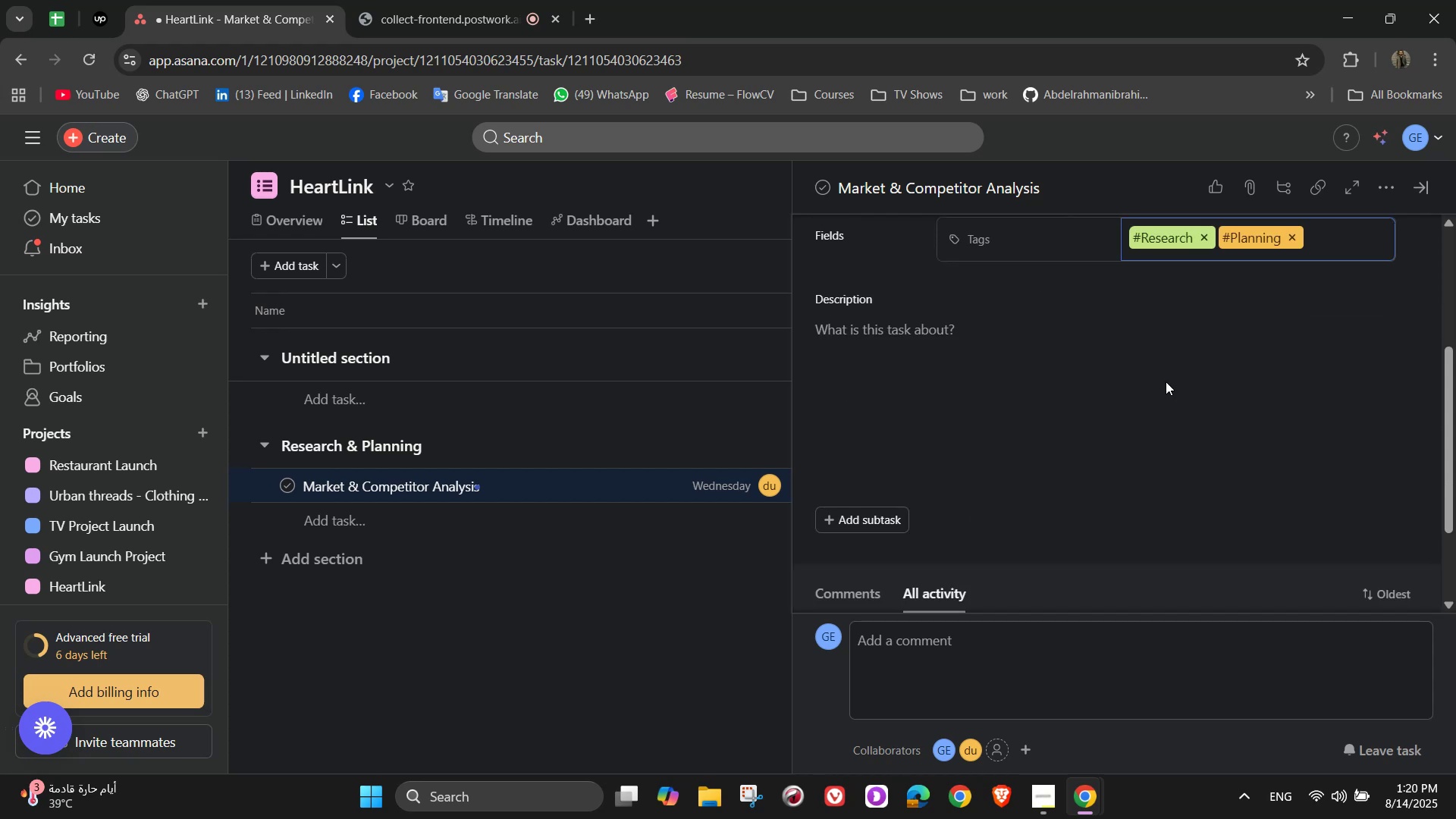 
left_click([1166, 381])
 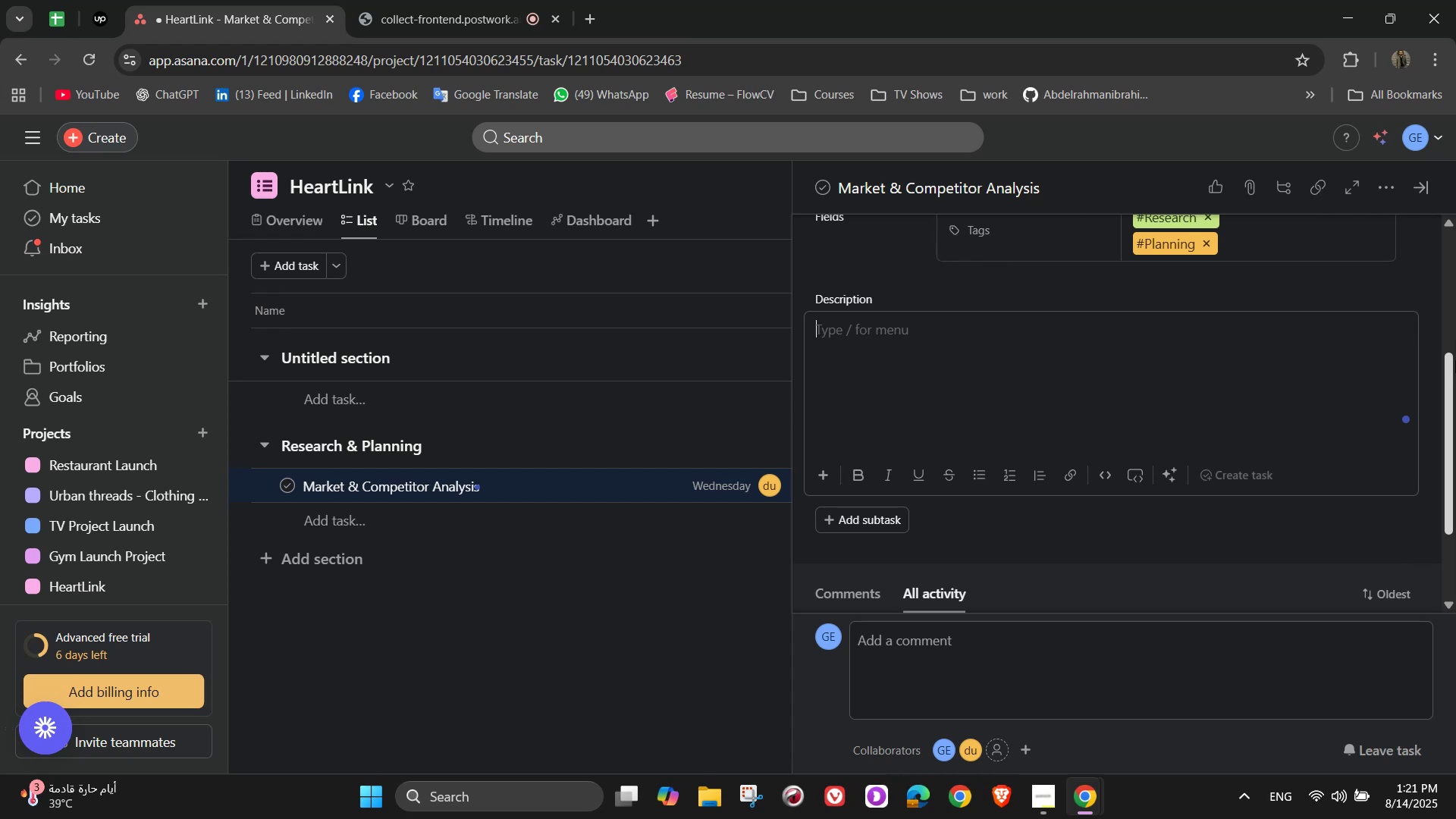 
wait(7.71)
 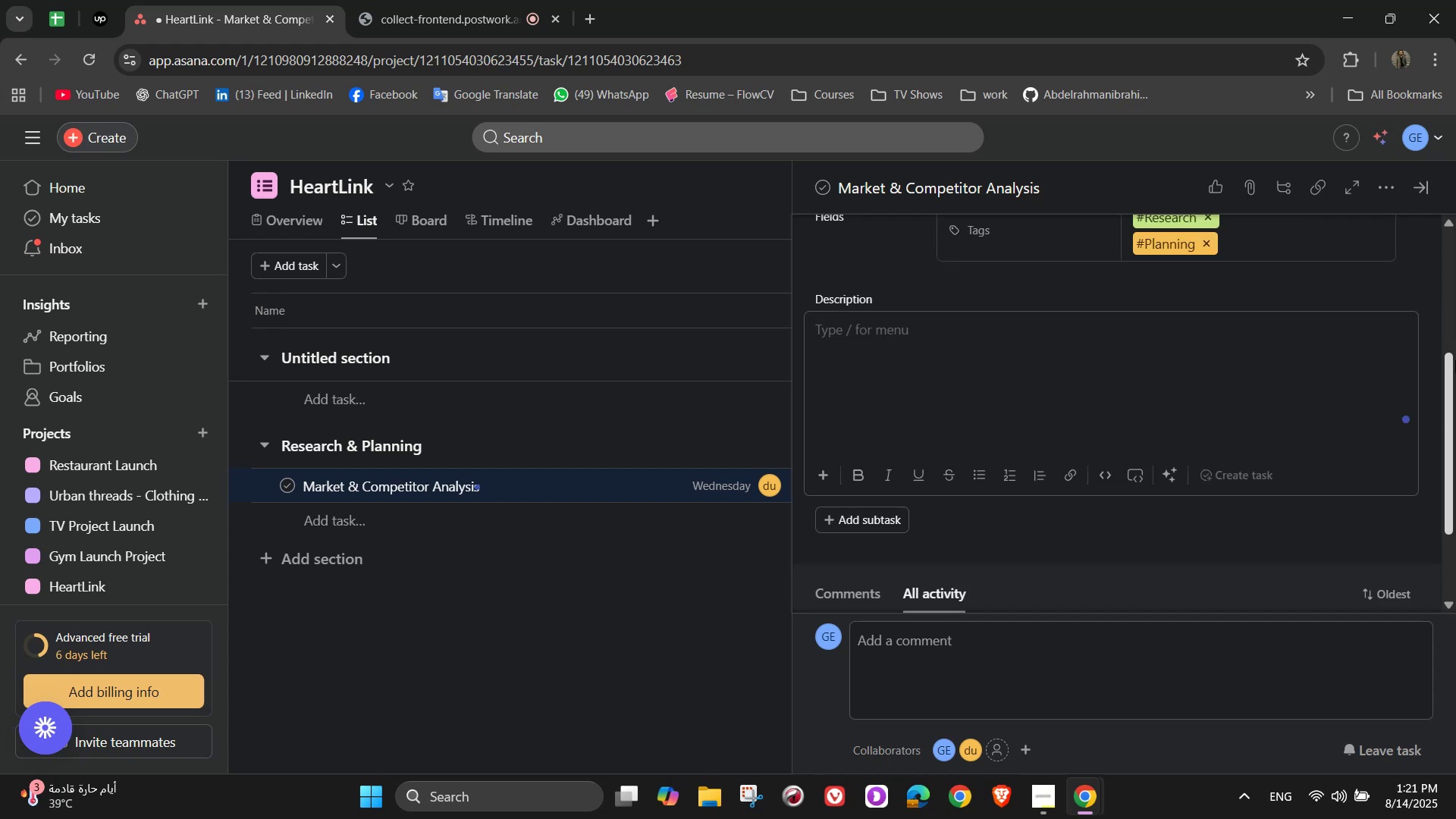 
type(Co)
 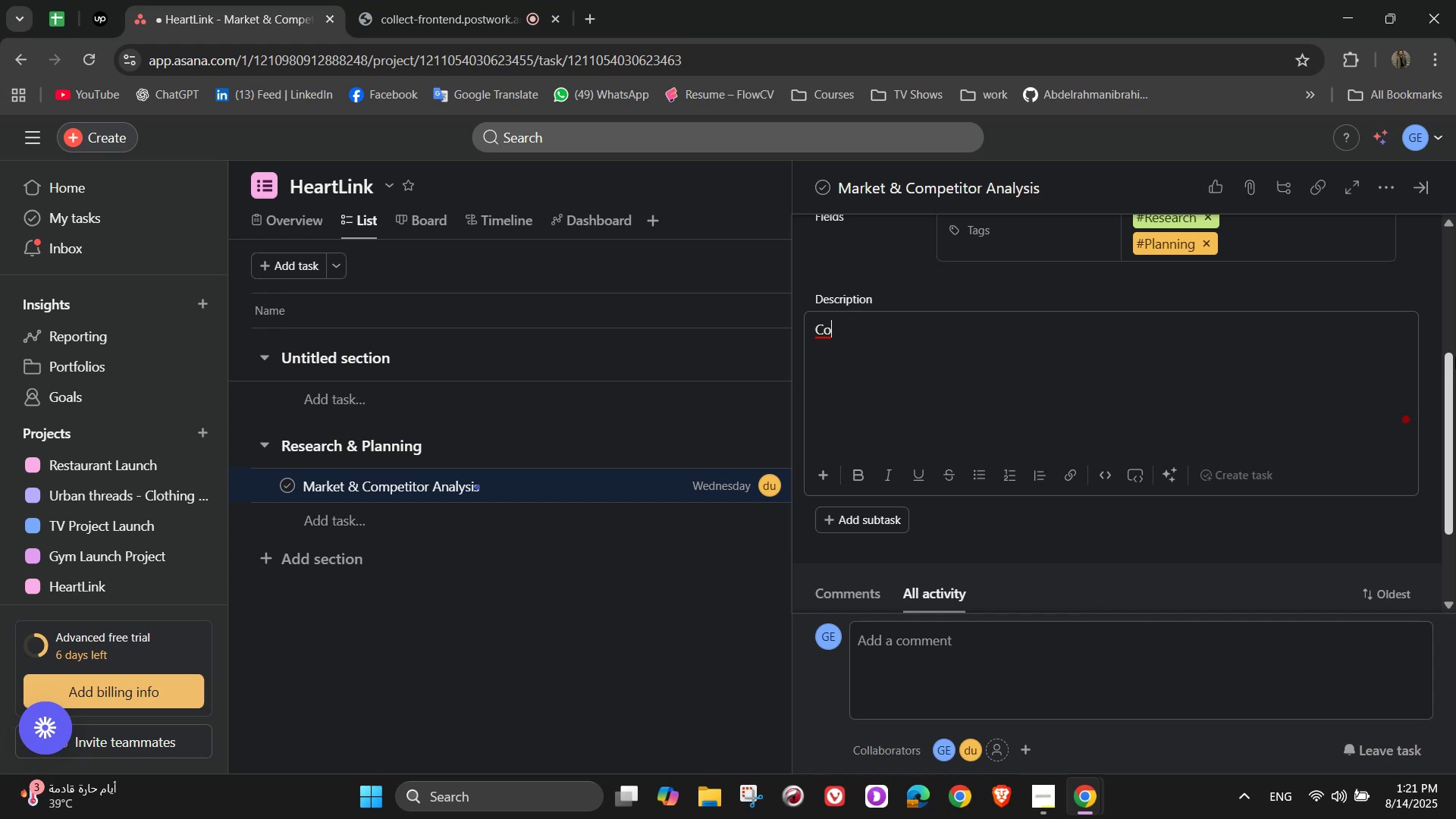 
wait(18.18)
 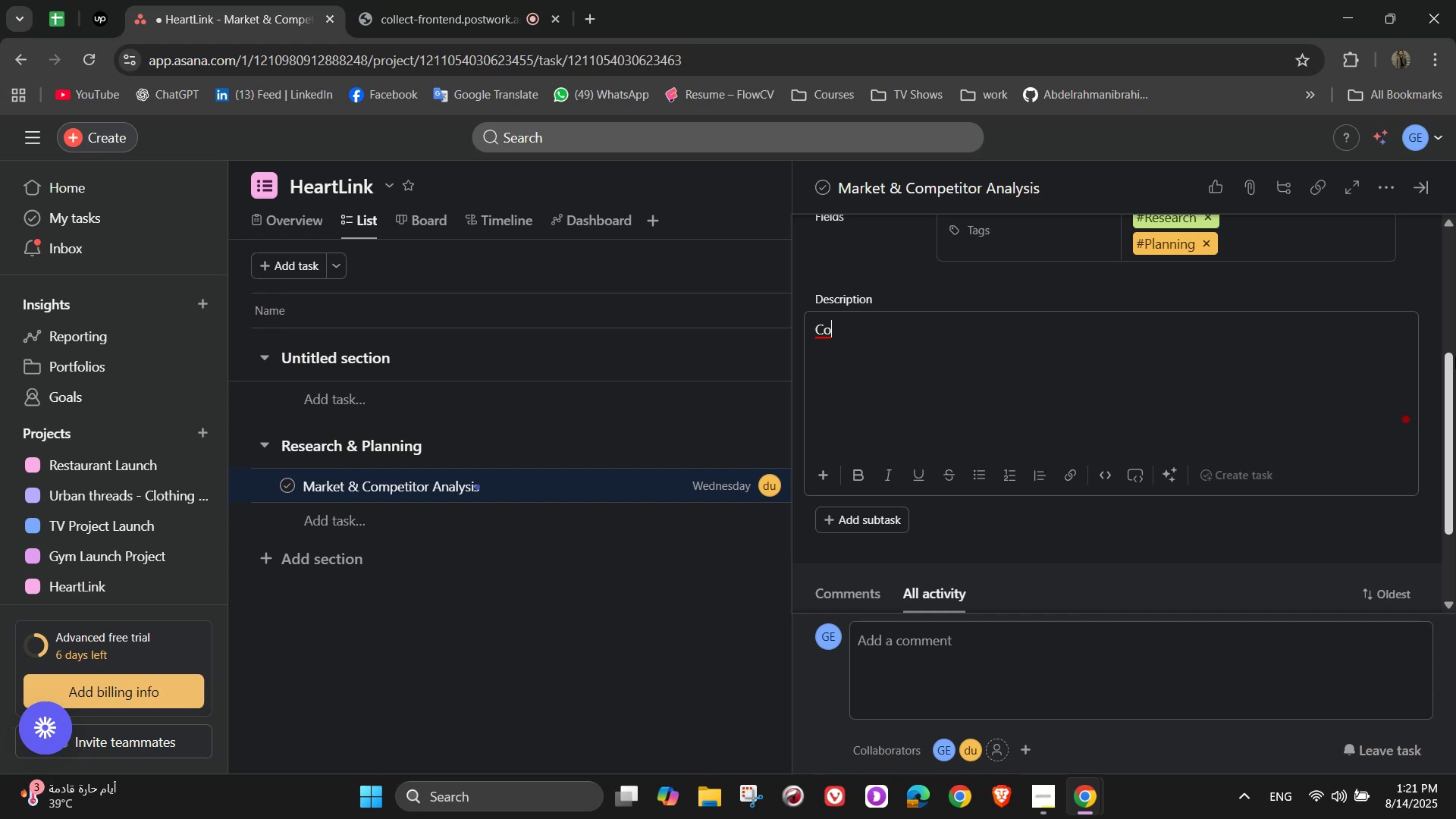 
type(duct )
key(Backspace)
key(Backspace)
key(Backspace)
key(Backspace)
key(Backspace)
type(nduct)
 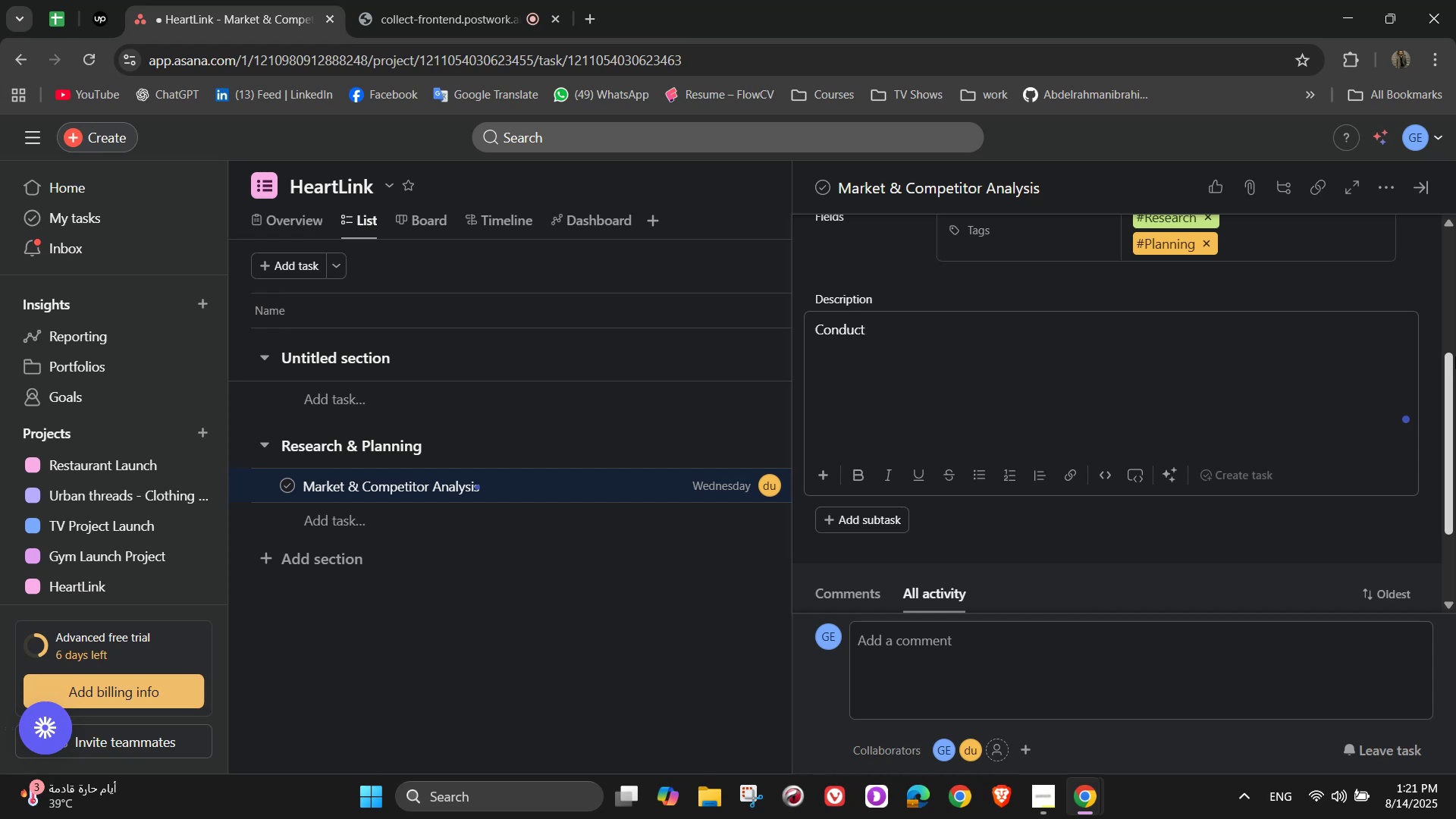 
wait(5.15)
 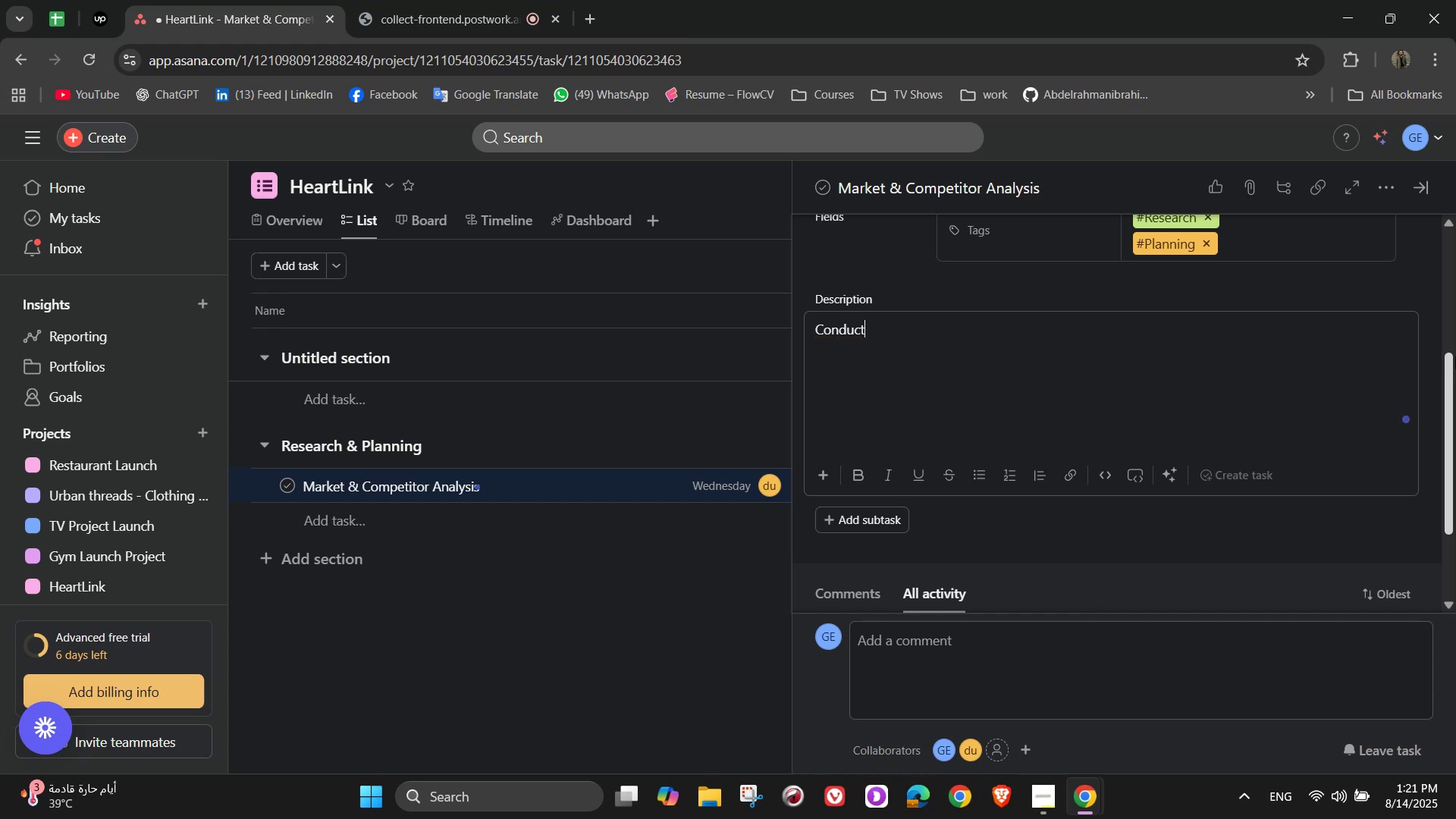 
key(Space)
 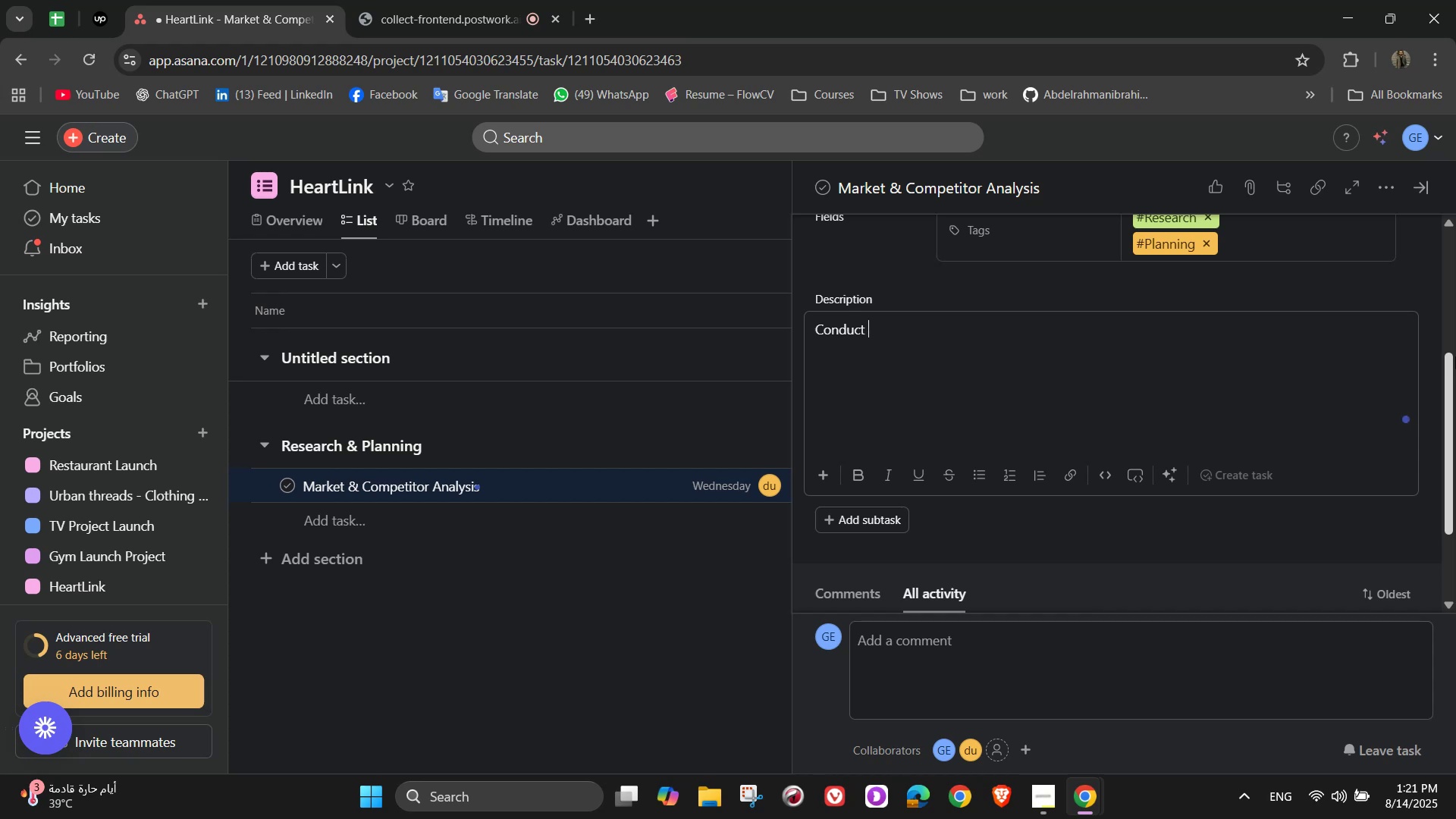 
type(a deep)
 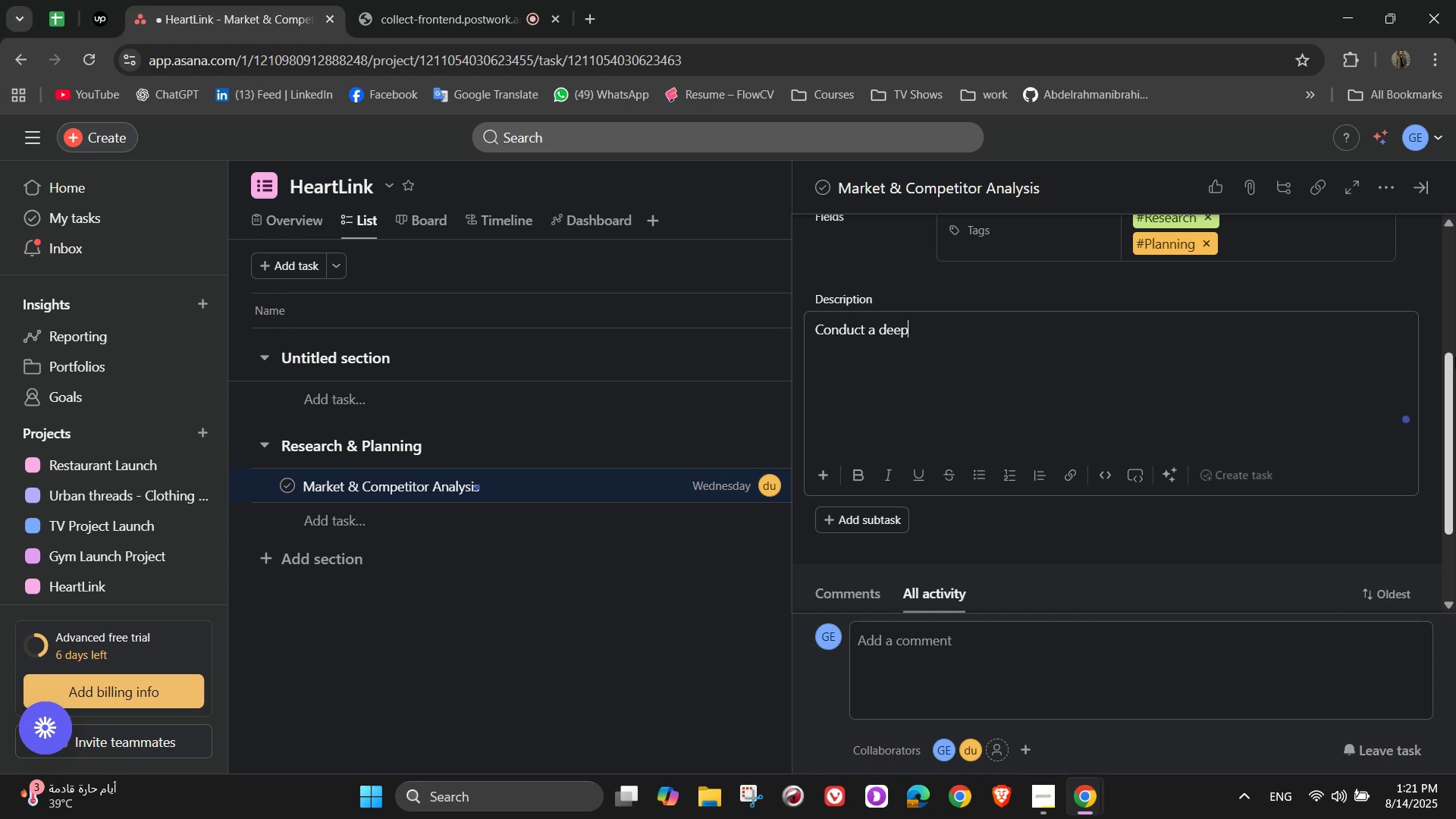 
wait(8.36)
 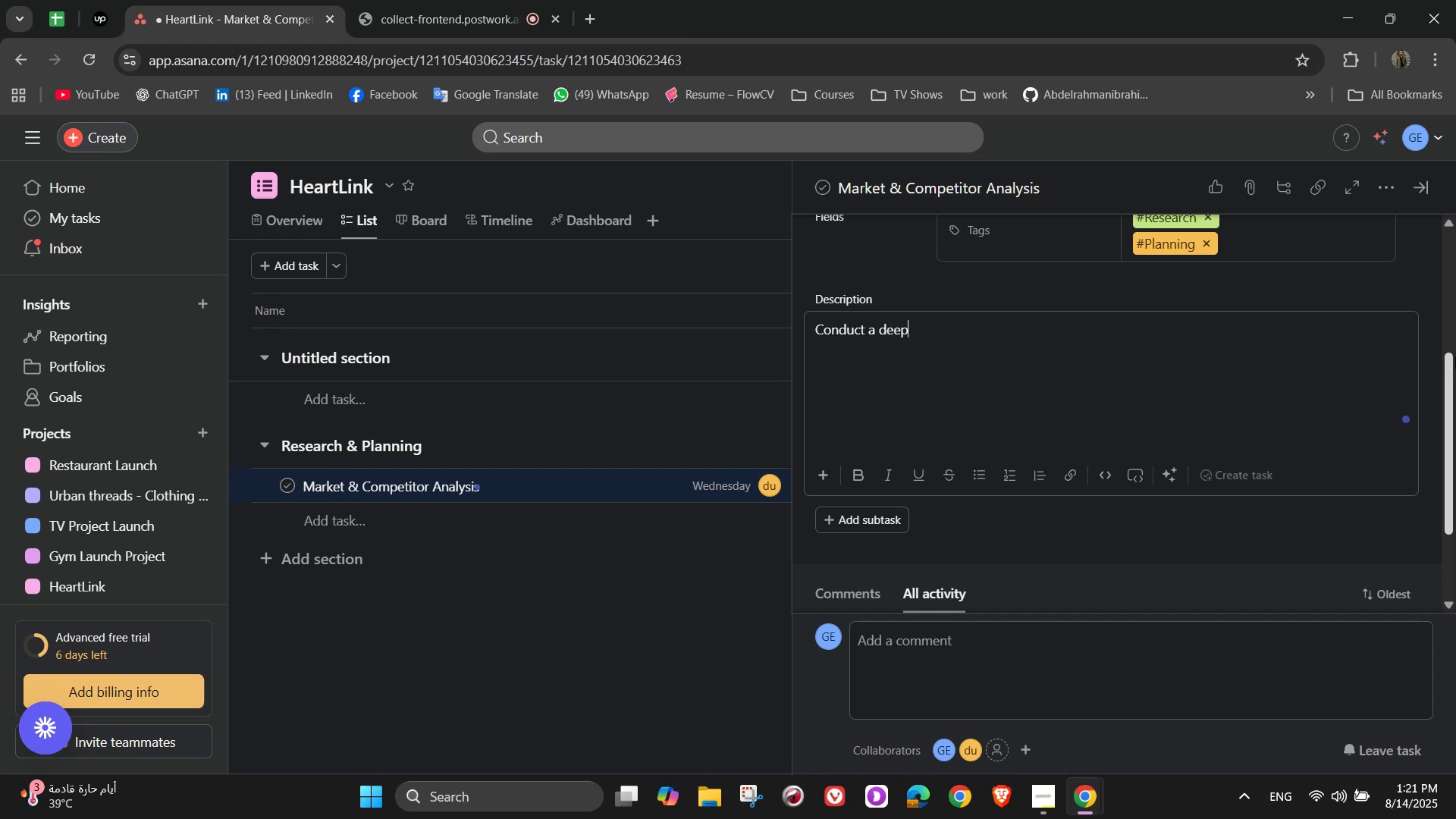 
type( analysis )
 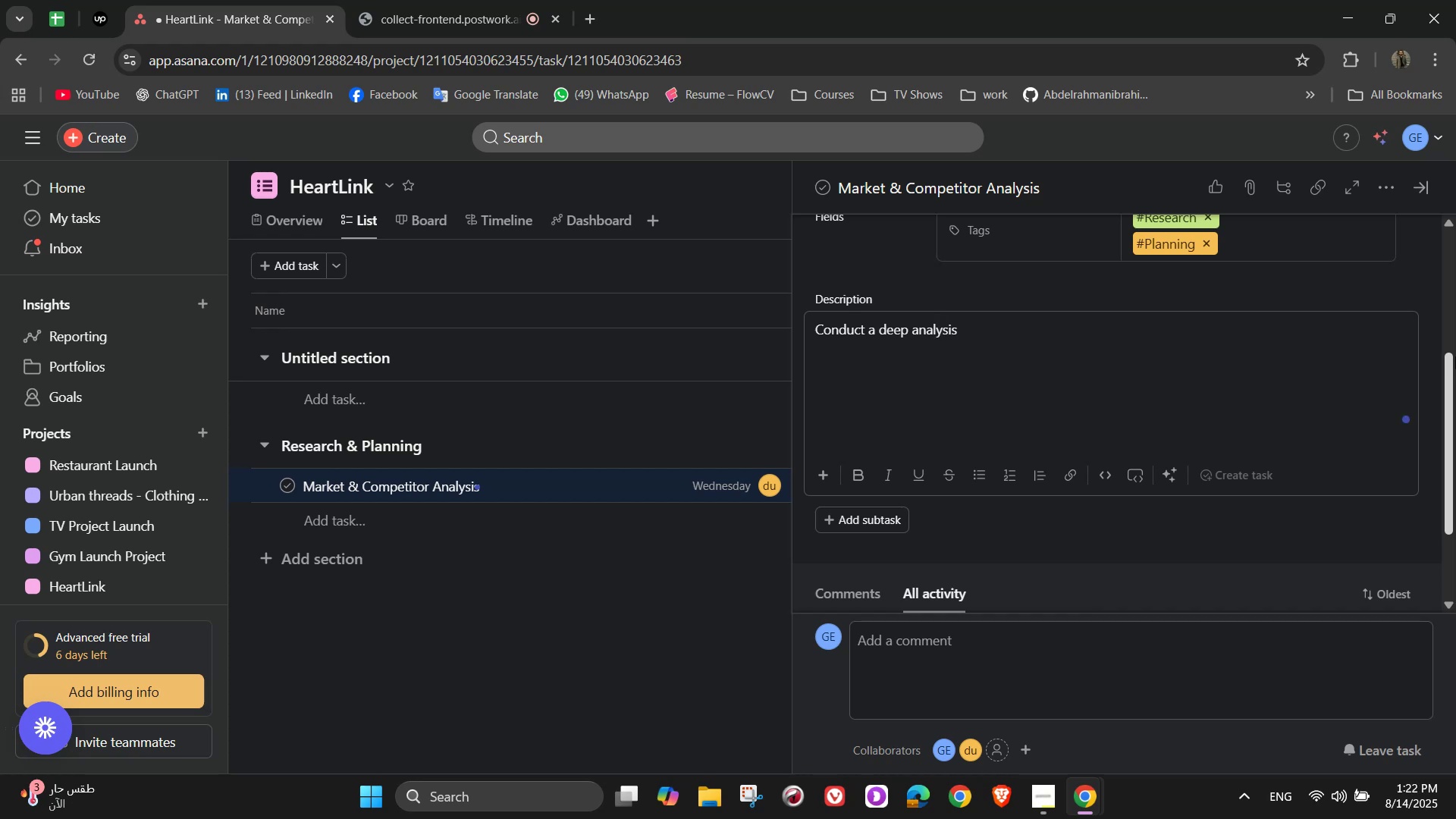 
wait(9.26)
 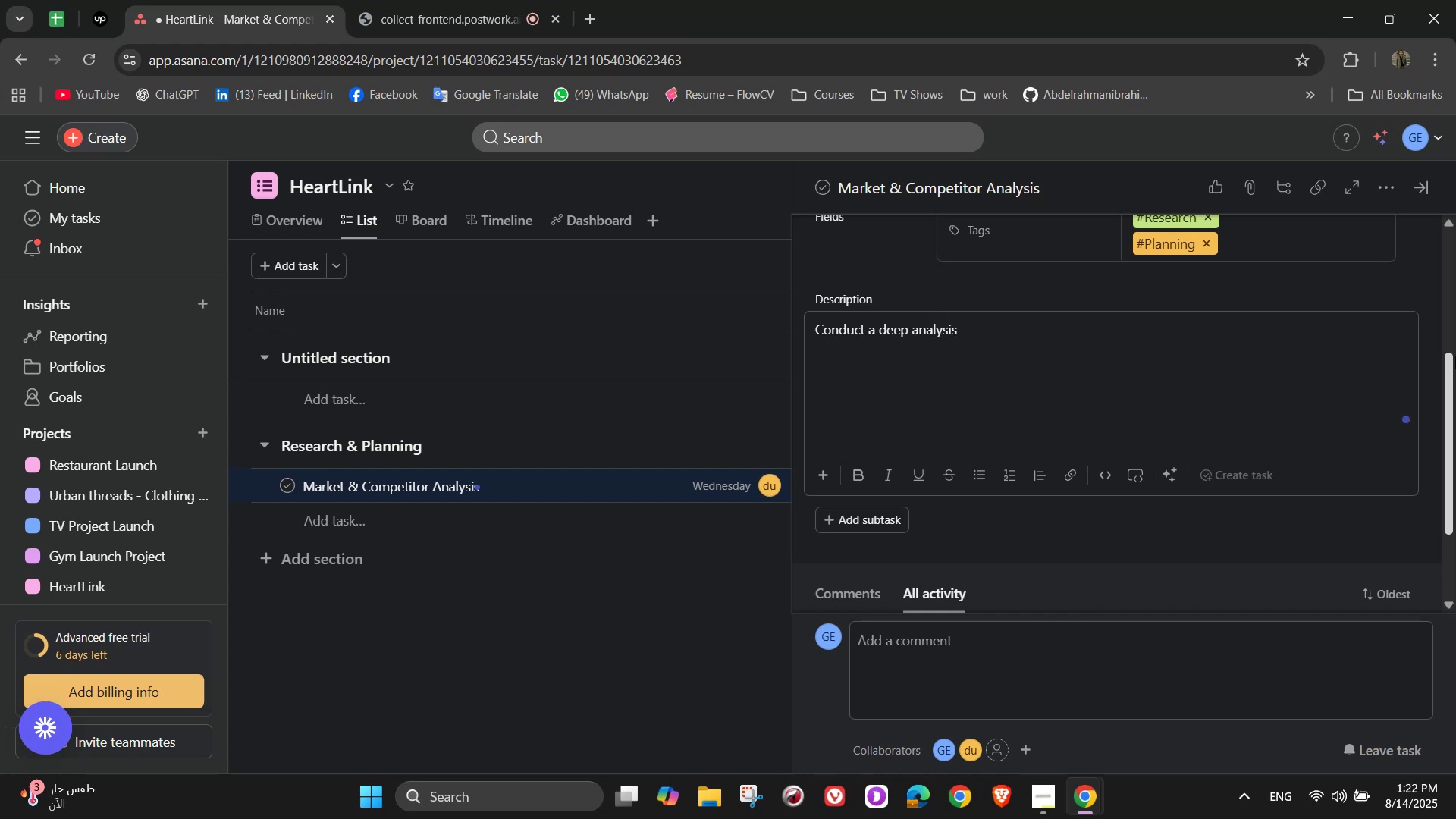 
type(of)
 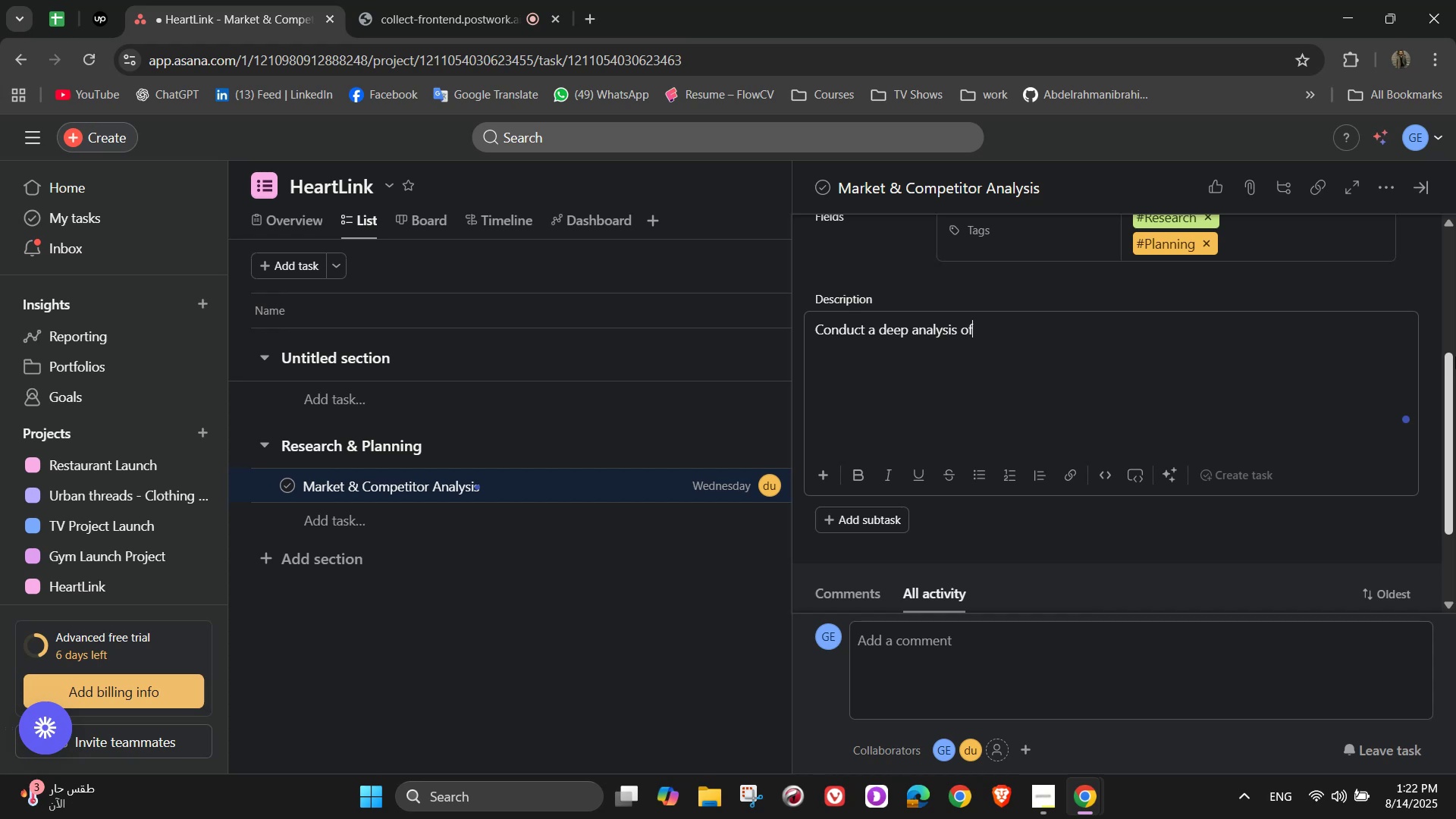 
wait(17.81)
 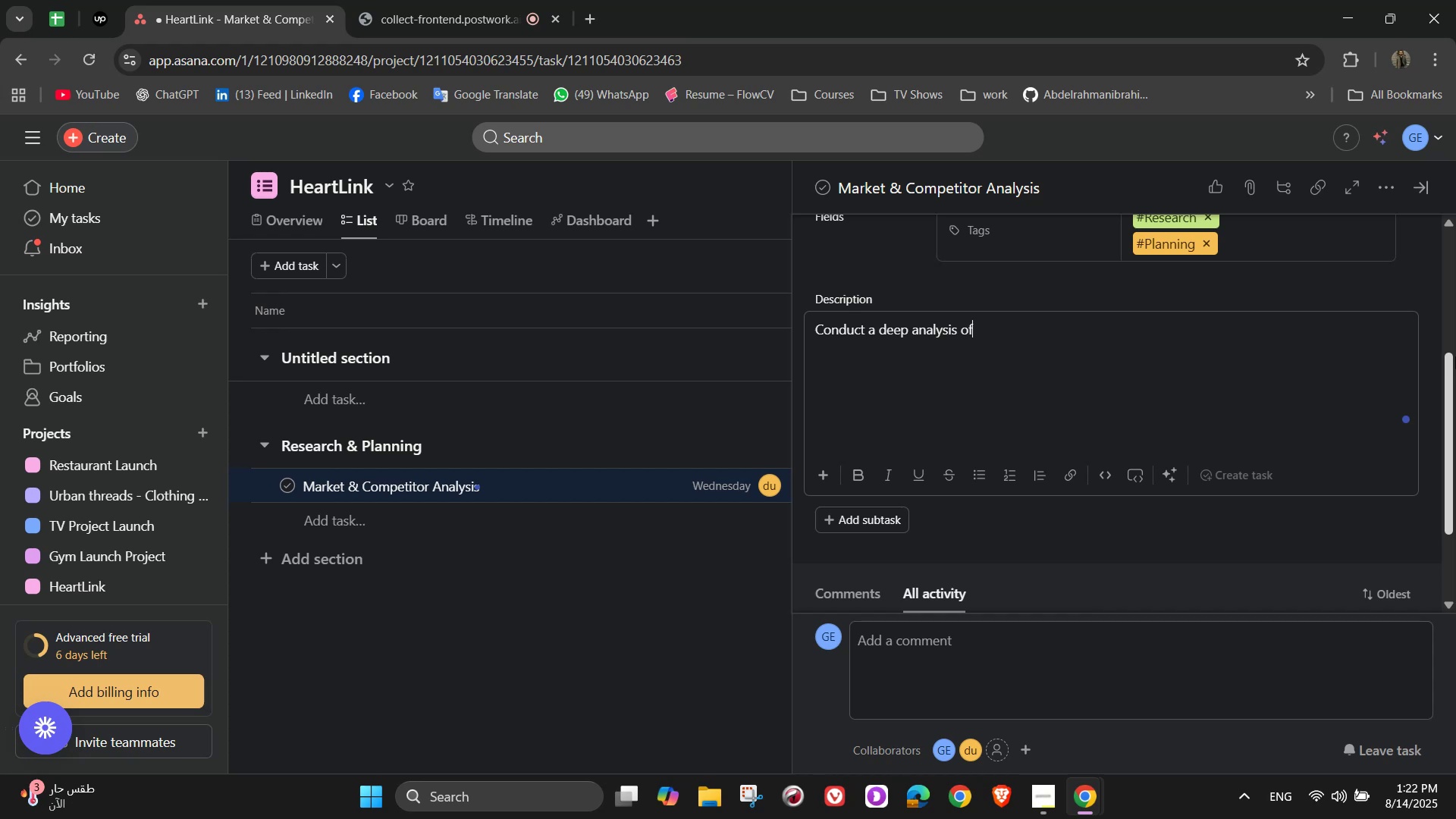 
type( the dating app)
 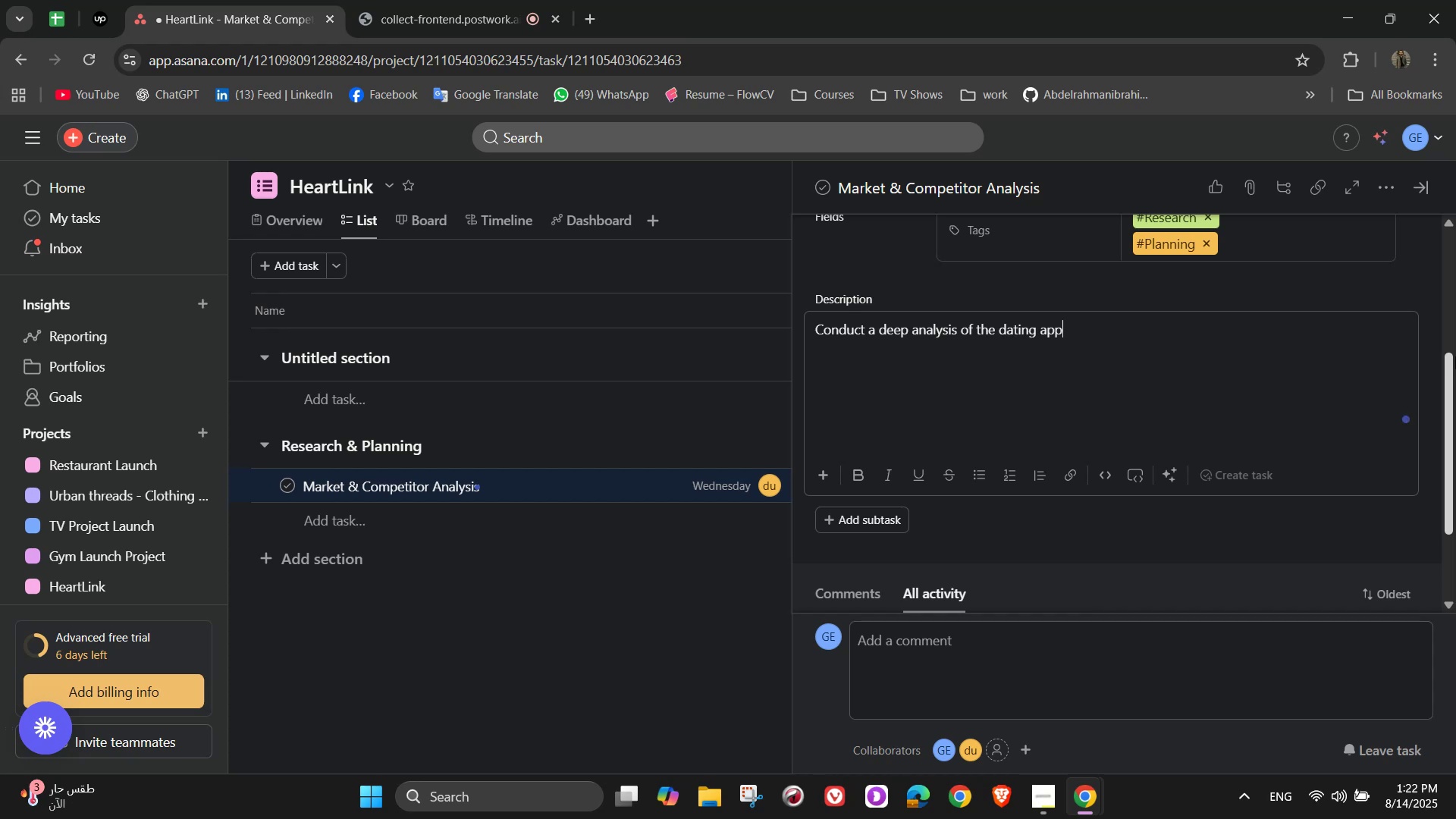 
type( market)
 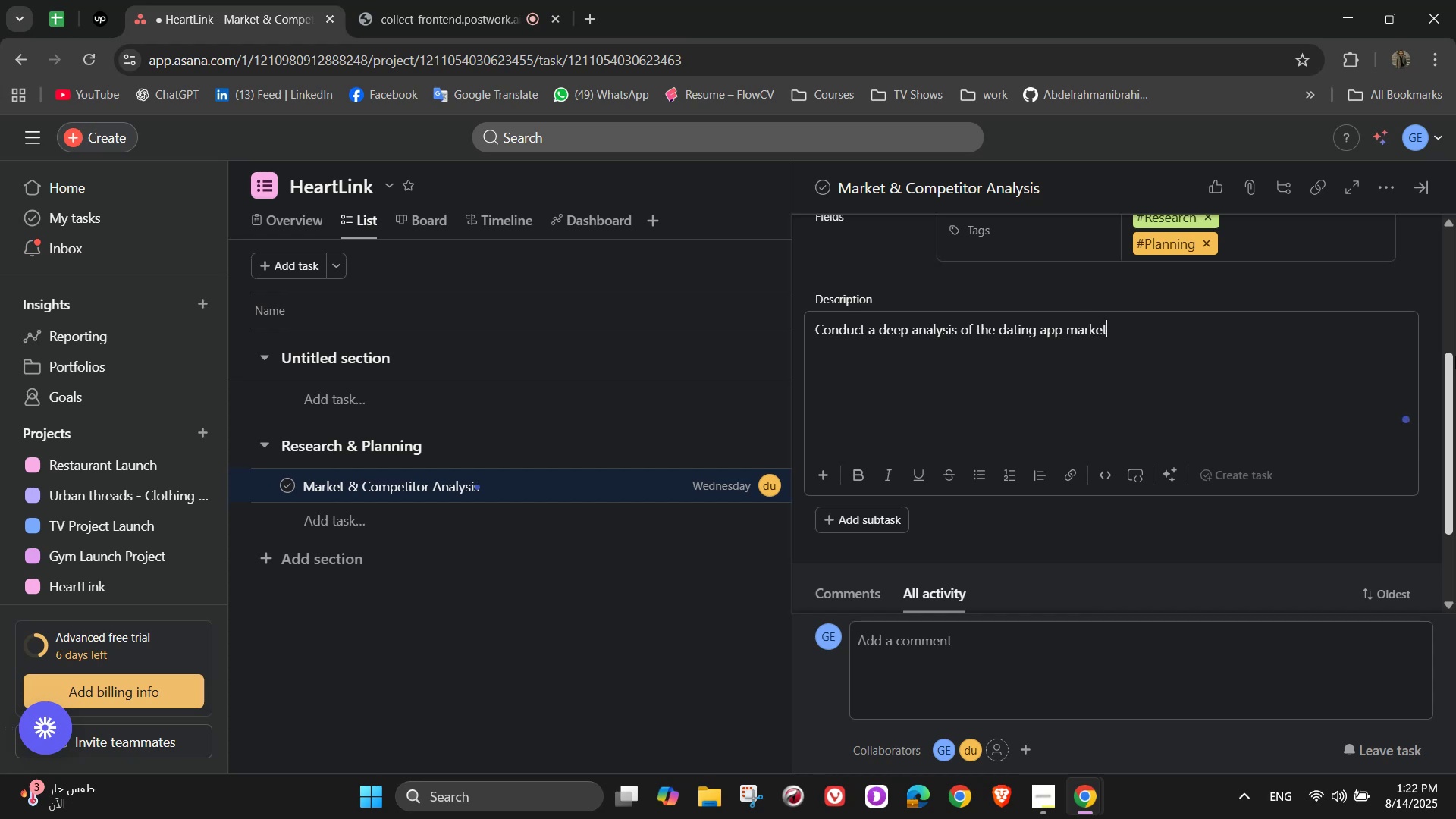 
type(, idetifying strength)
 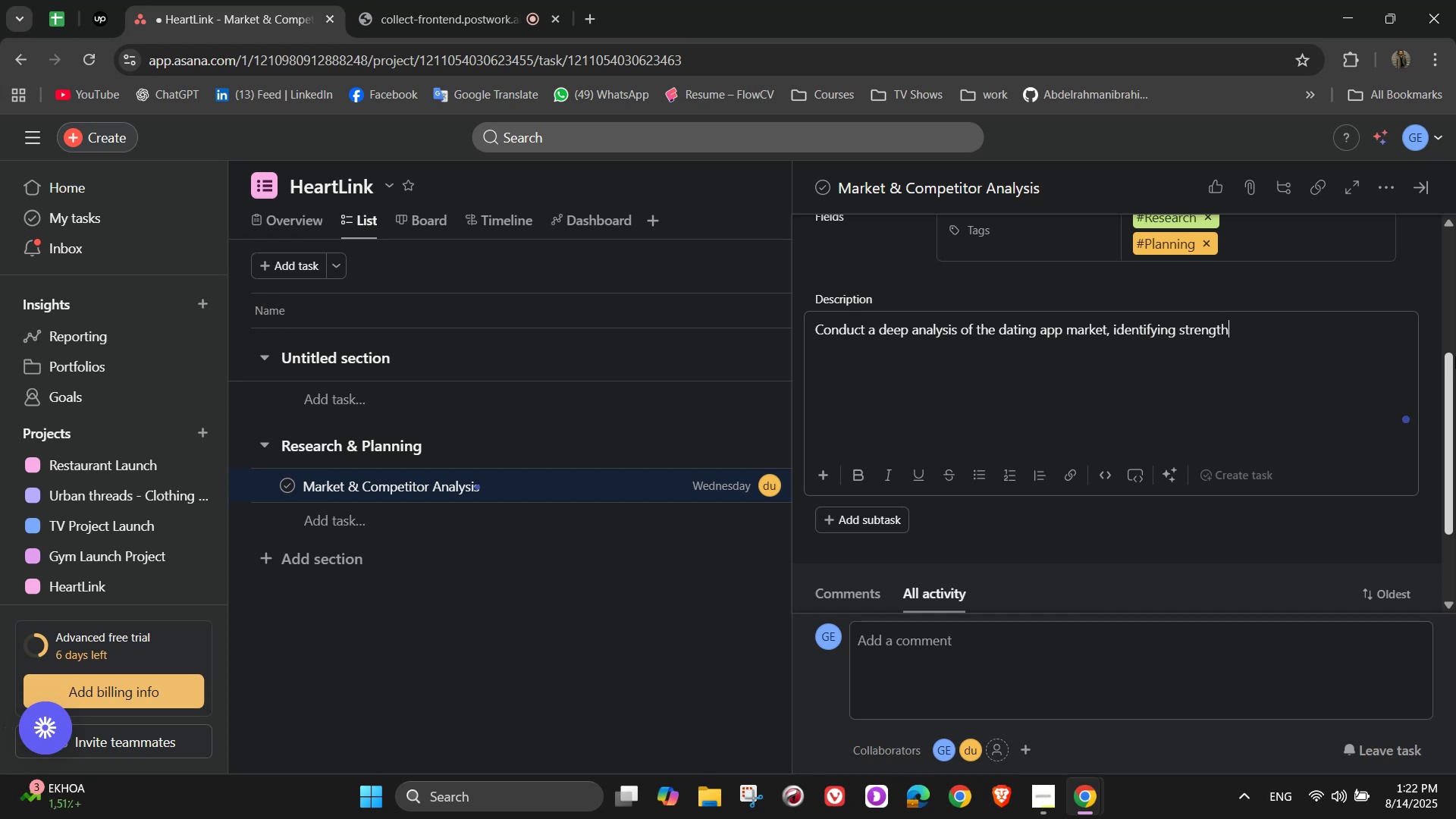 
wait(5.03)
 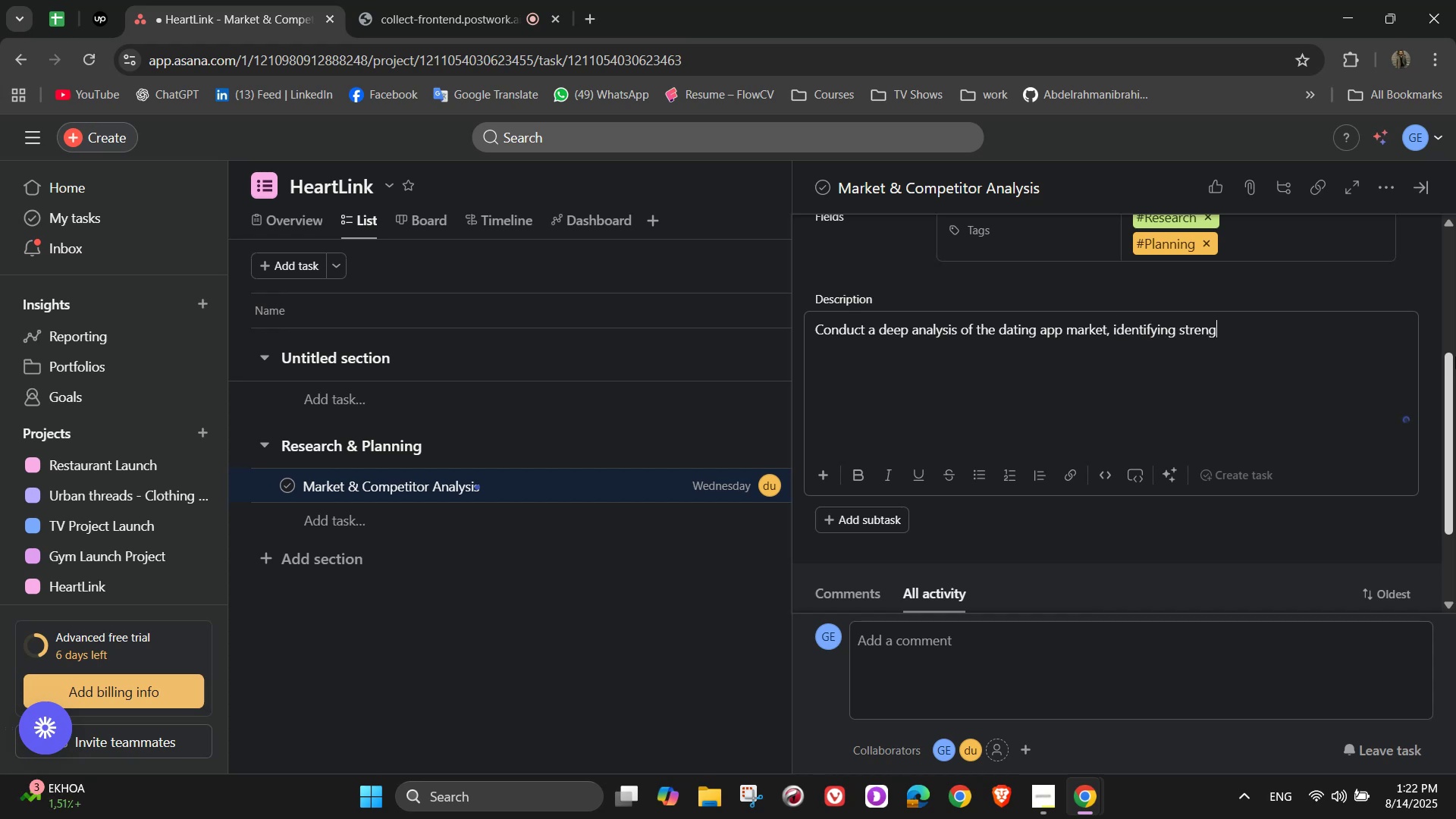 
type(s and weaknesses in c)
 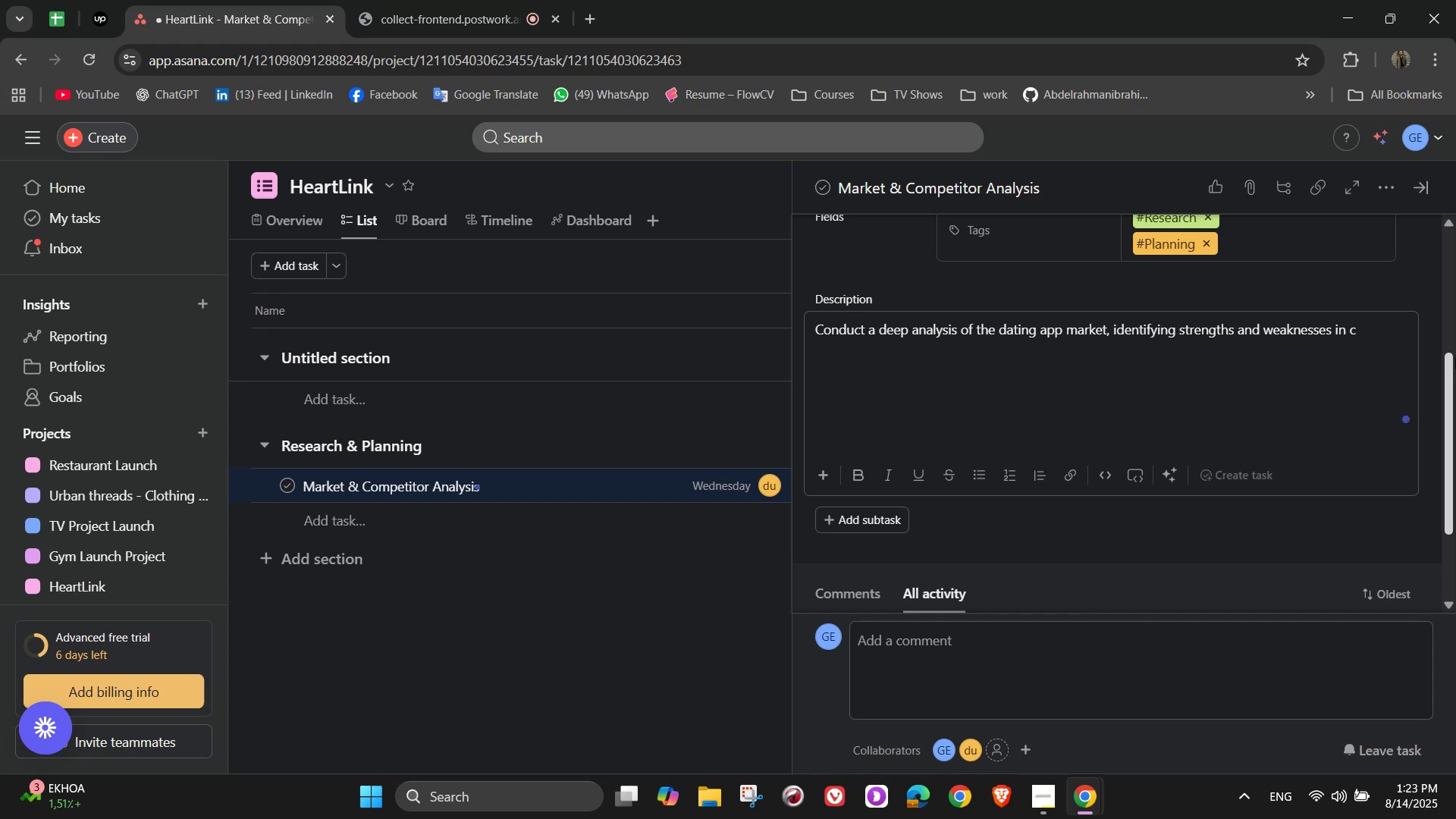 
type(ompetitor)
 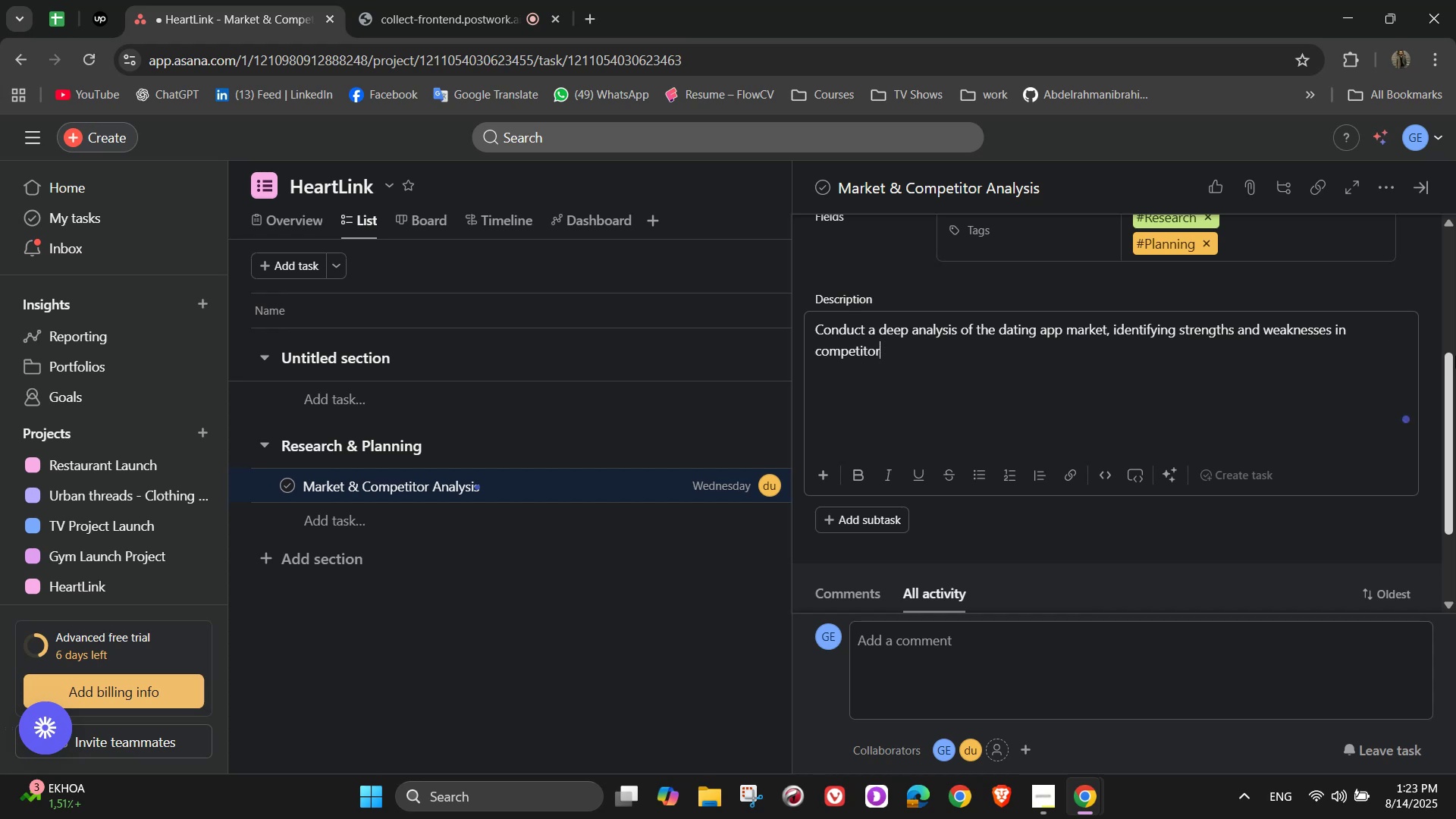 
wait(7.18)
 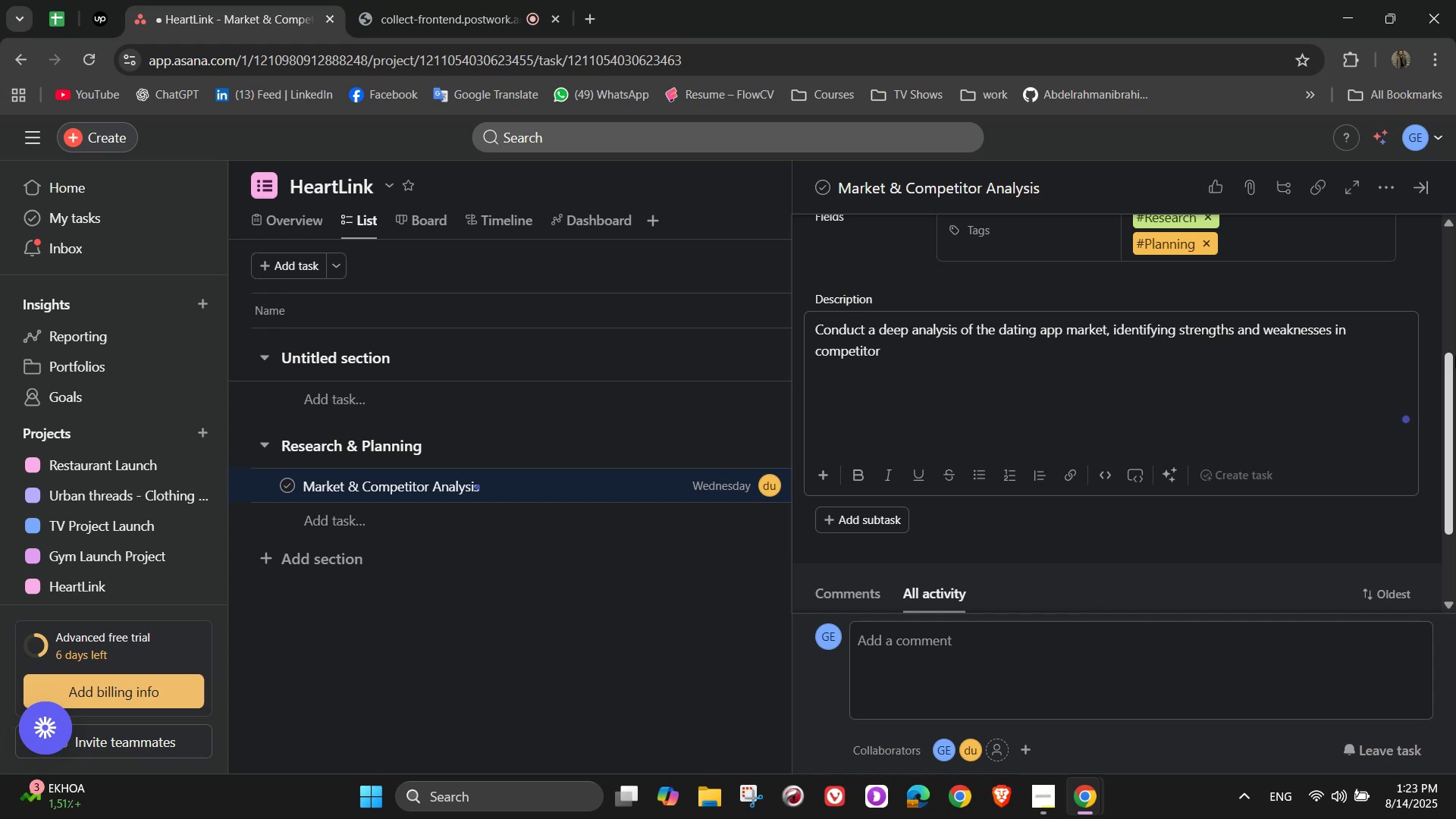 
type( product)
 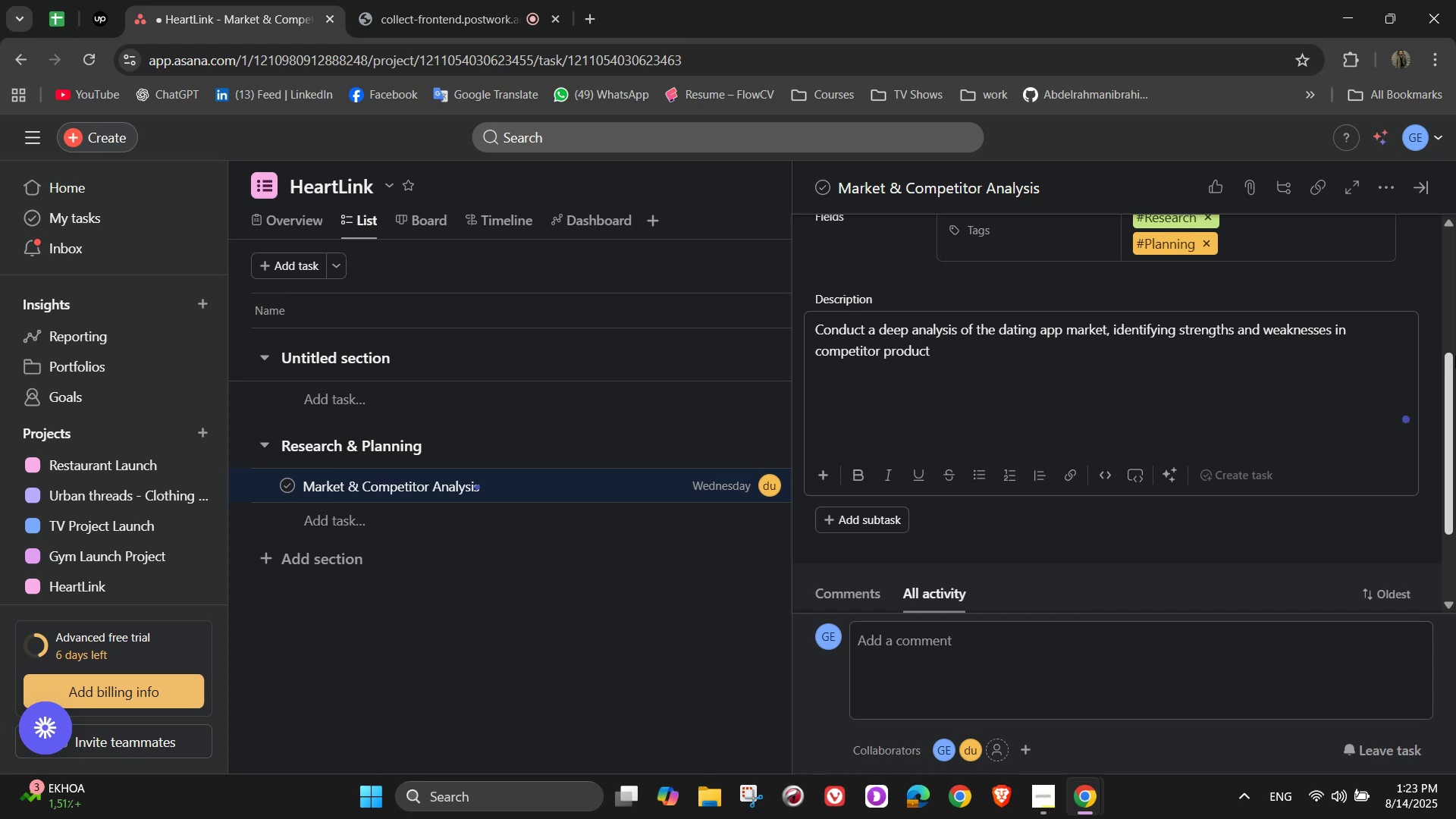 
wait(6.76)
 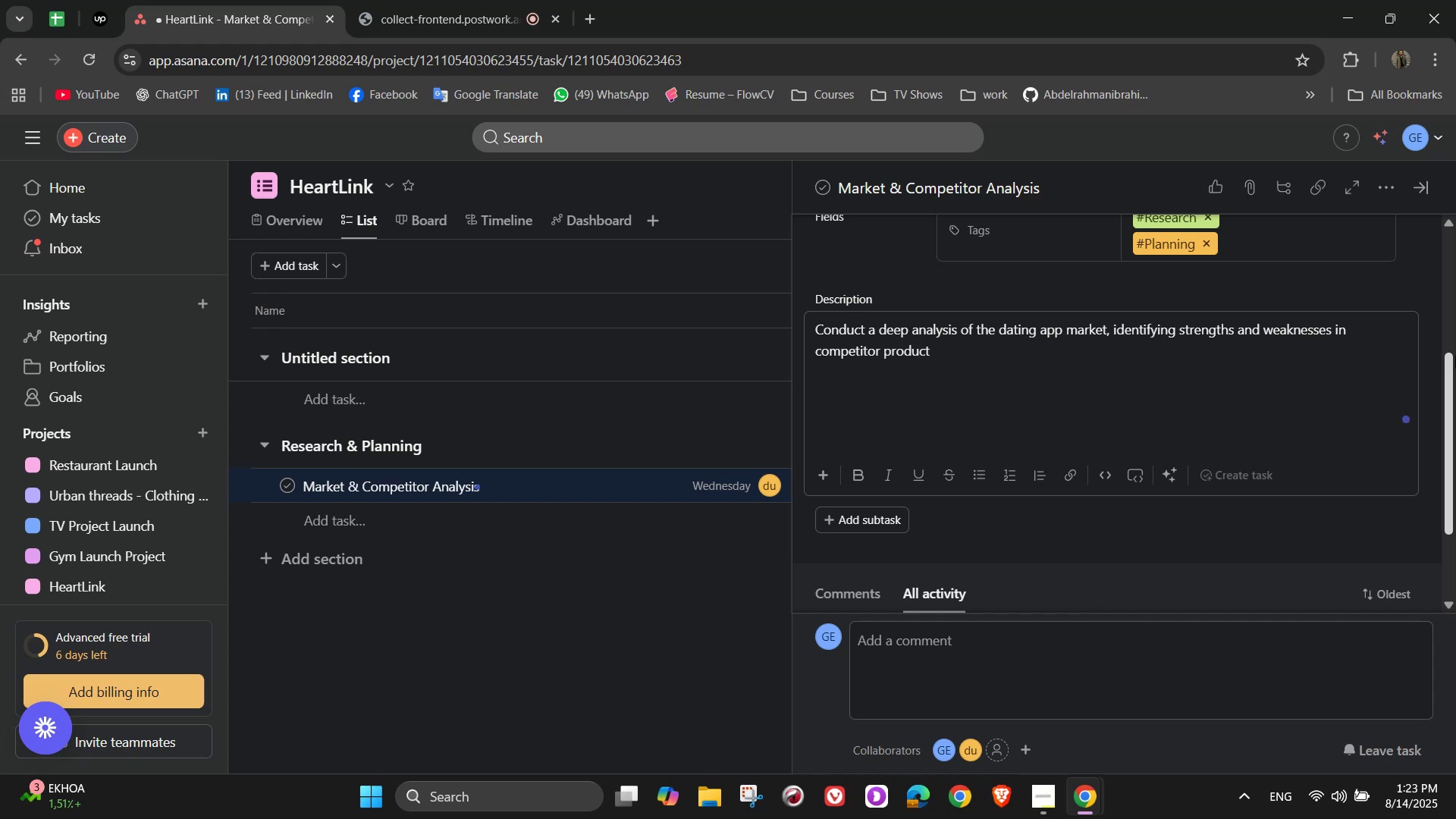 
key(Space)
 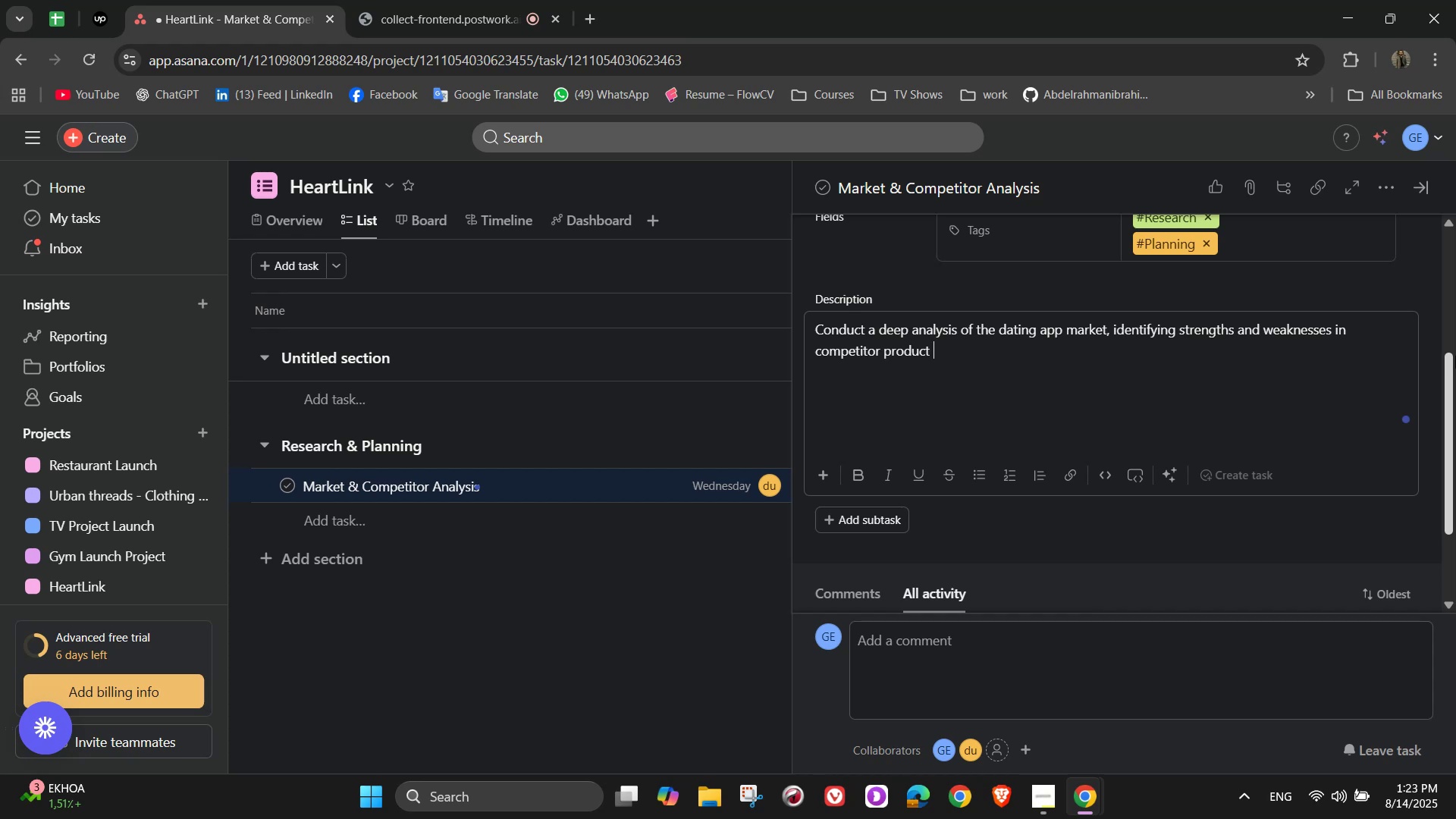 
type(to find HeartLink's U)
key(Backspace)
type(unique positioning)
 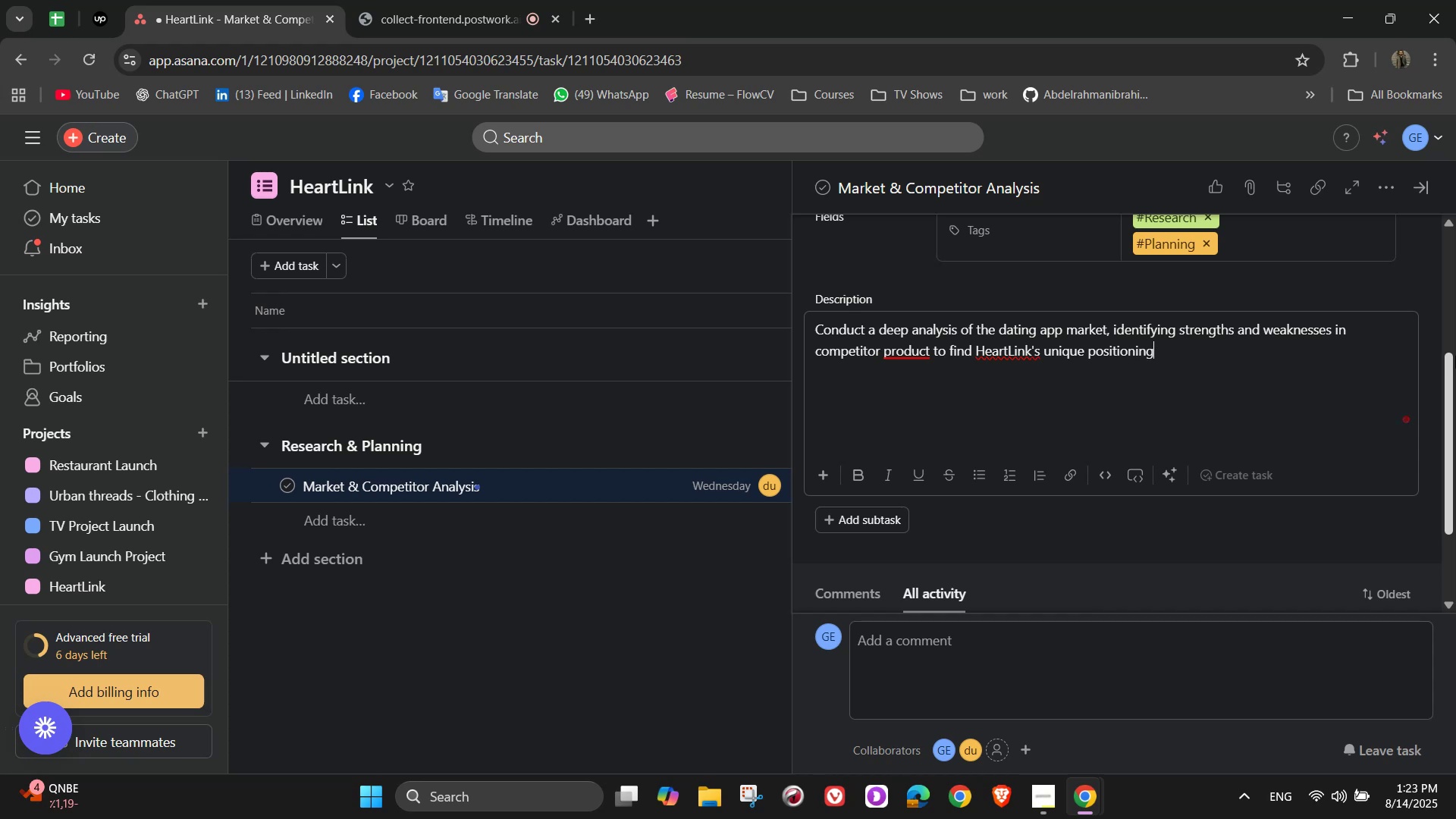 
wait(9.51)
 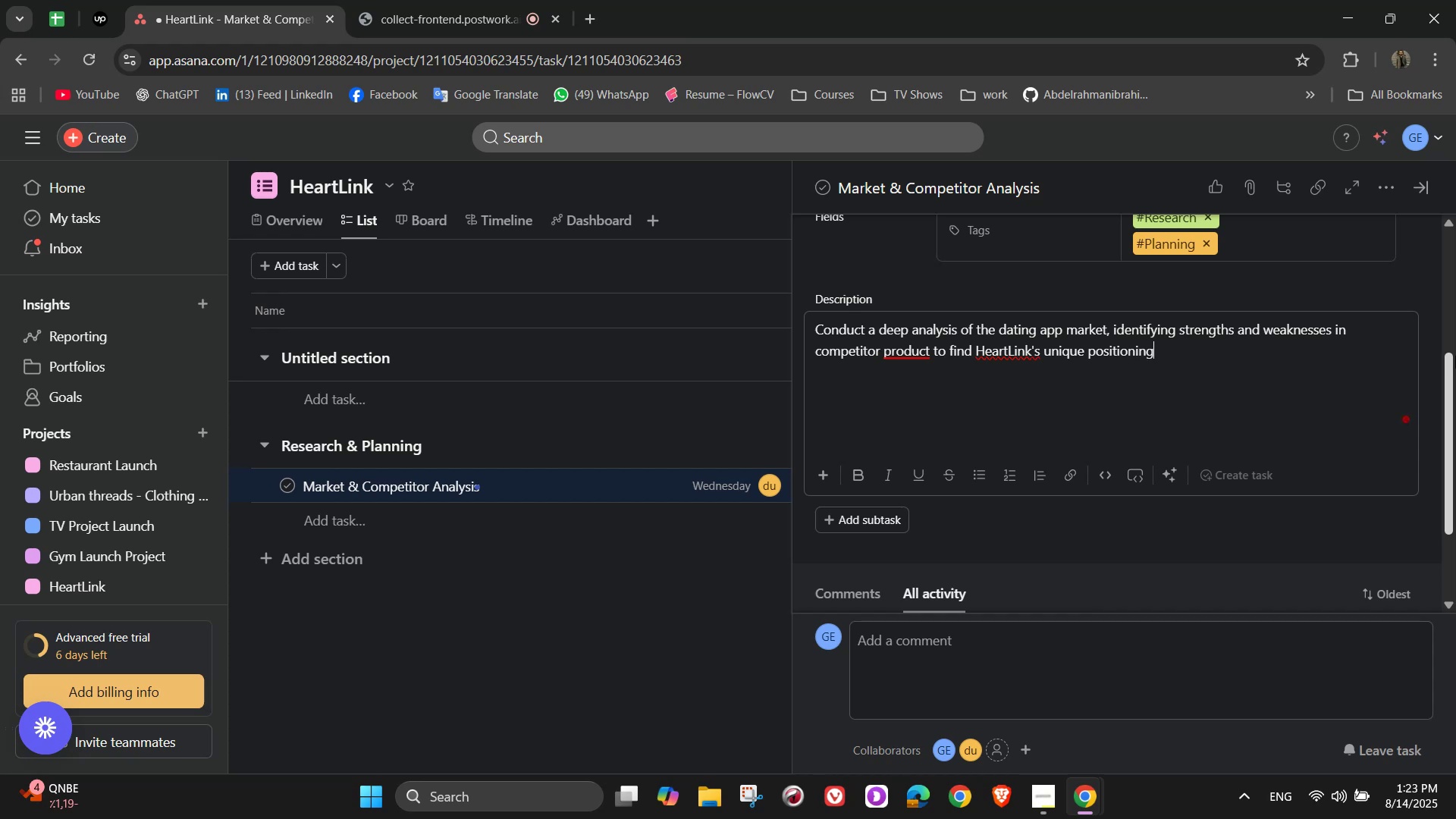 
left_click([908, 367])
 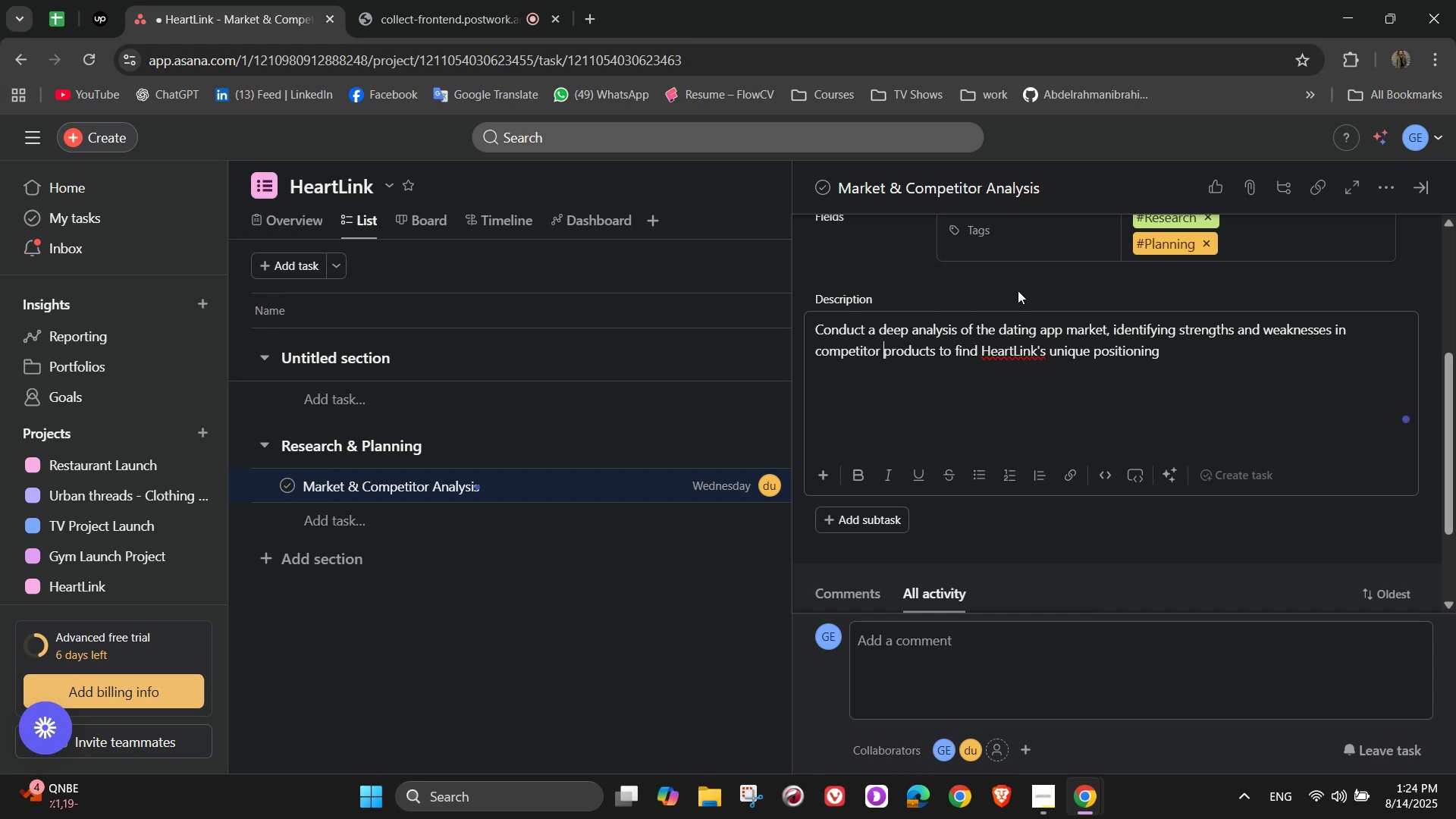 
wait(8.43)
 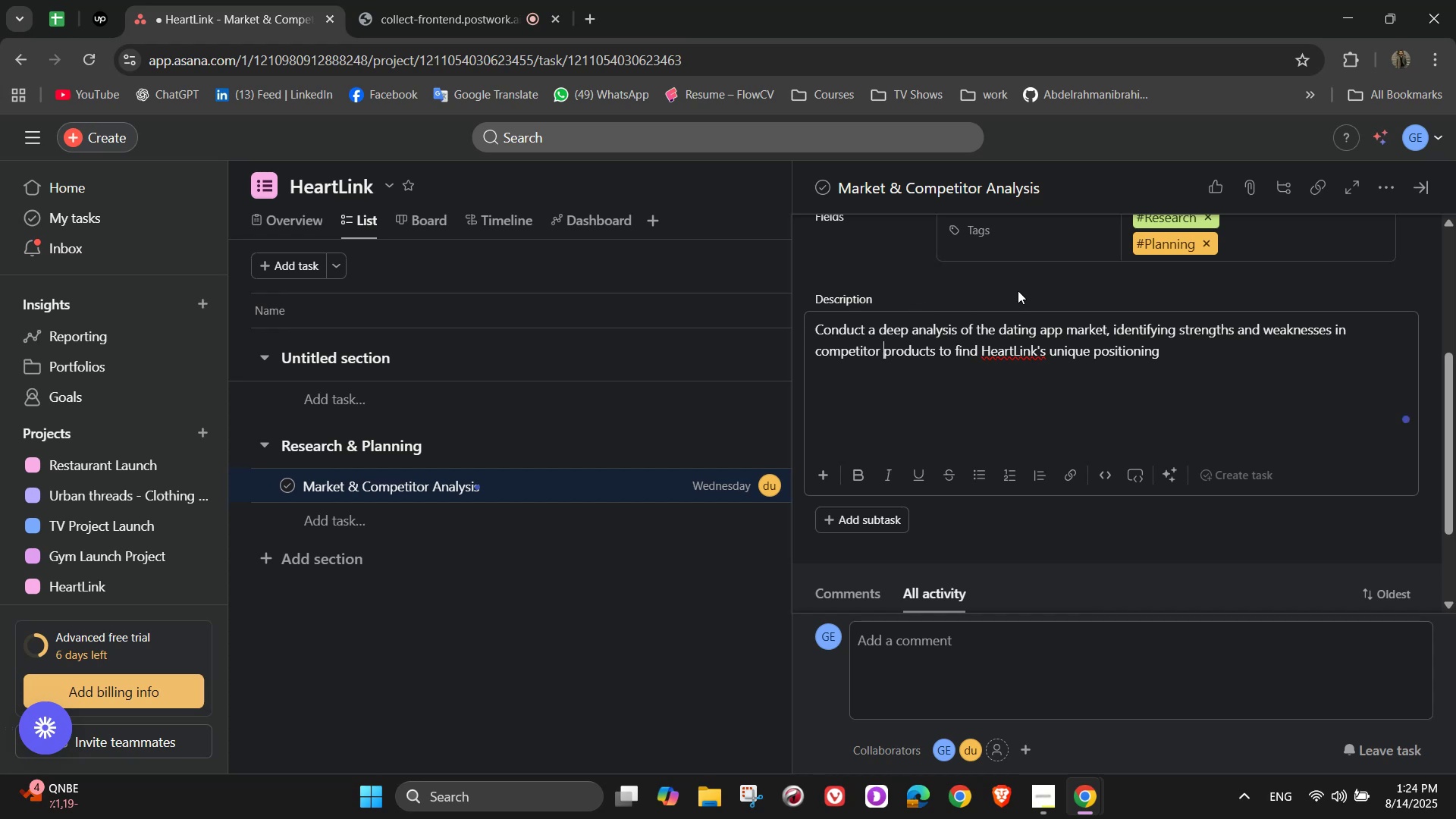 
scroll: coordinate [1256, 365], scroll_direction: down, amount: 1.0
 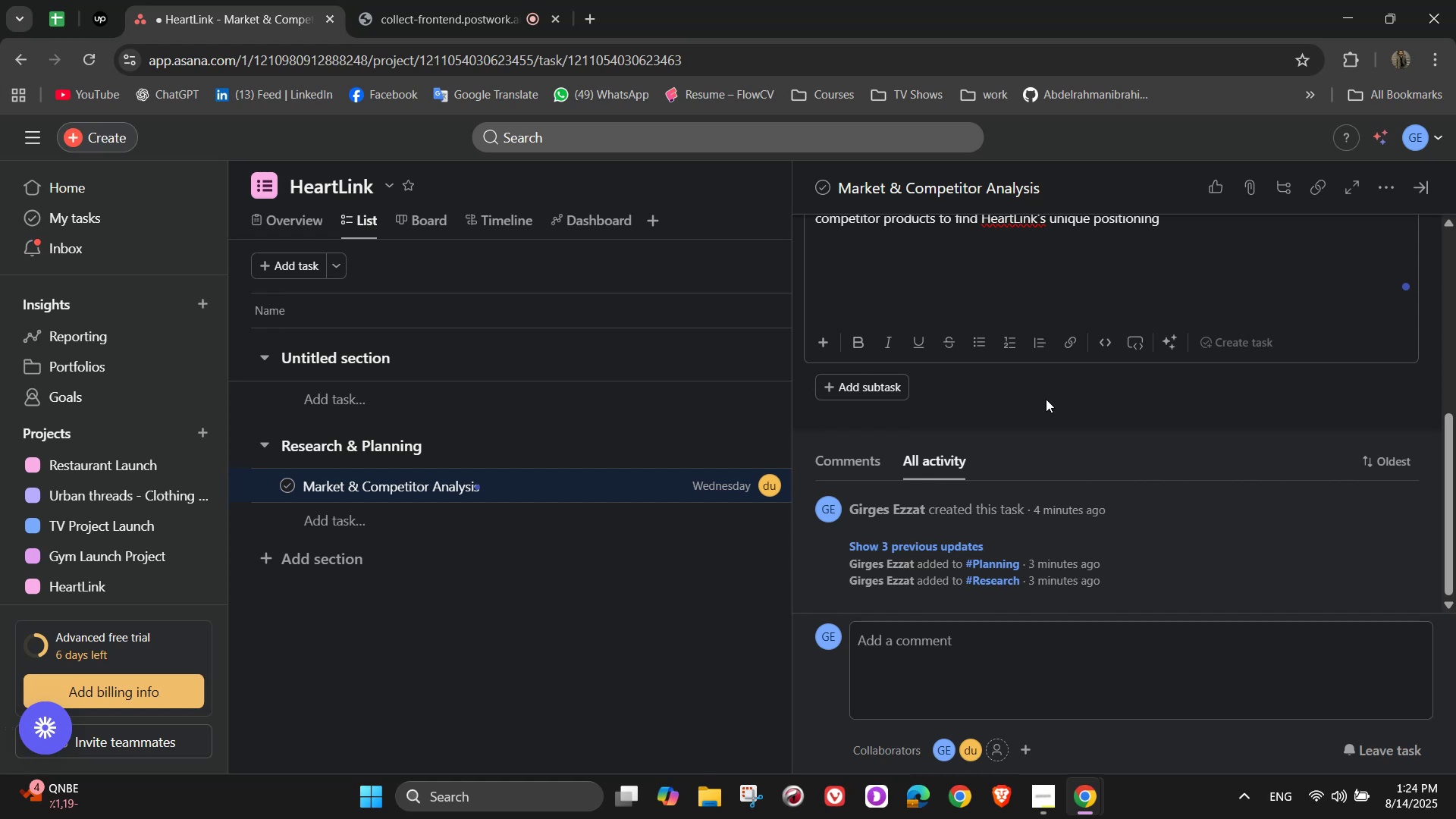 
left_click([948, 402])
 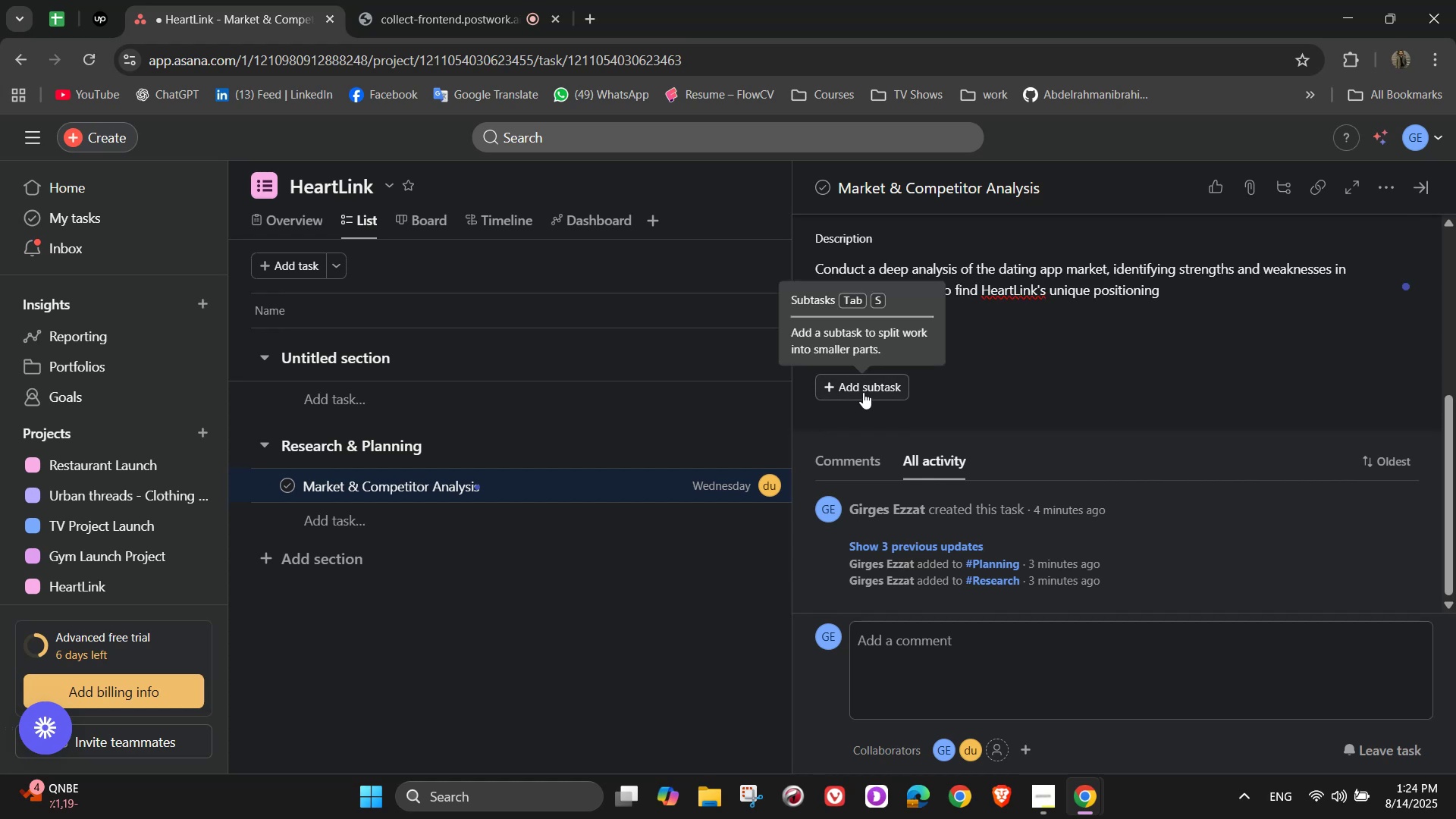 
left_click([863, 392])
 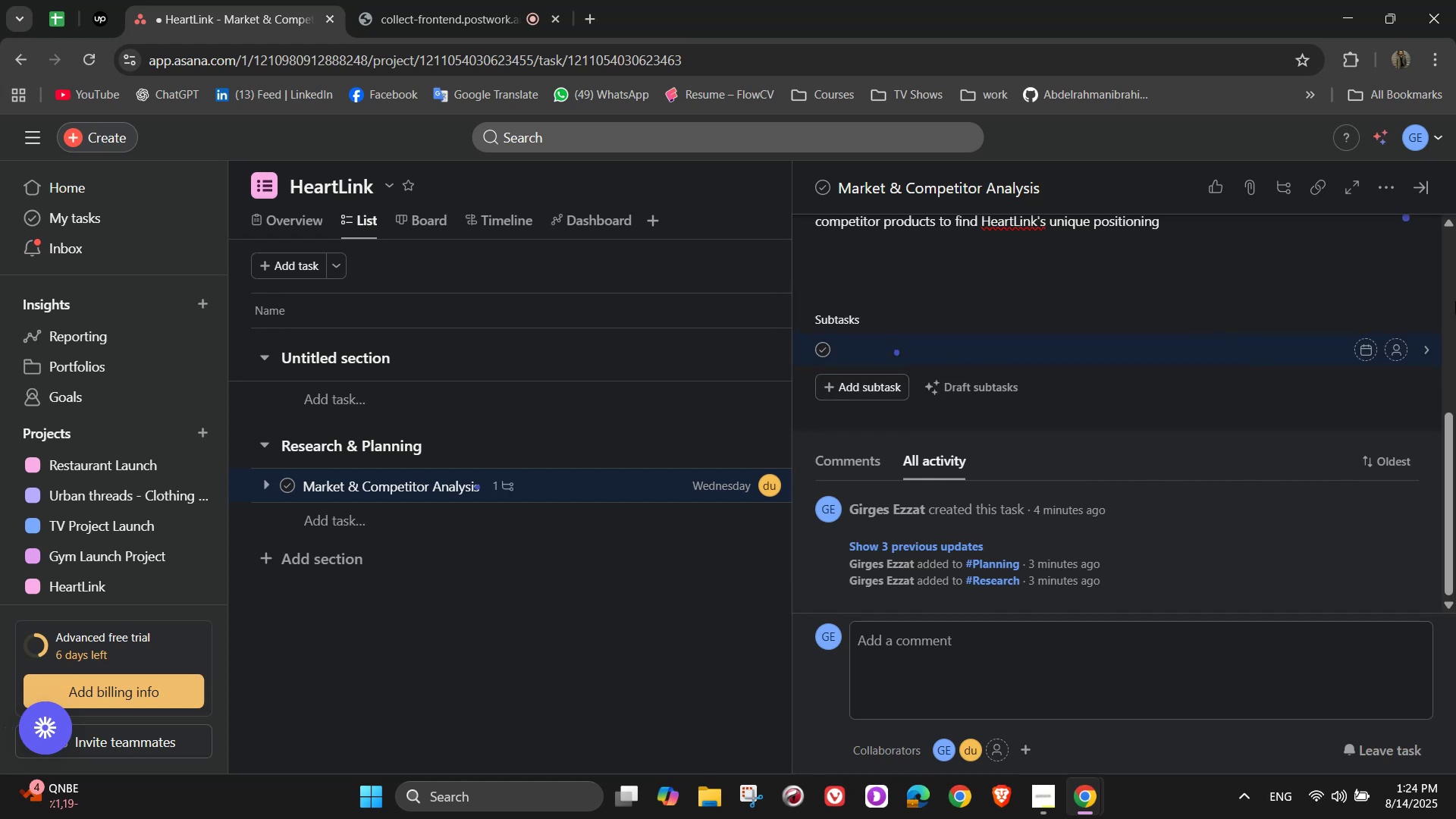 
type(Identify top 10)
 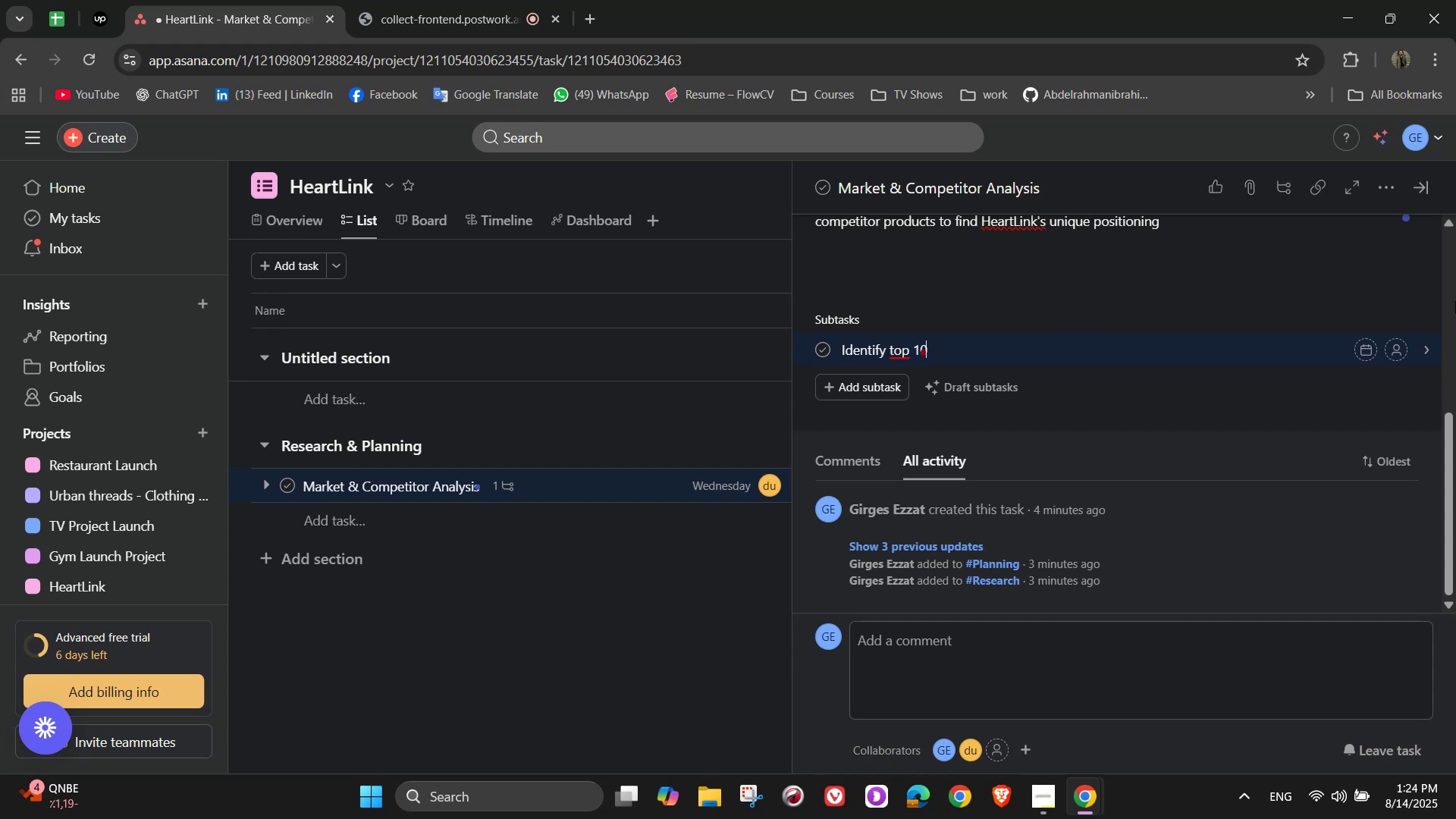 
wait(9.64)
 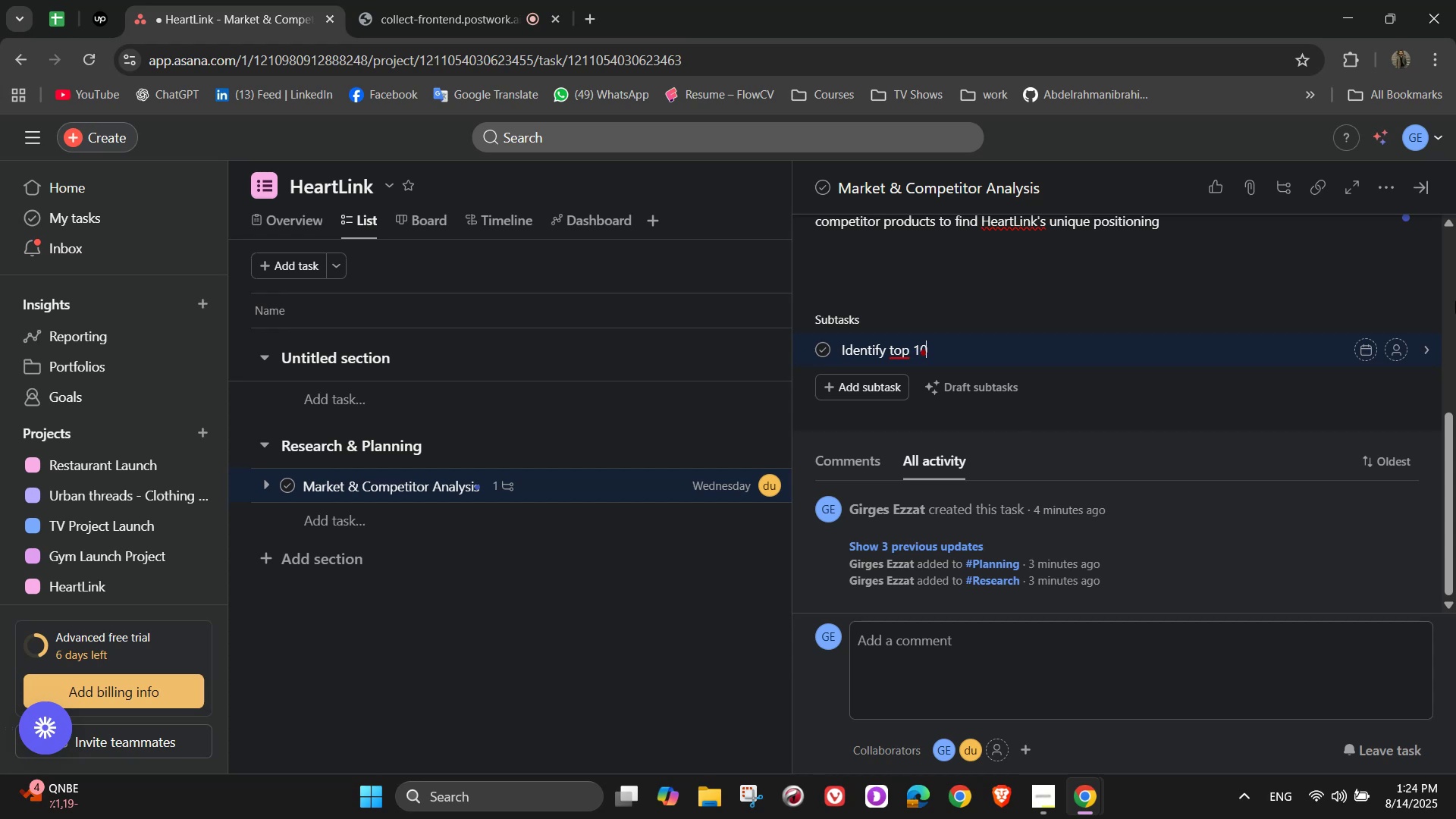 
type( come)
key(Backspace)
type(petitor apps and analyze features)
 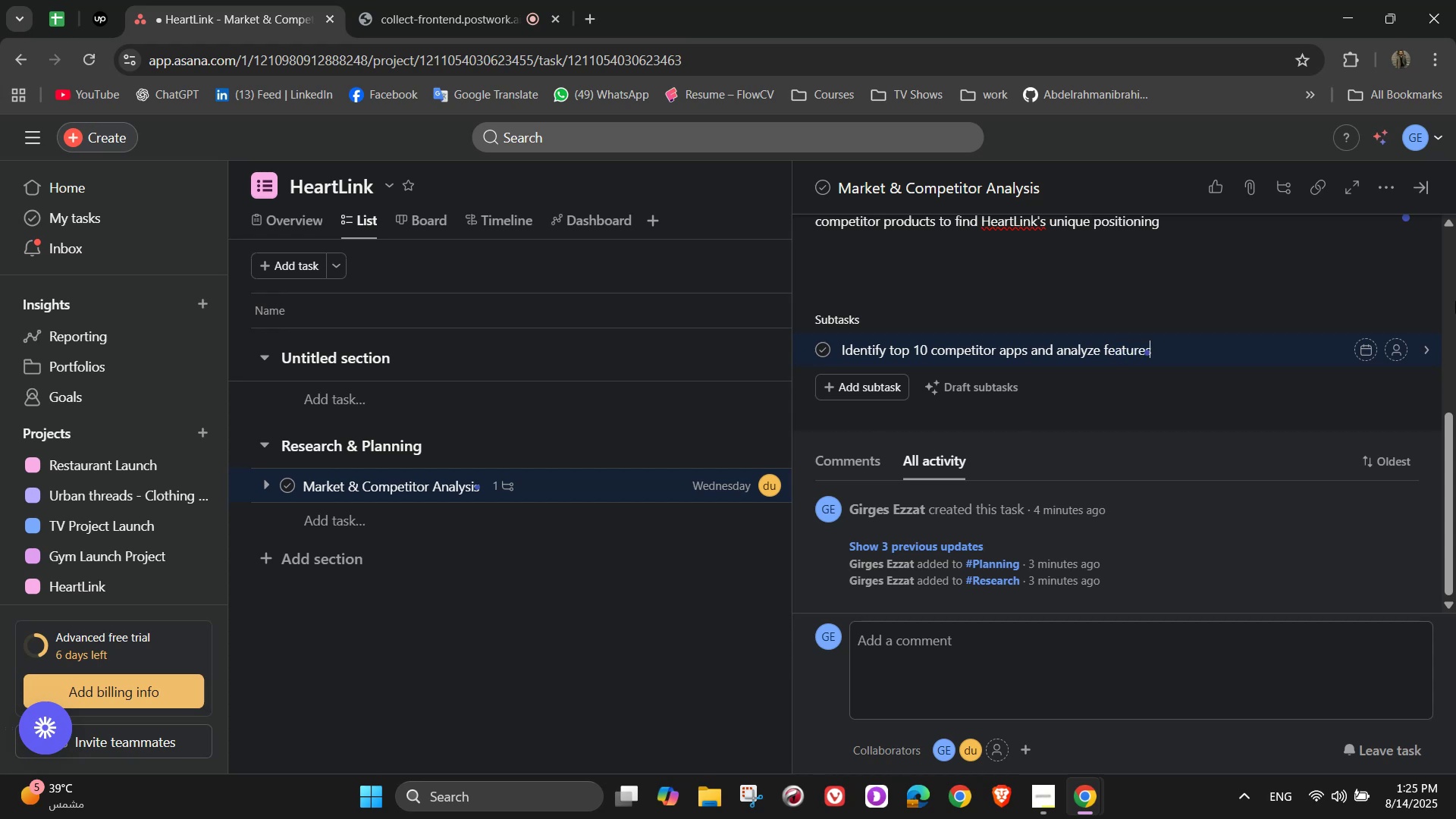 
key(M)
 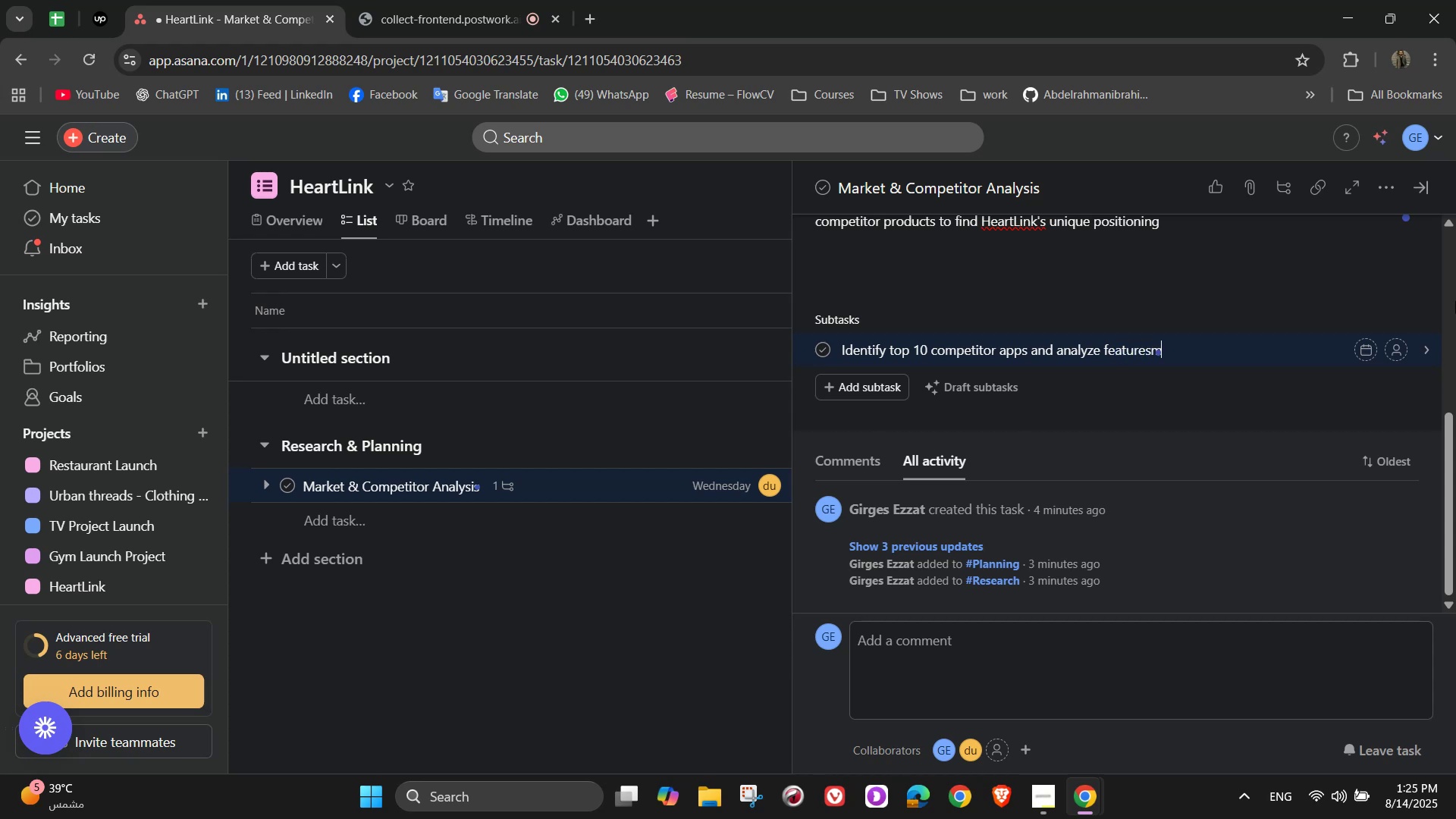 
key(Space)
 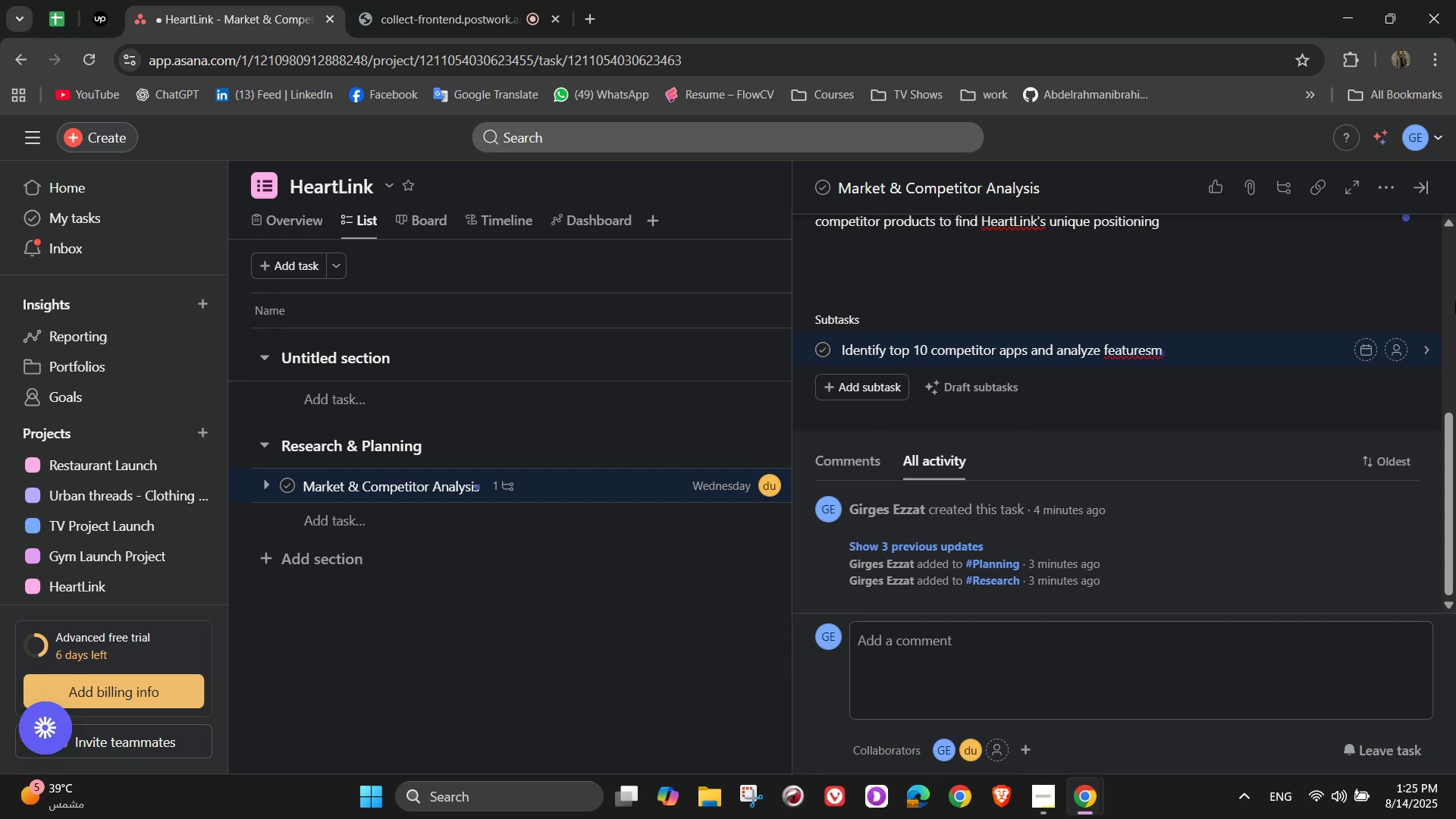 
key(Backspace)
 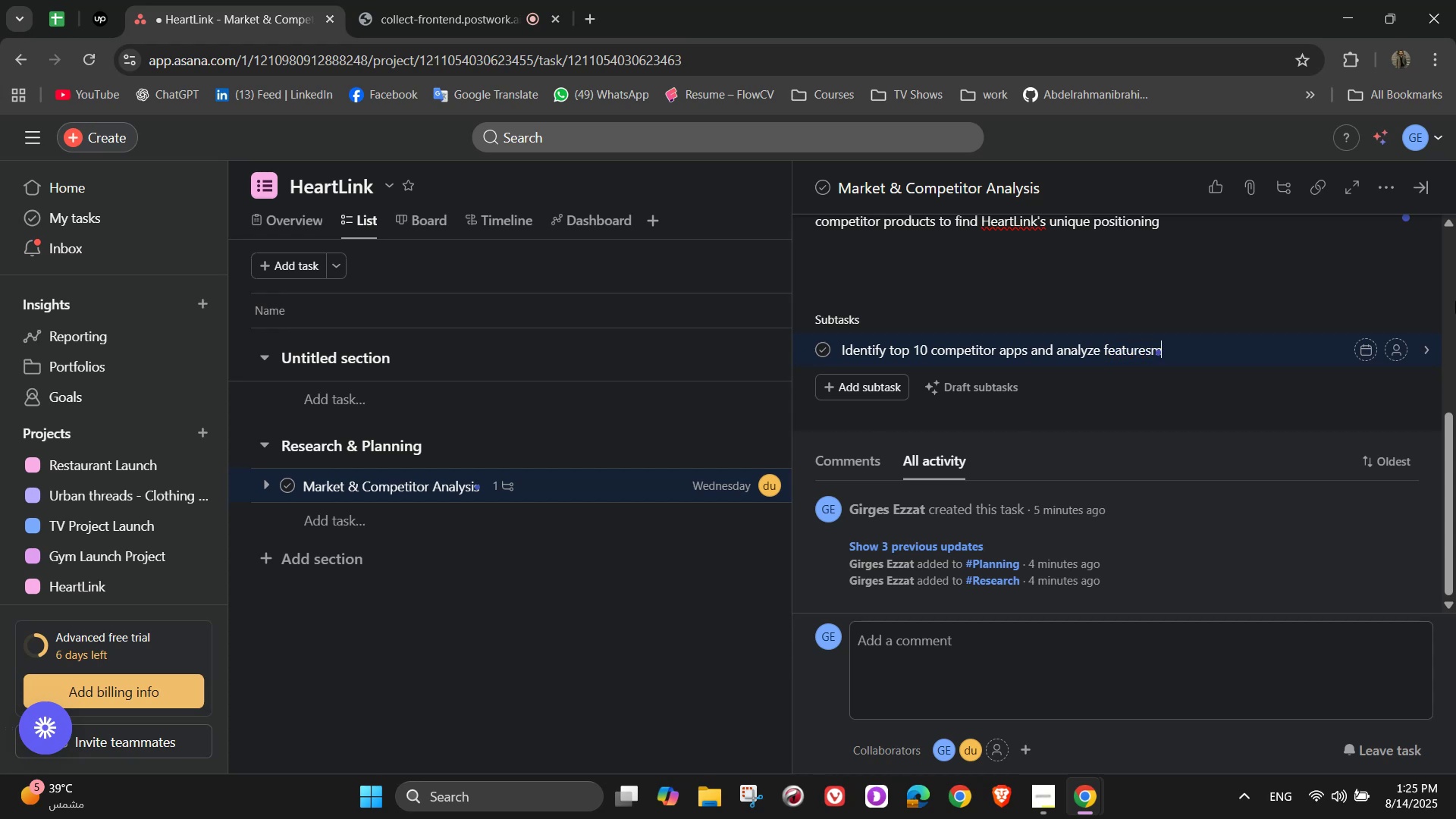 
key(Backspace)
 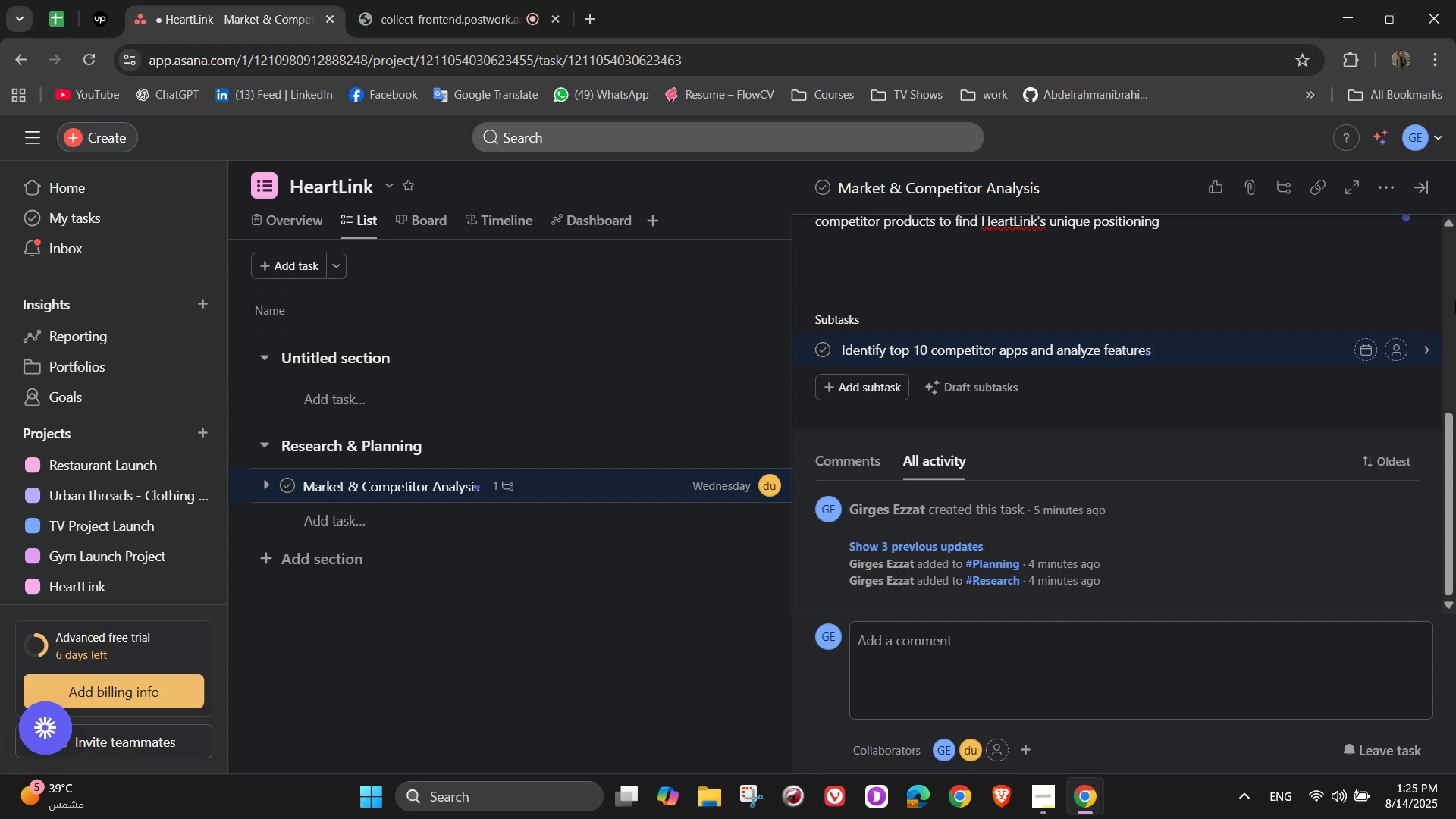 
key(Comma)
 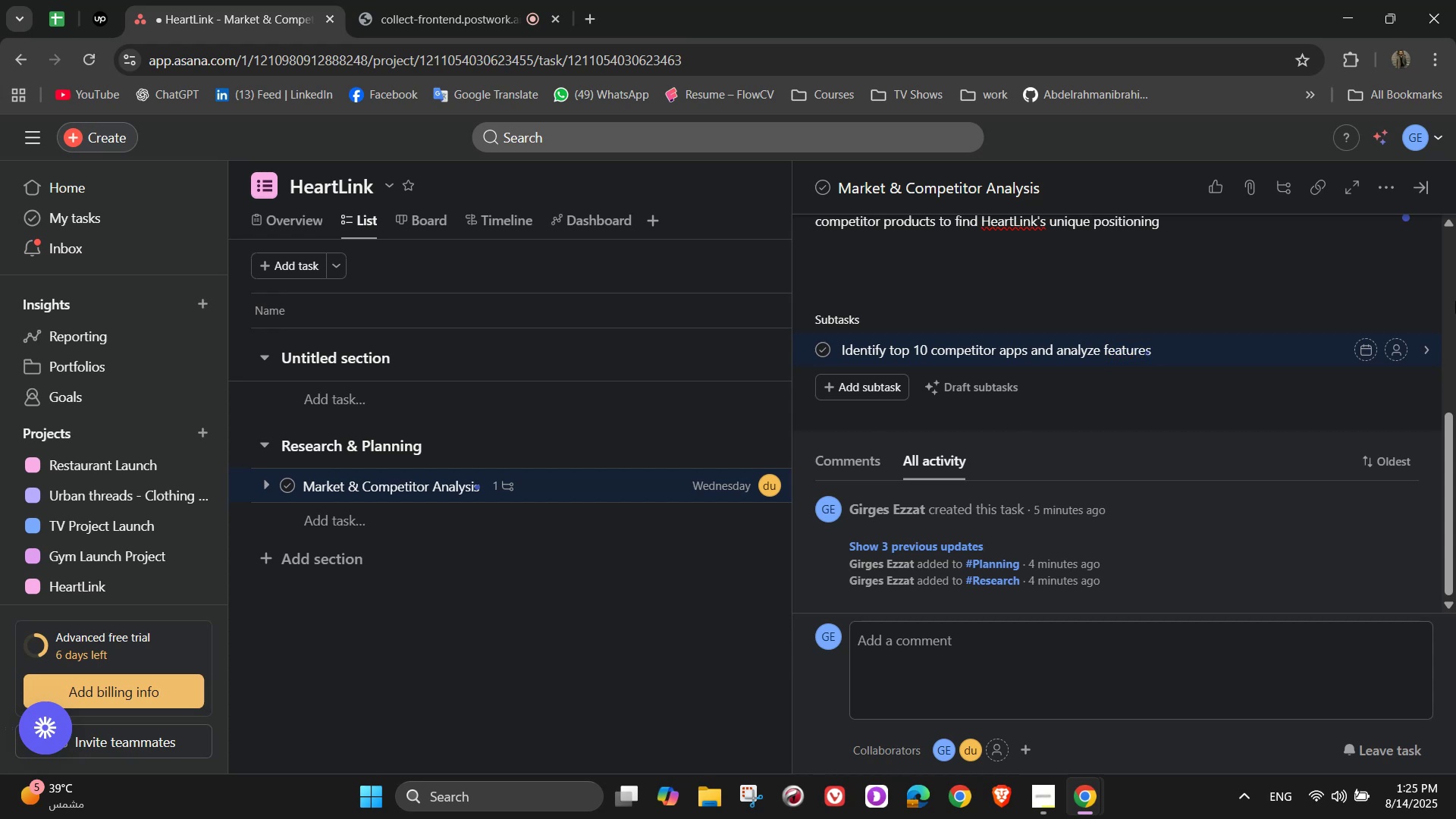 
key(Space)
 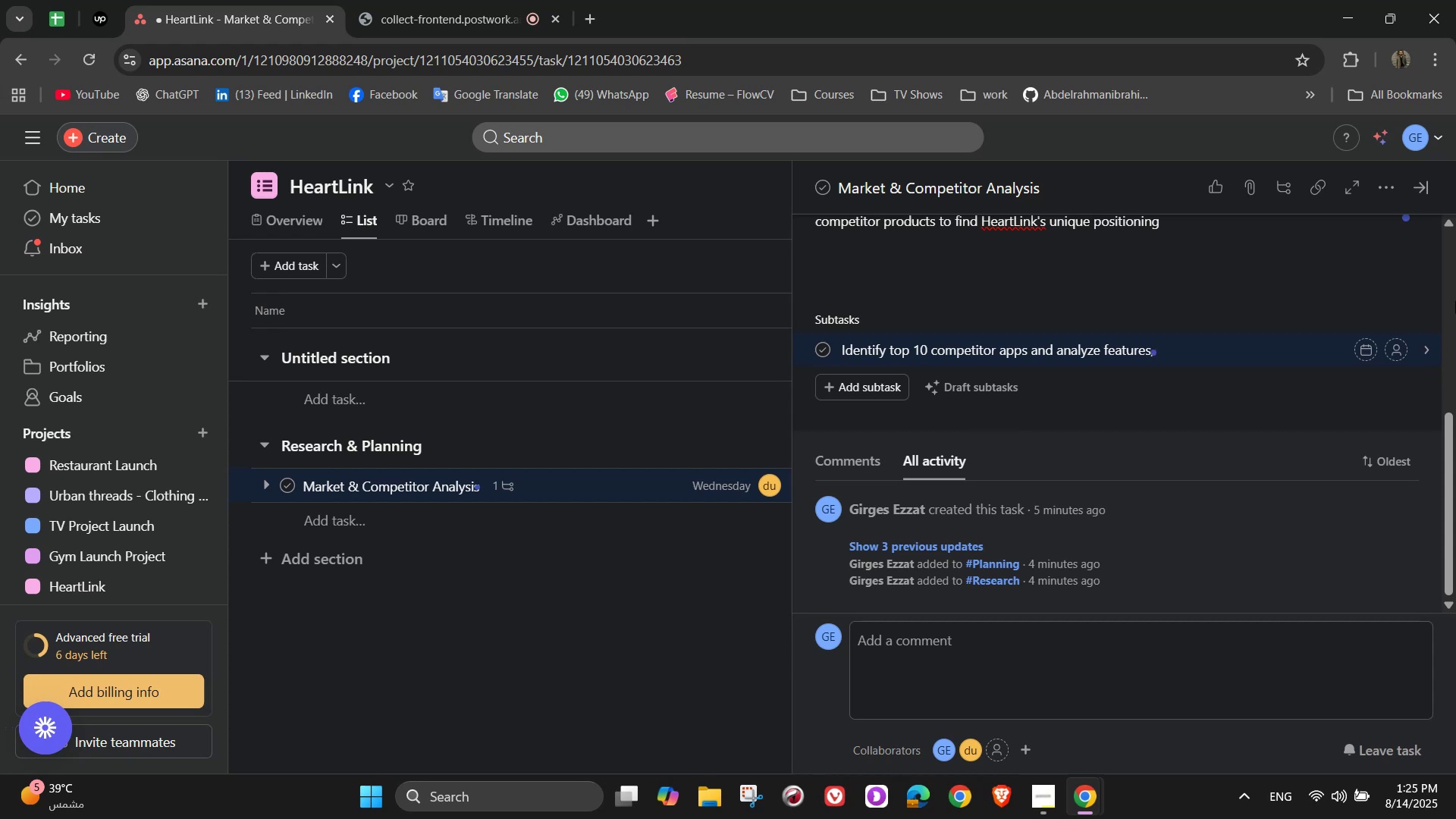 
wait(6.67)
 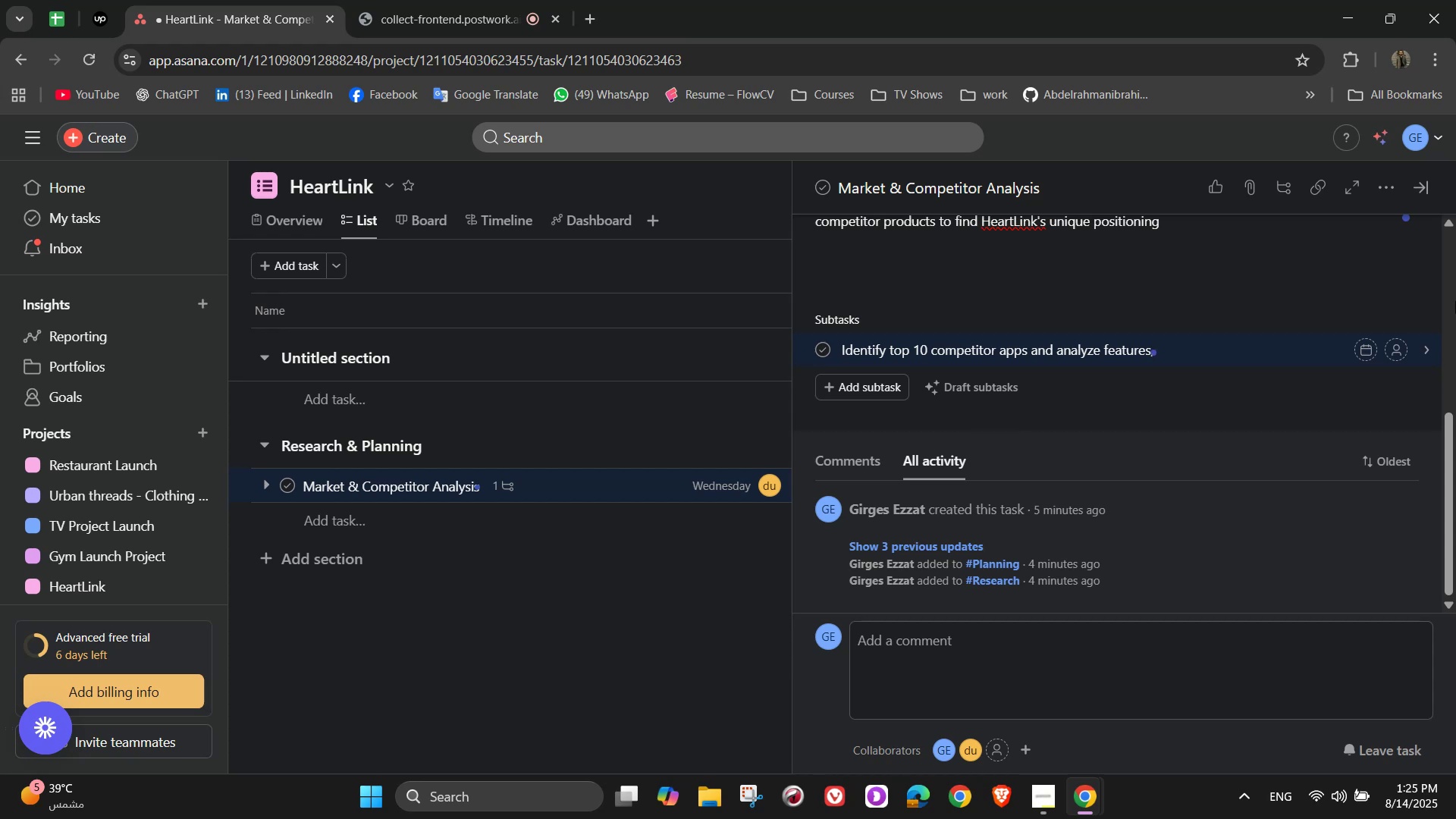 
key(R)
 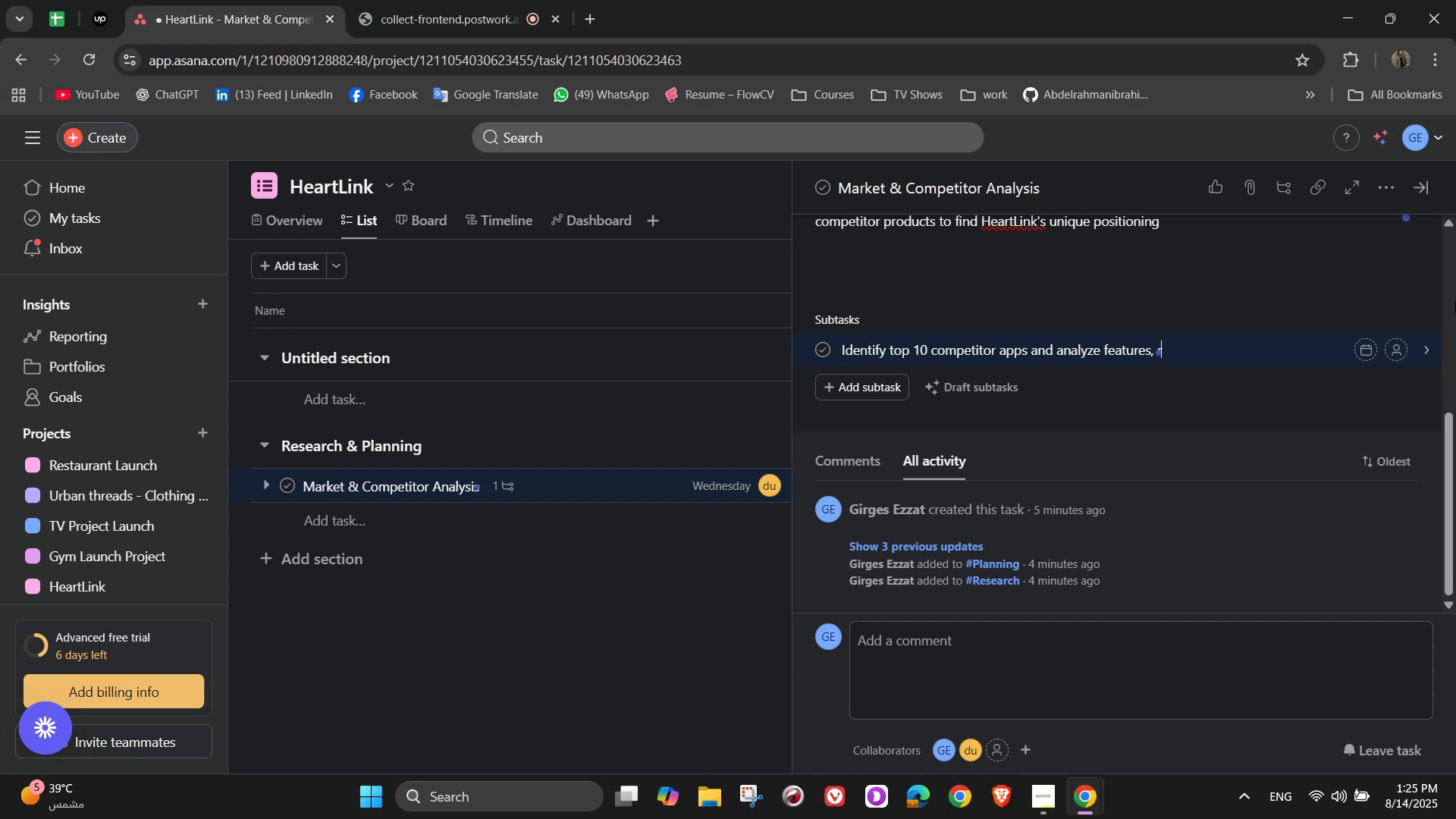 
wait(7.76)
 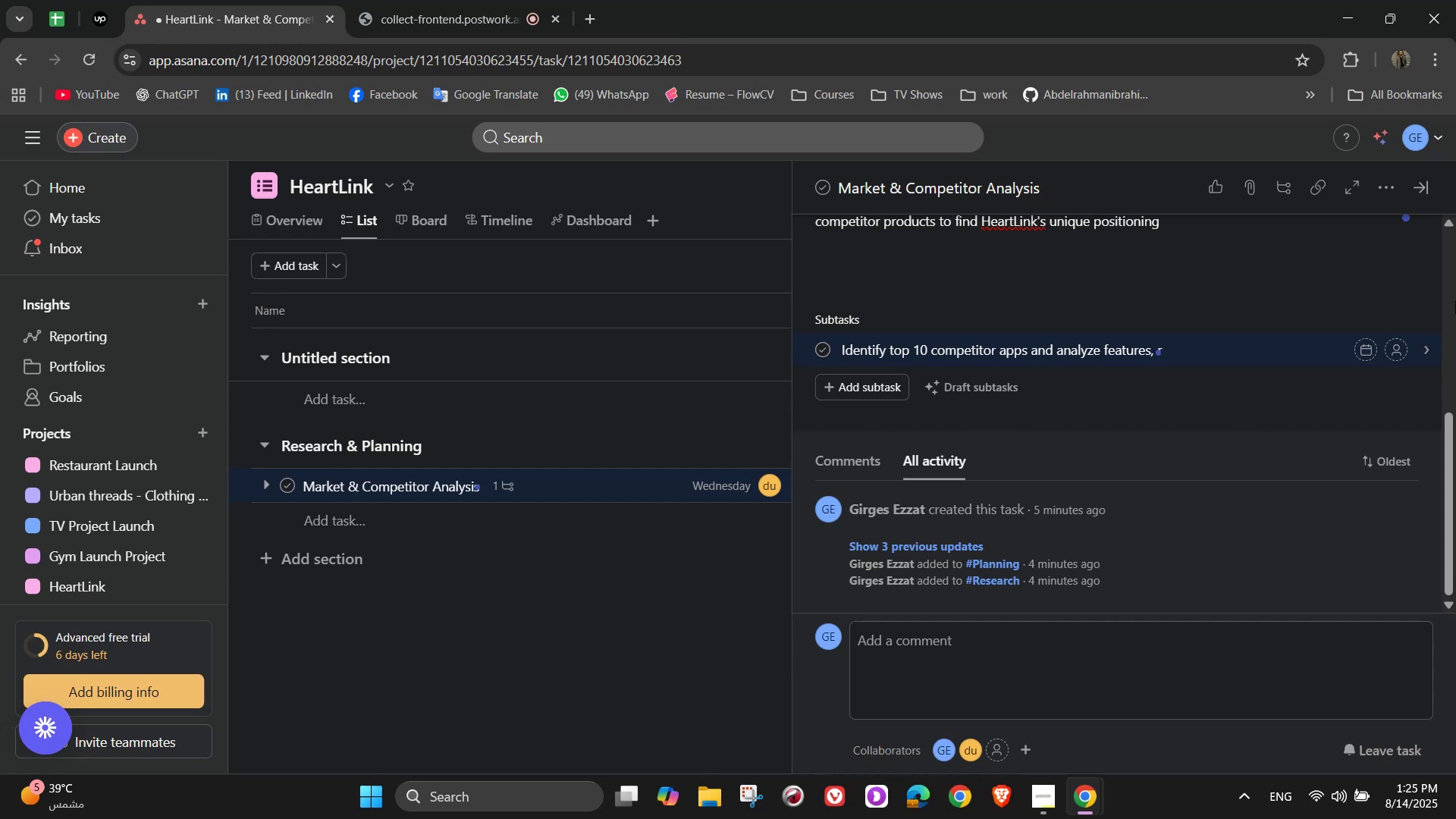 
type(e)
key(Backspace)
type(re)
key(Backspace)
key(Backspace)
type(eviews, and mone)
 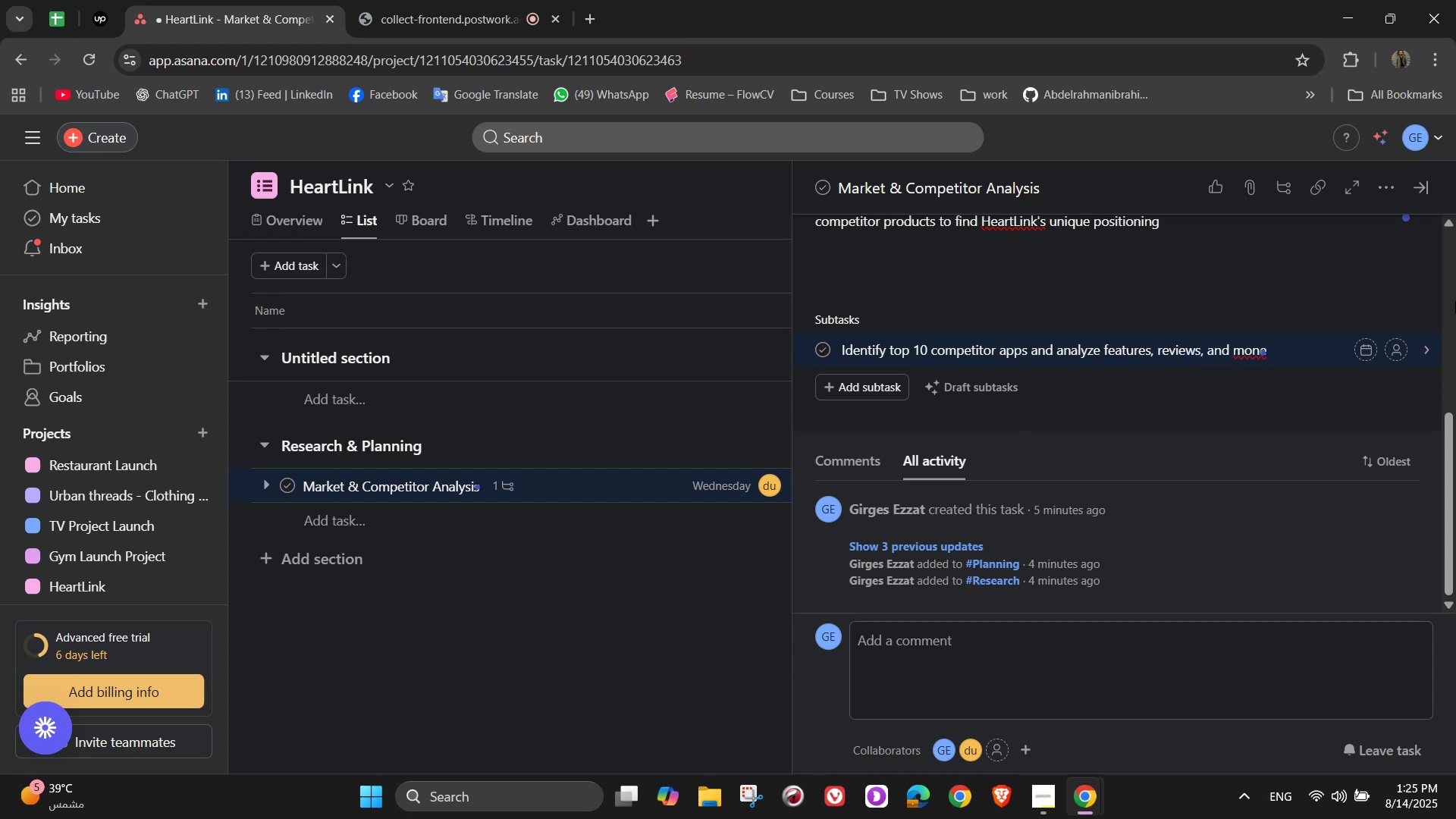 
type(tization)
 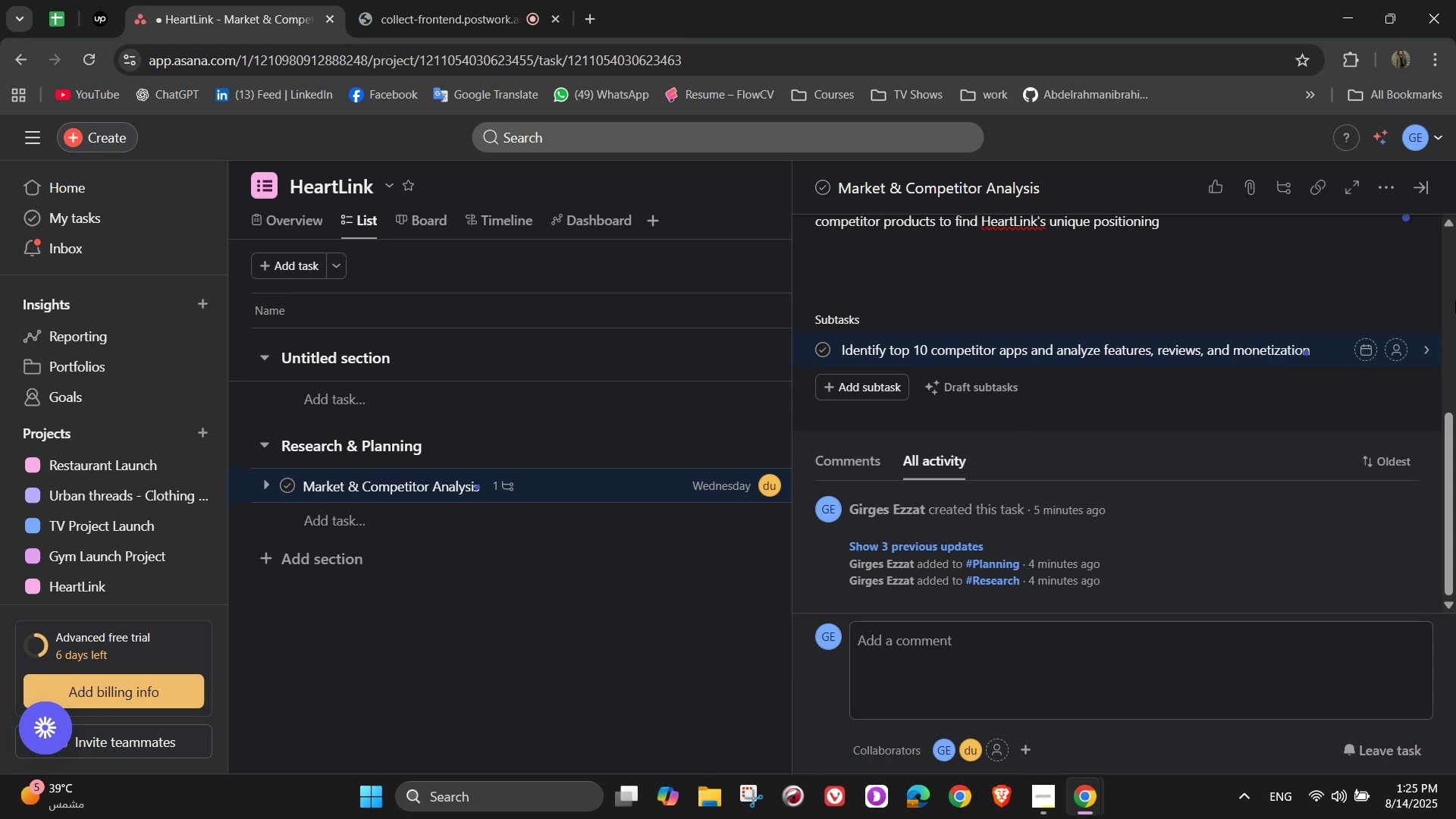 
wait(9.03)
 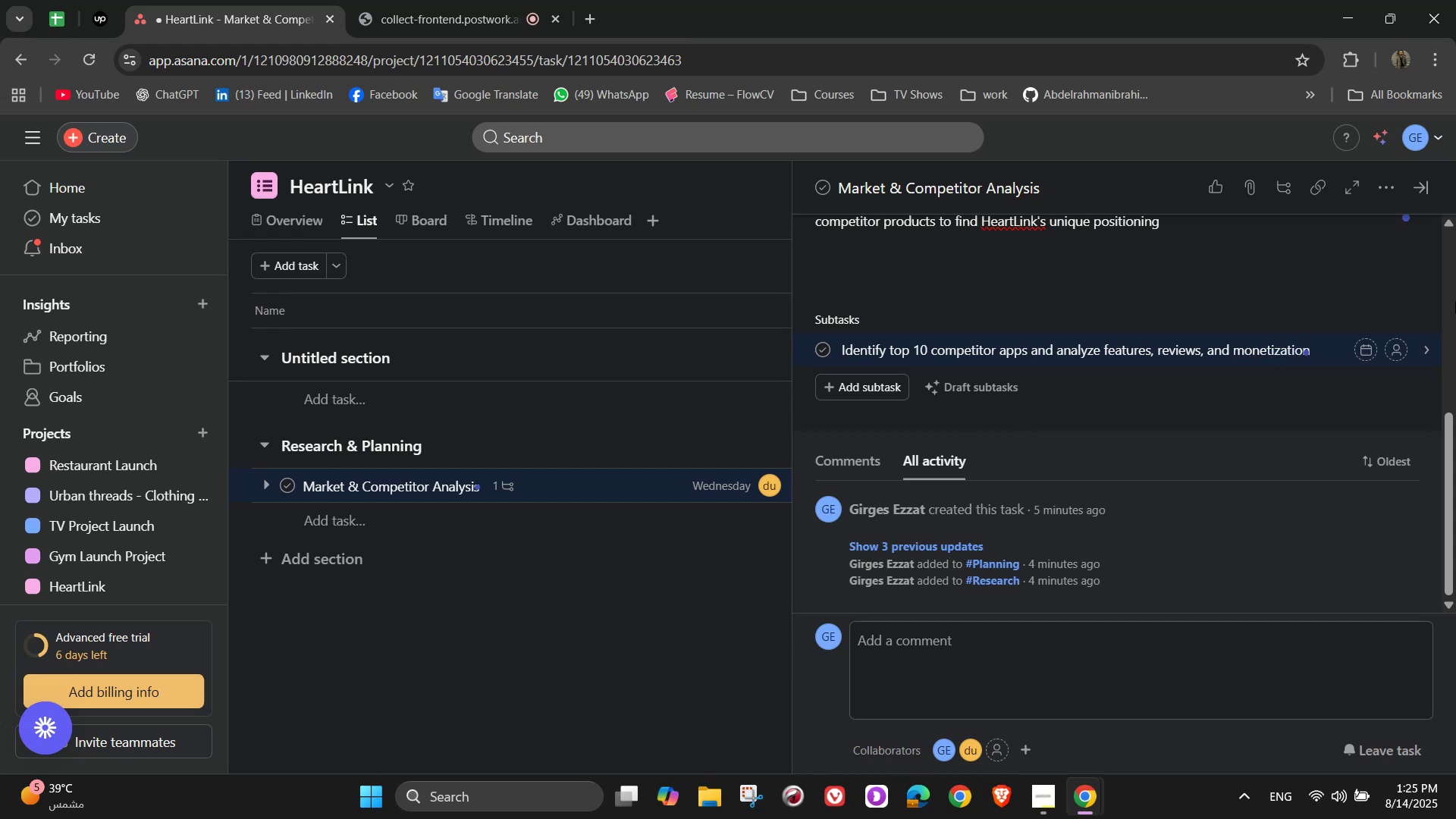 
type( modl)
key(Backspace)
type(els)
 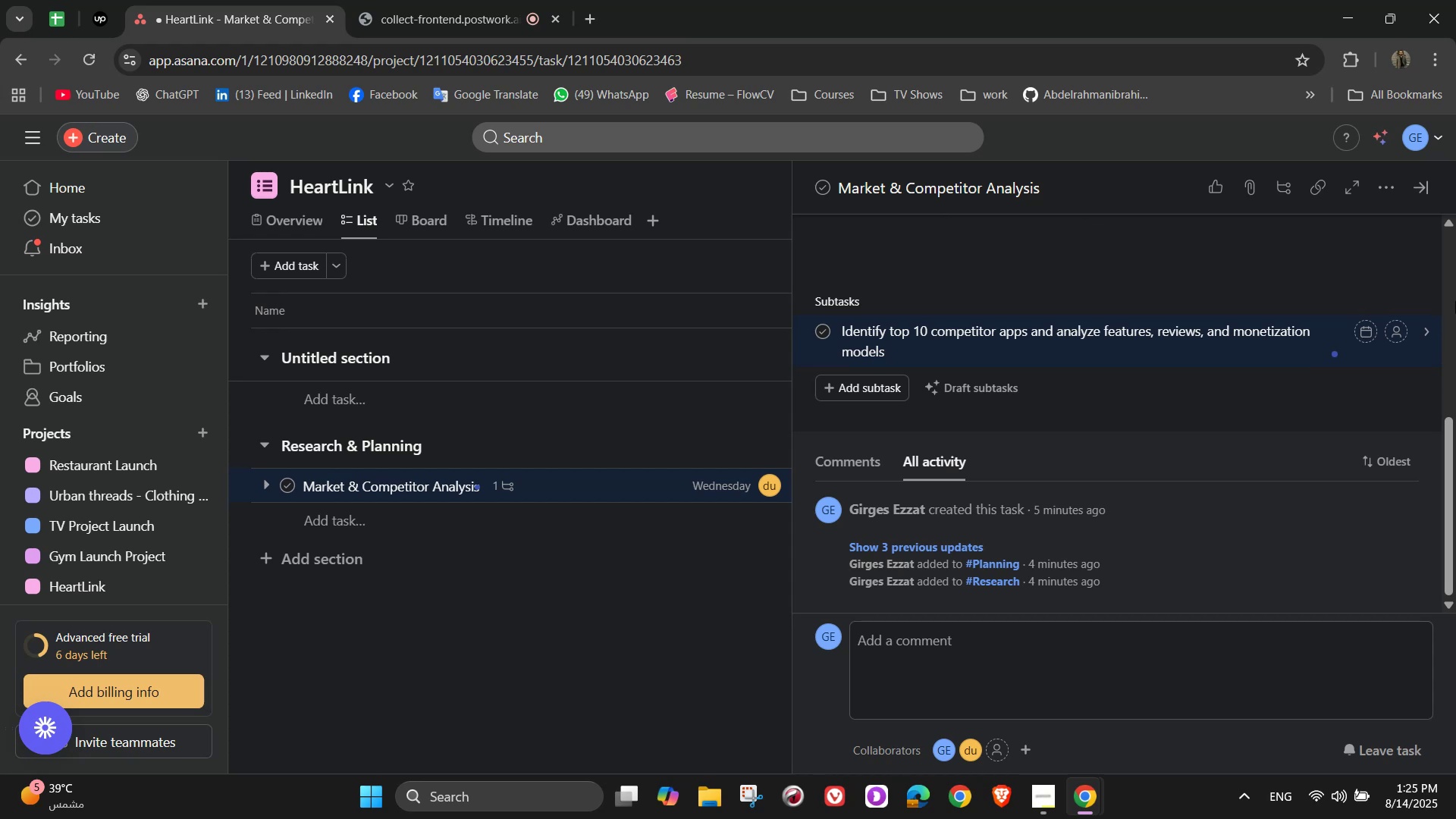 
wait(10.02)
 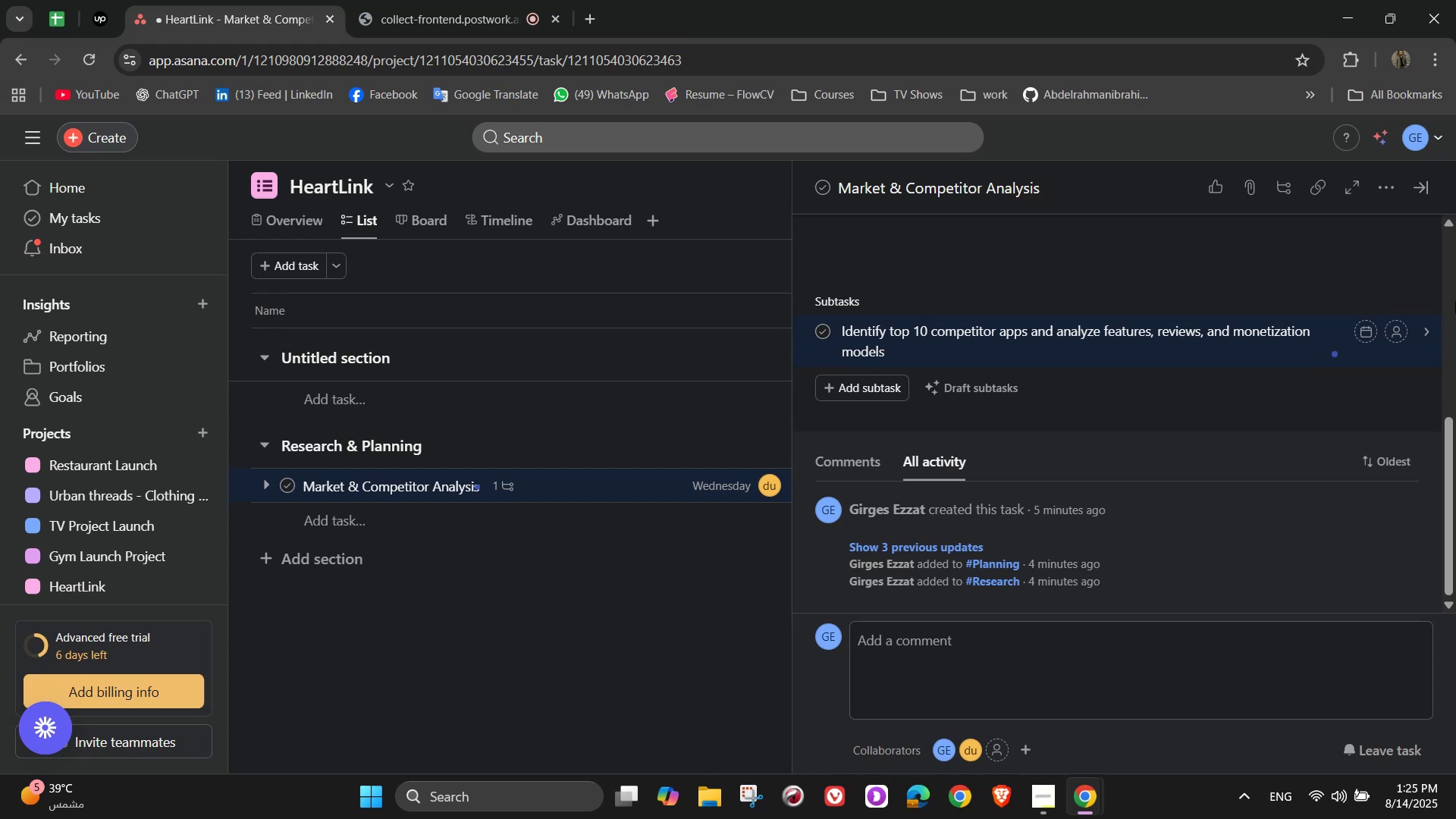 
key(Enter)
 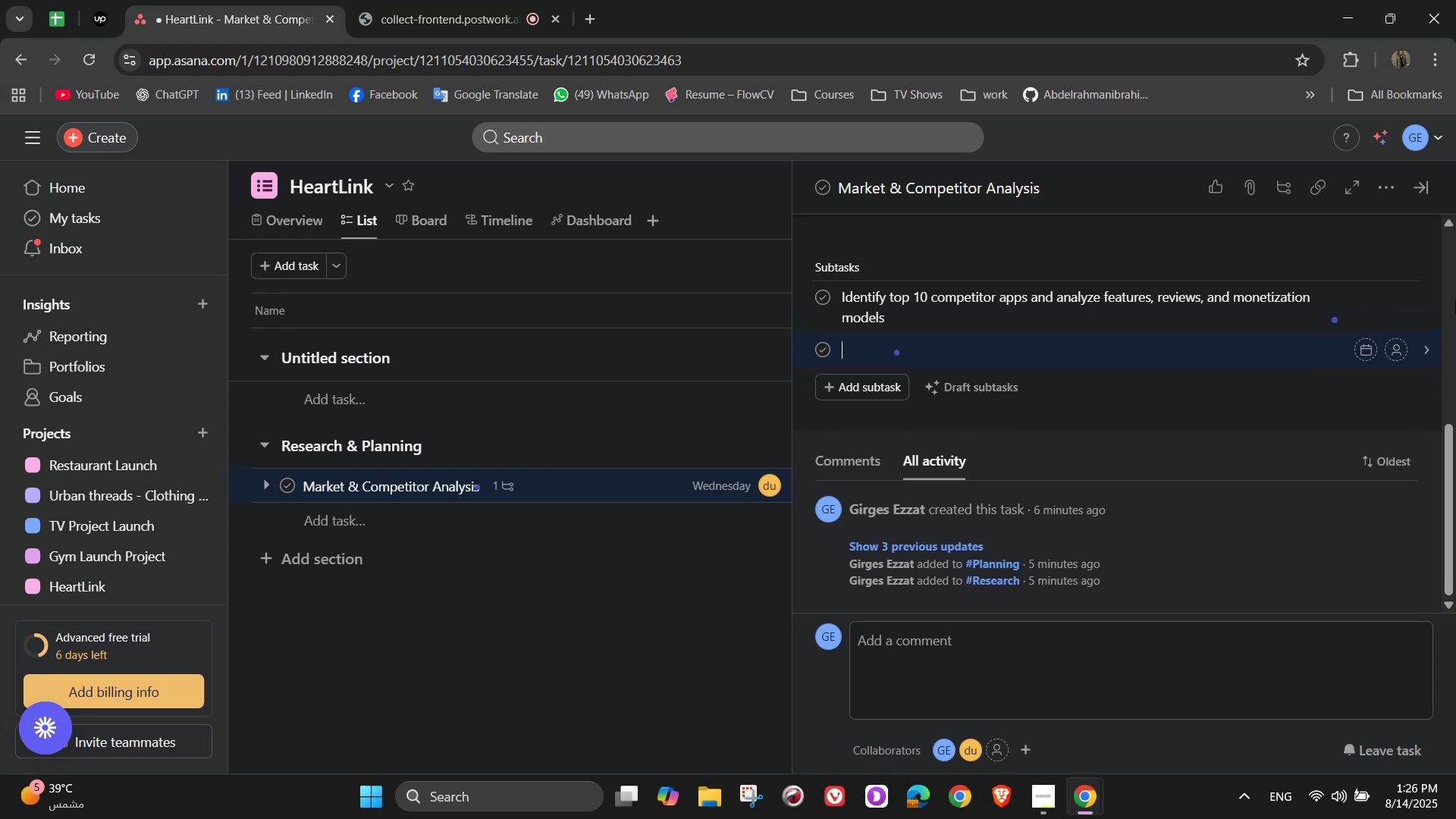 
type(Research target)
 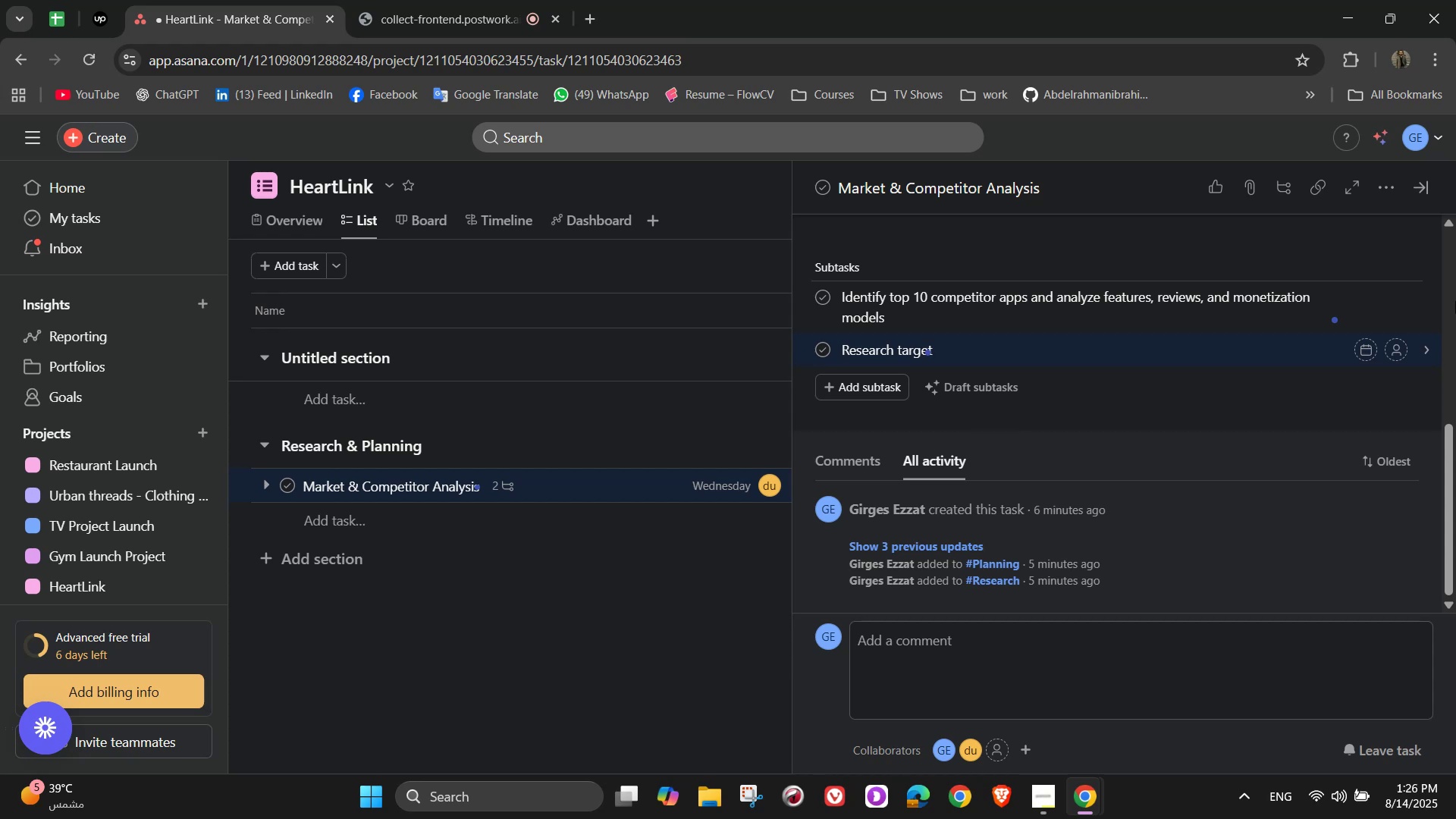 
wait(8.03)
 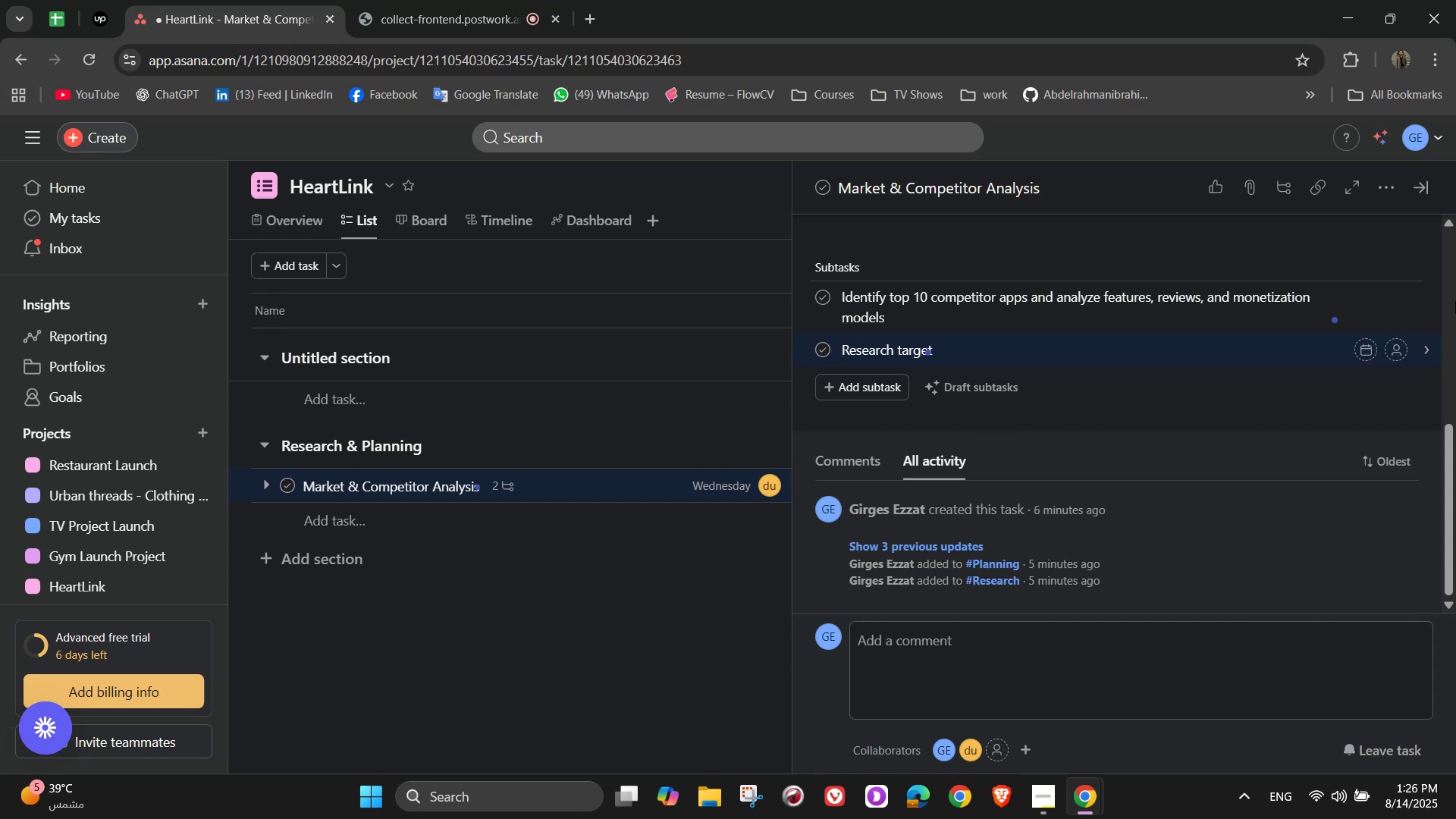 
type( dem)
 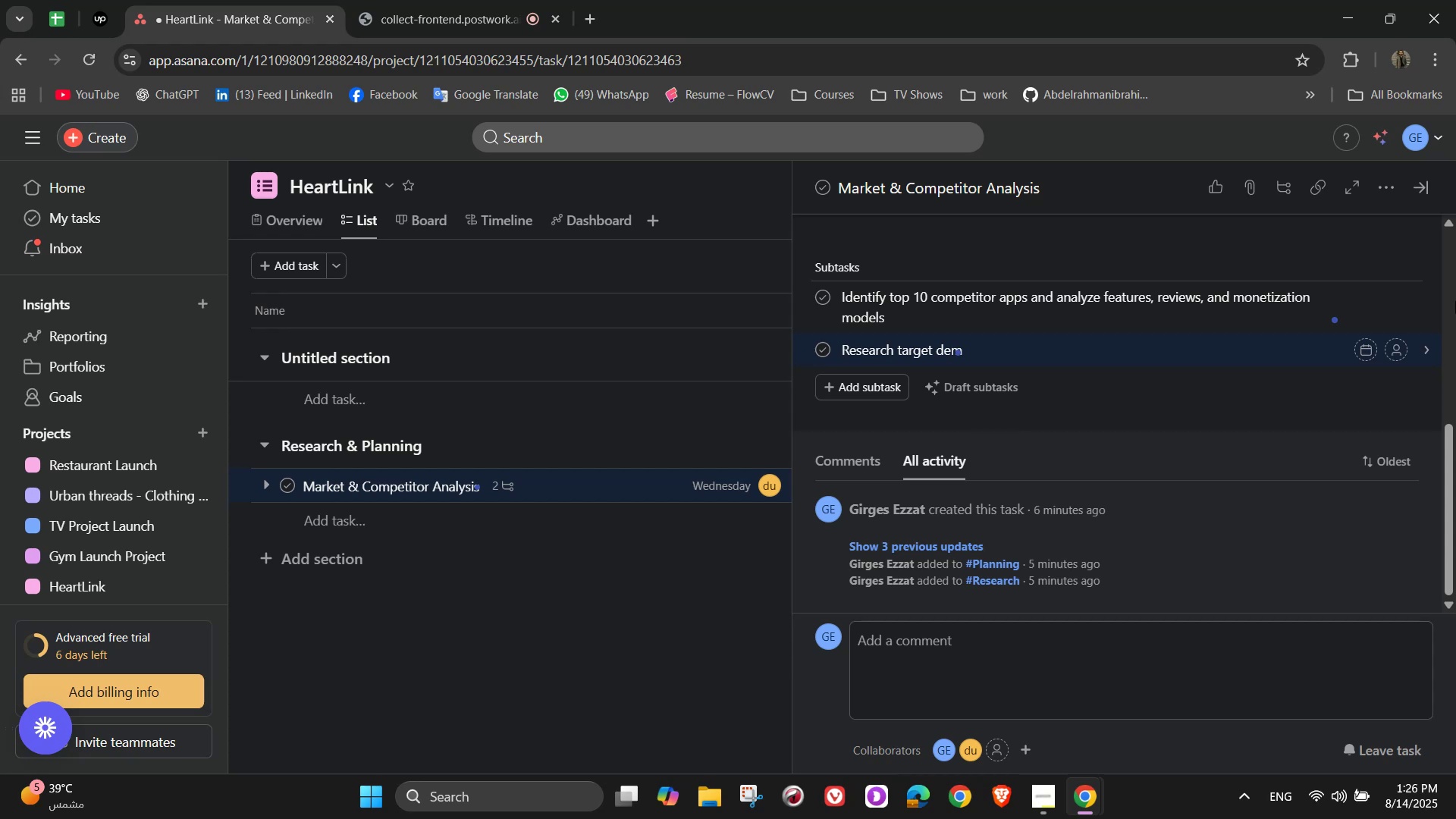 
type(ographics )
 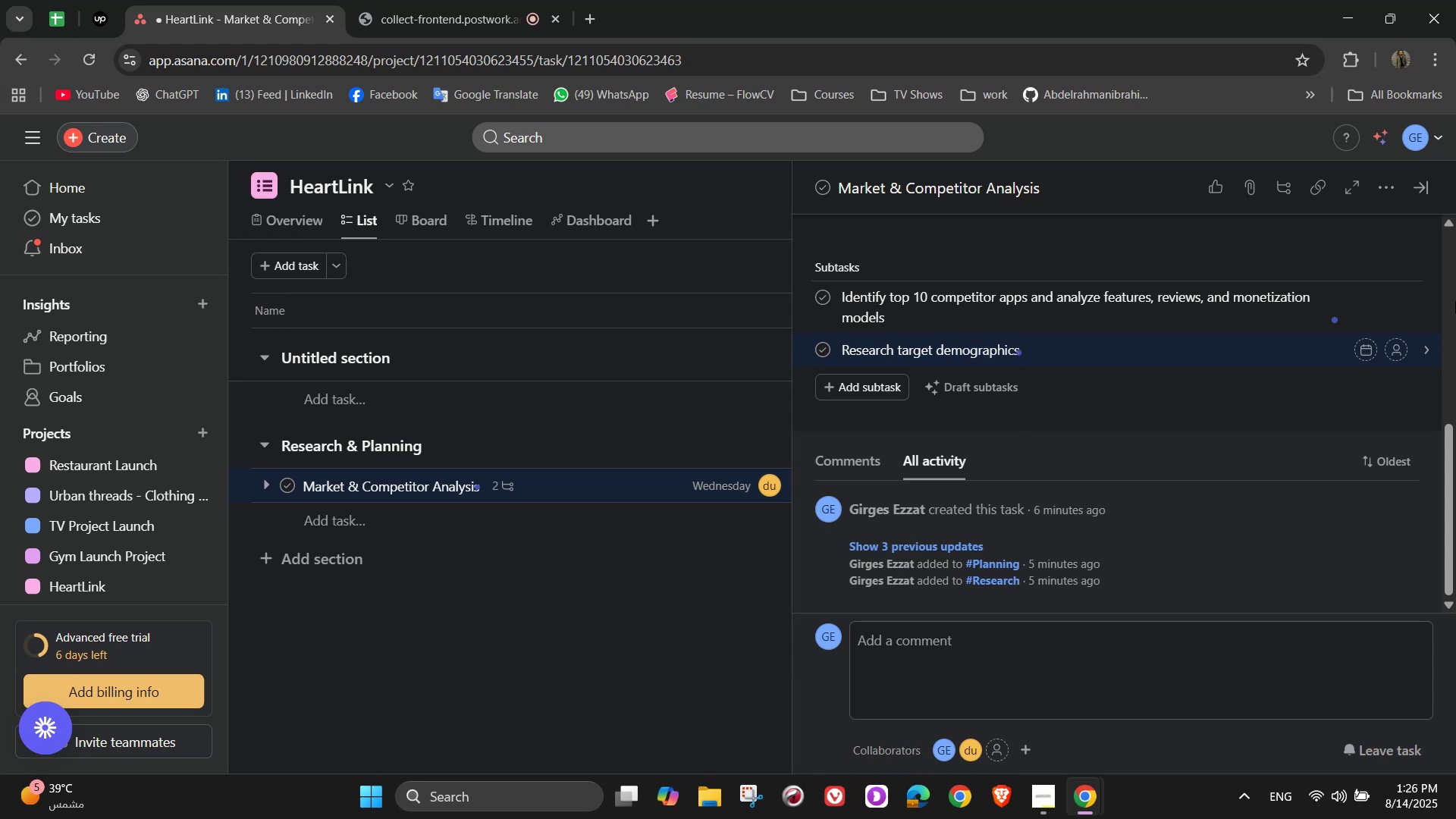 
wait(5.61)
 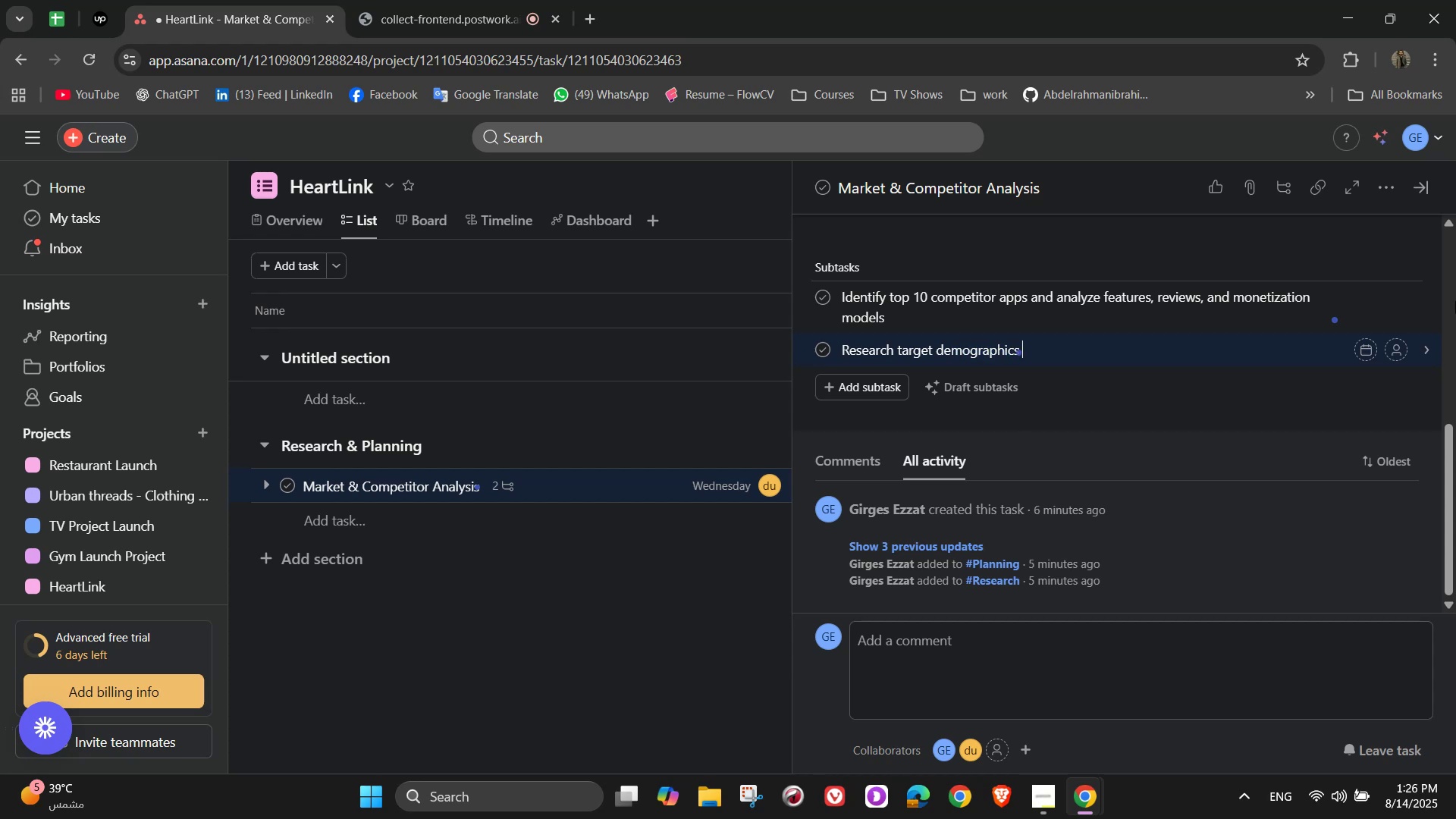 
key(Backspace)
type(, including user behavior and)
 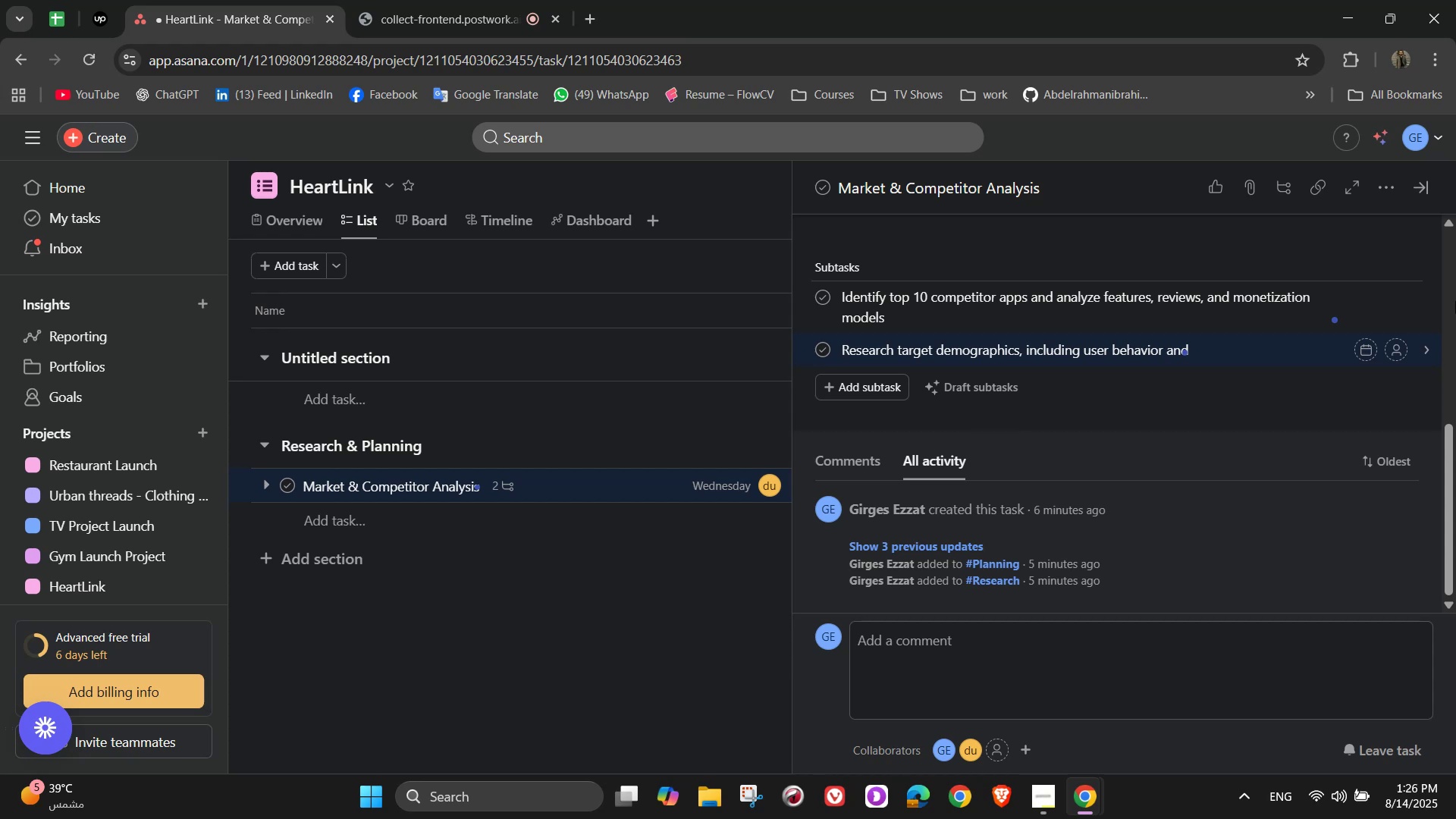 
wait(14.35)
 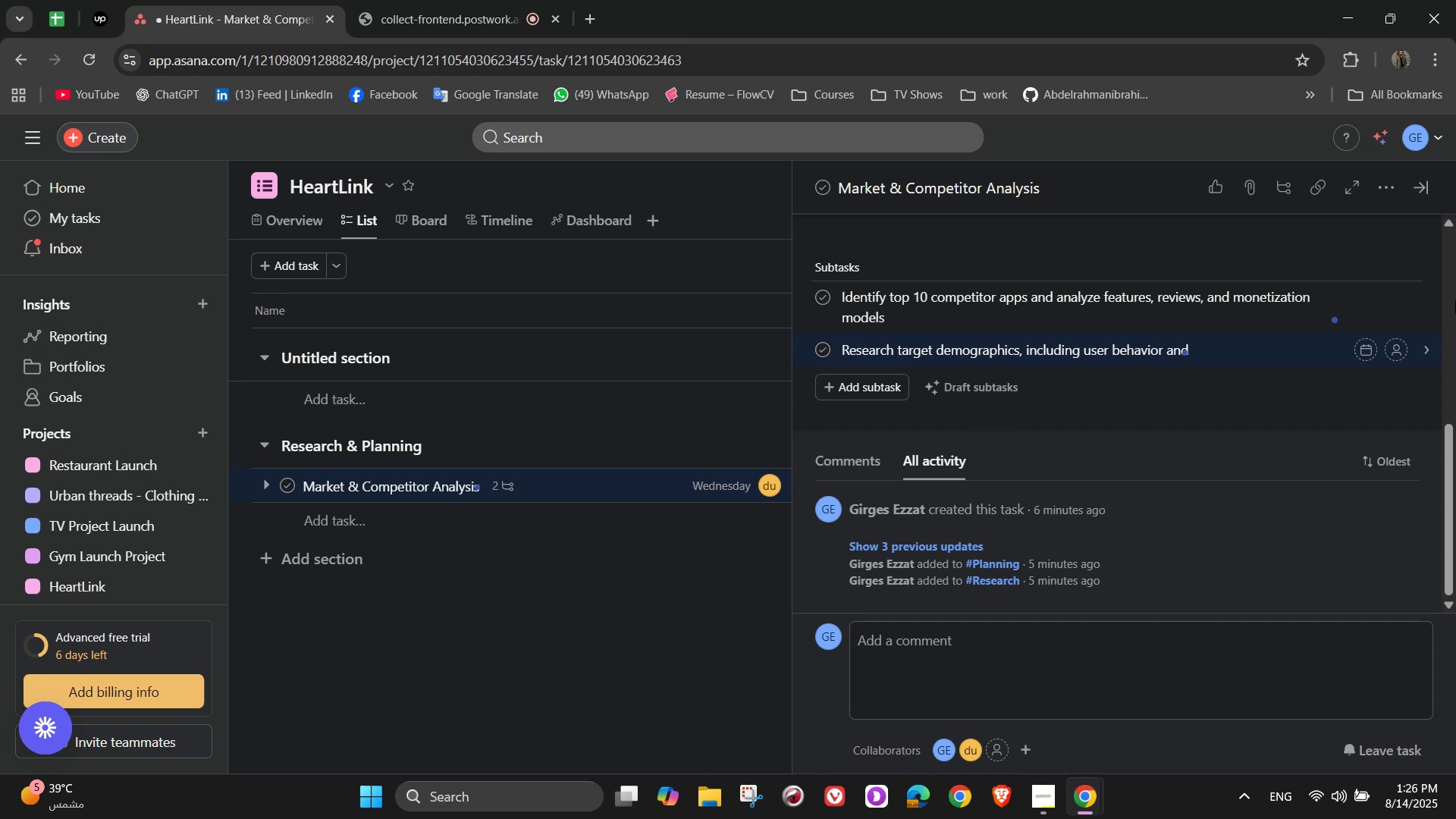 
type( preferences)
 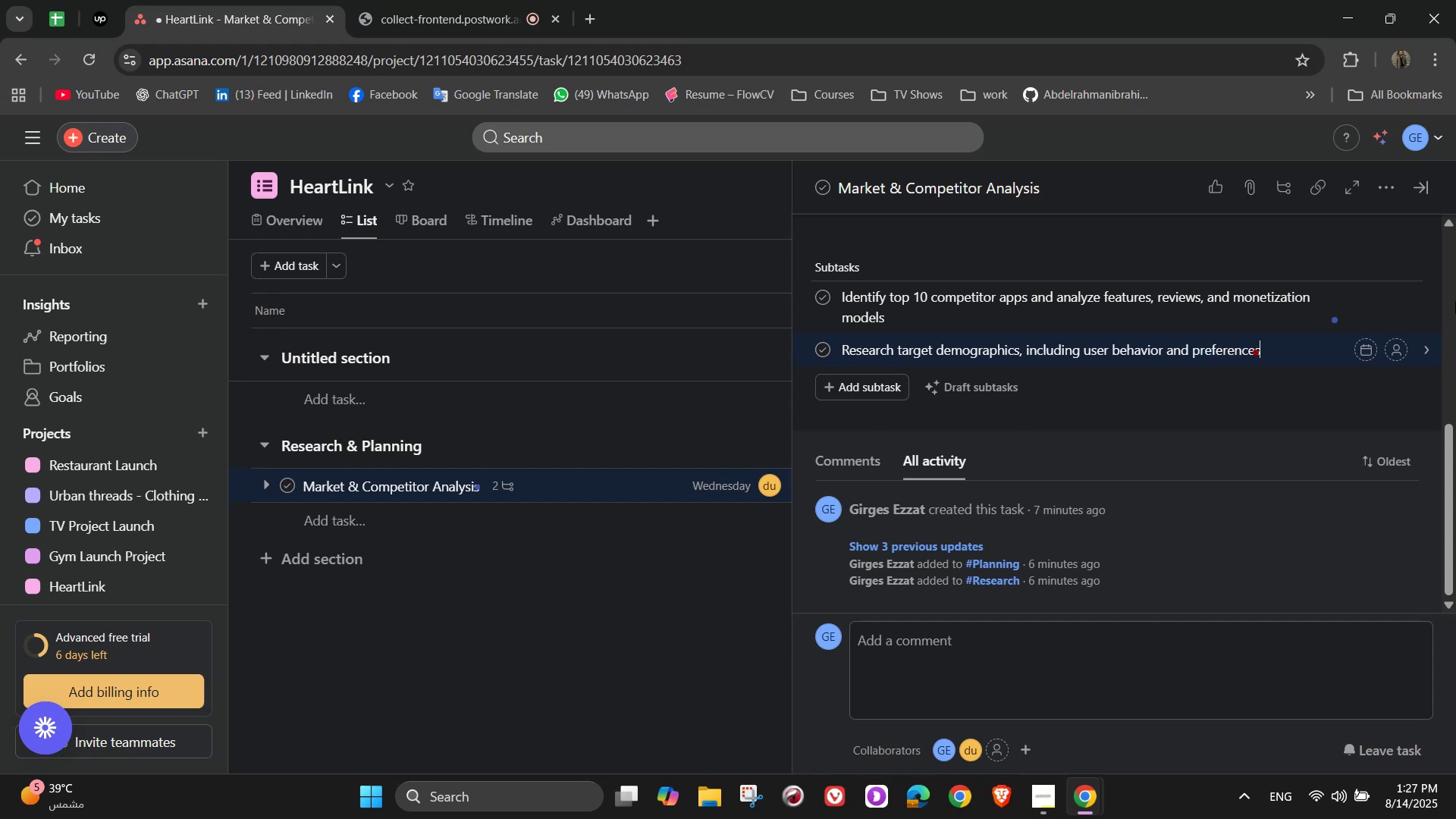 
key(Enter)
 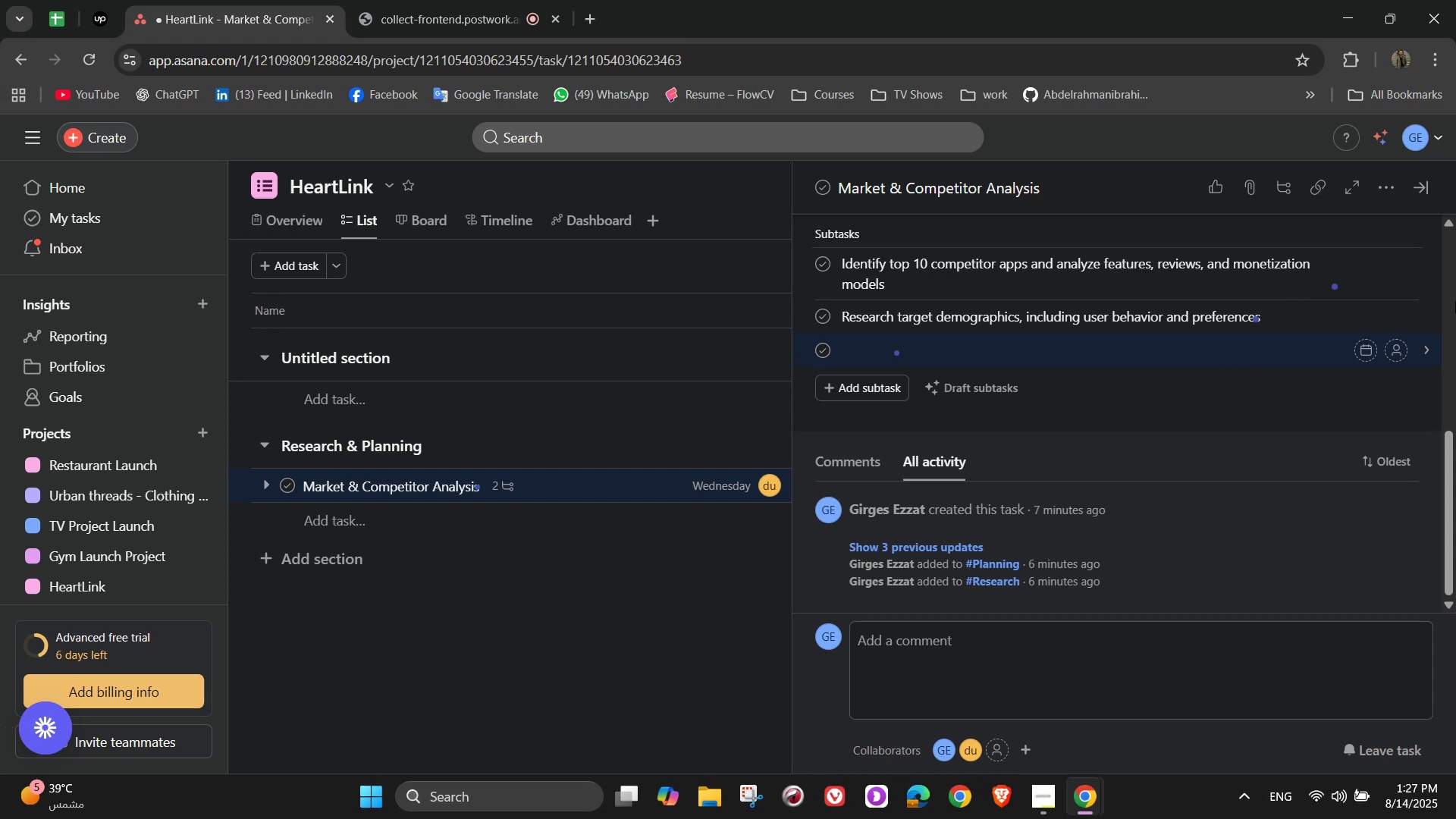 
type(Prepare findings in a detailed)
 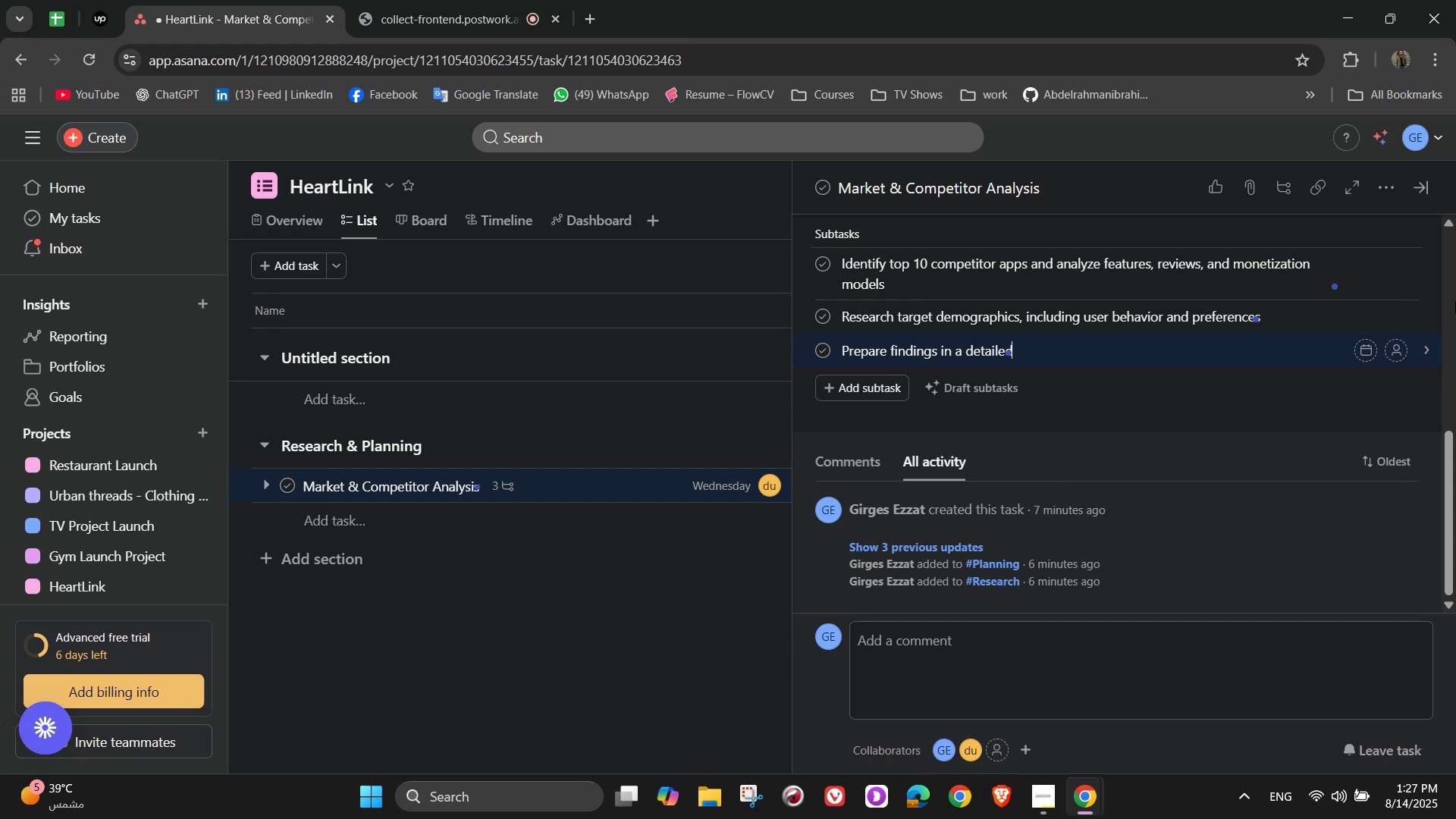 
type( market insight report)
 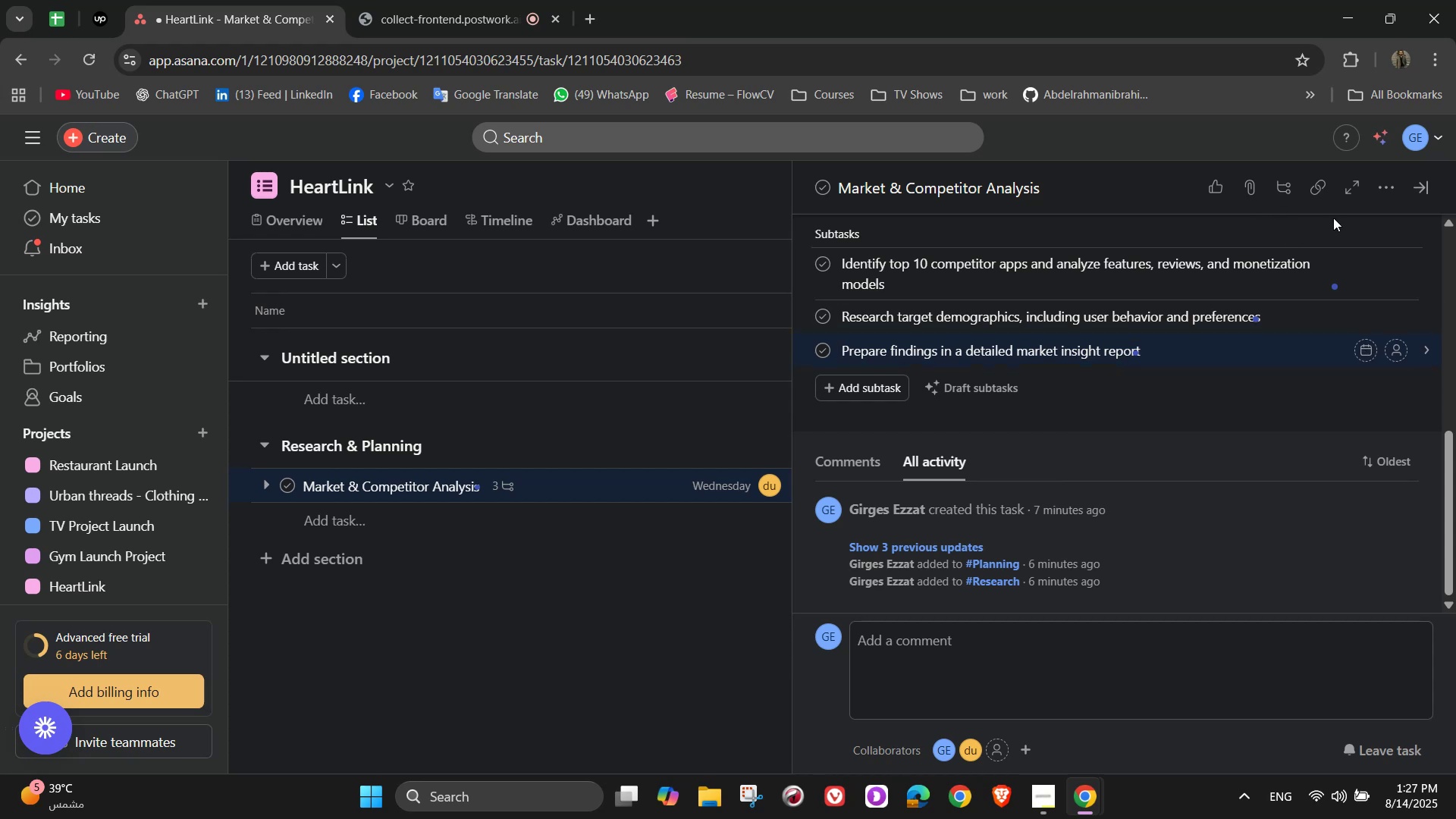 
wait(6.65)
 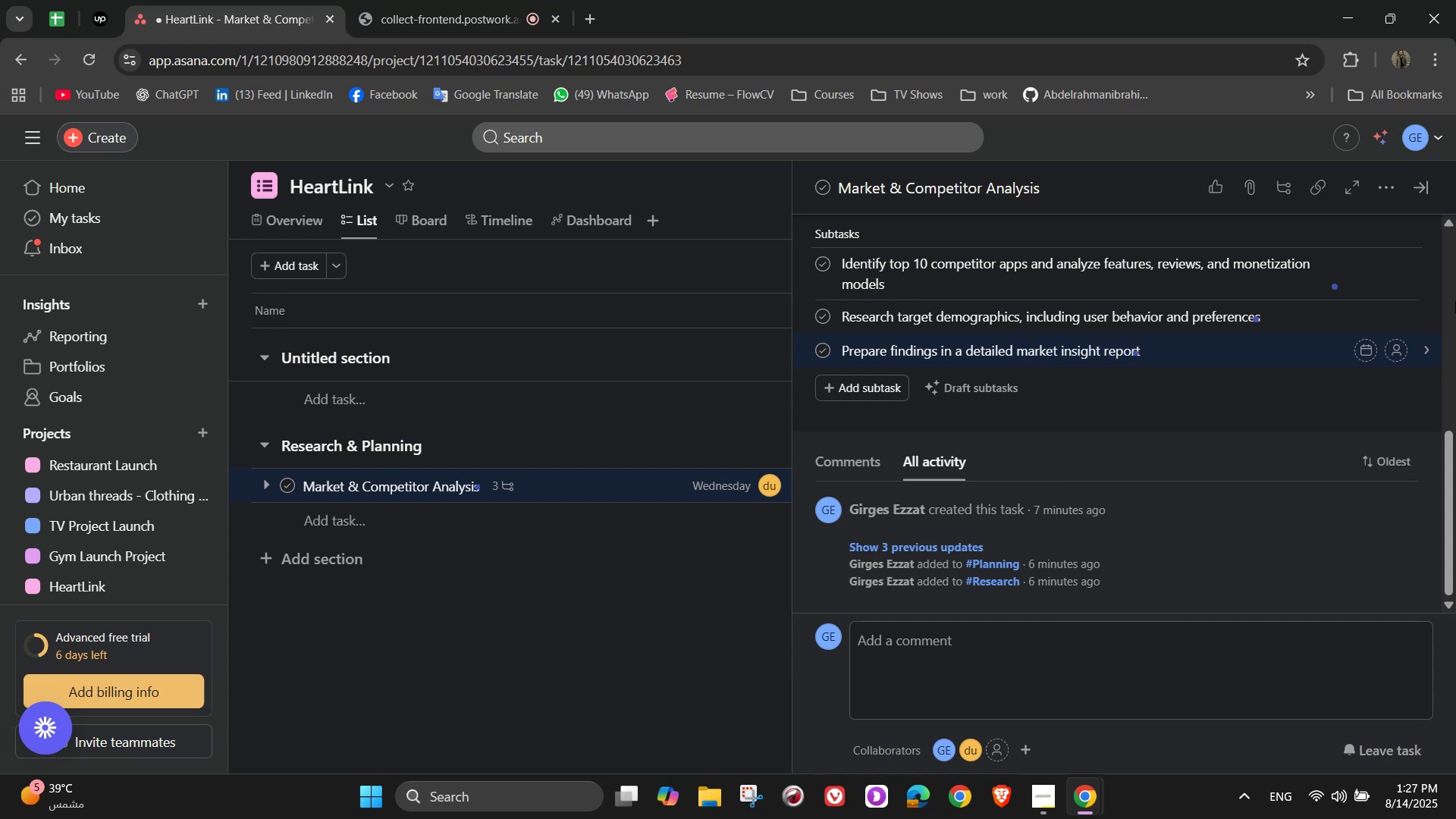 
left_click([1392, 264])
 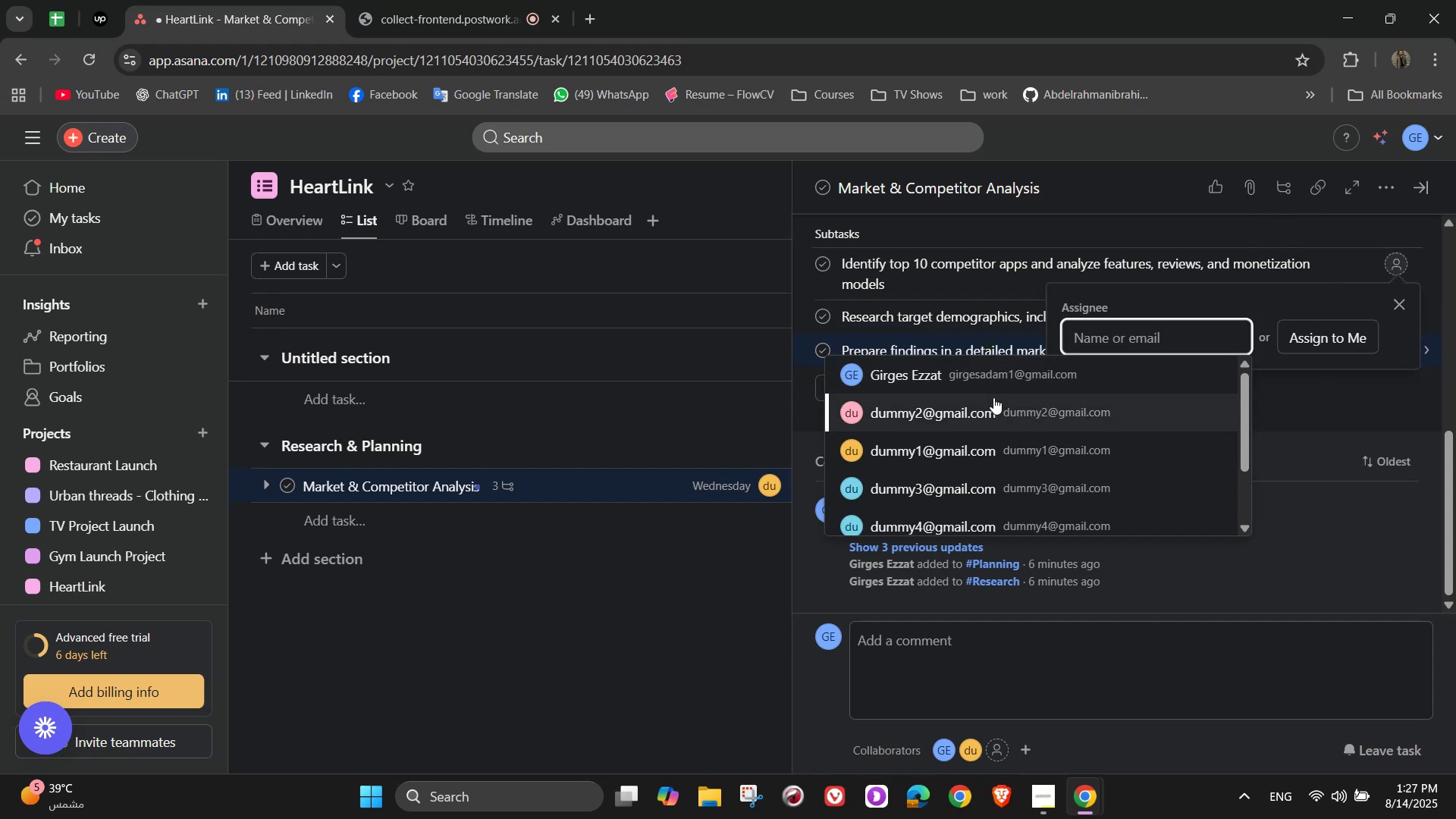 
left_click([993, 397])
 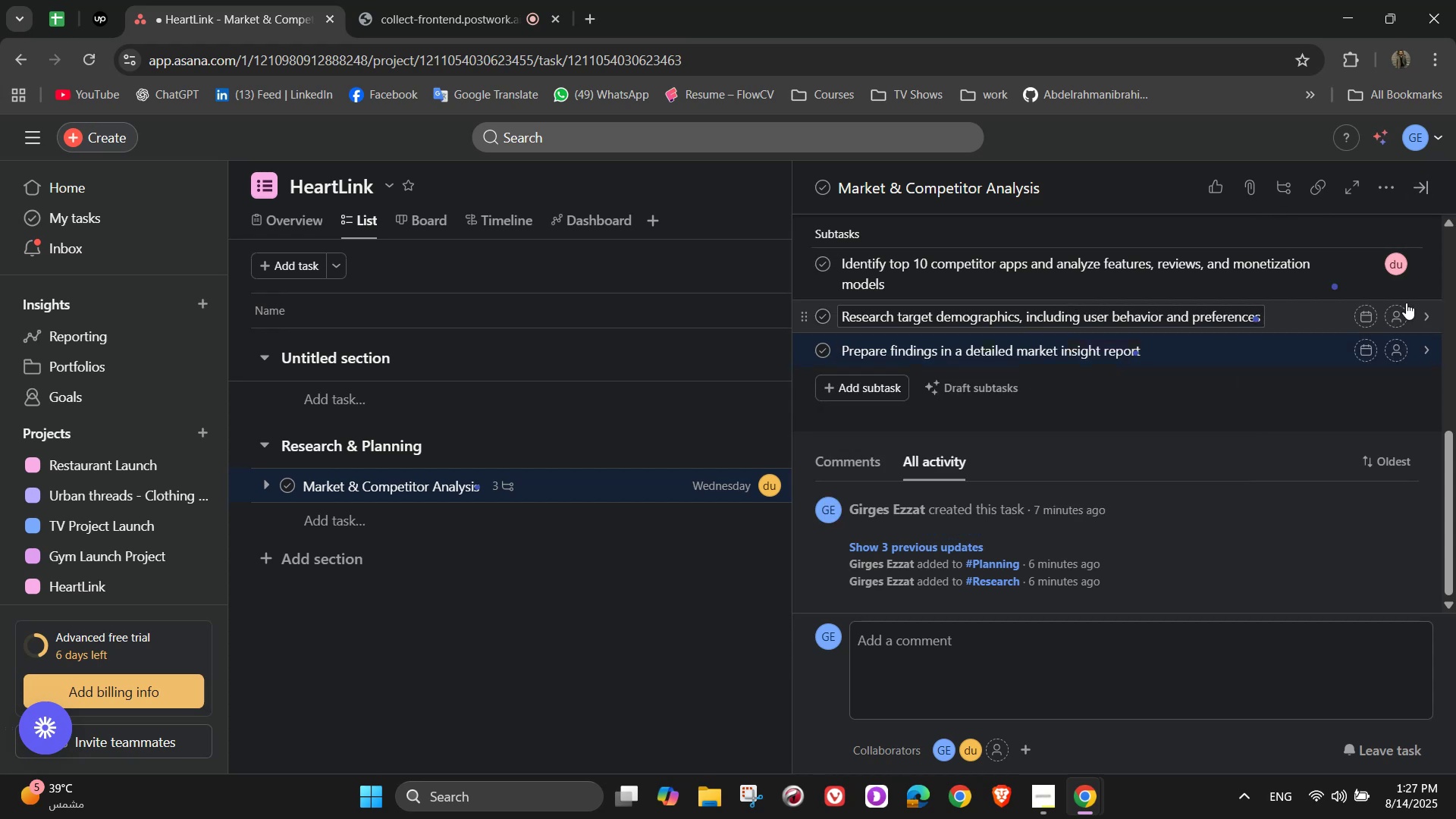 
left_click([1400, 315])
 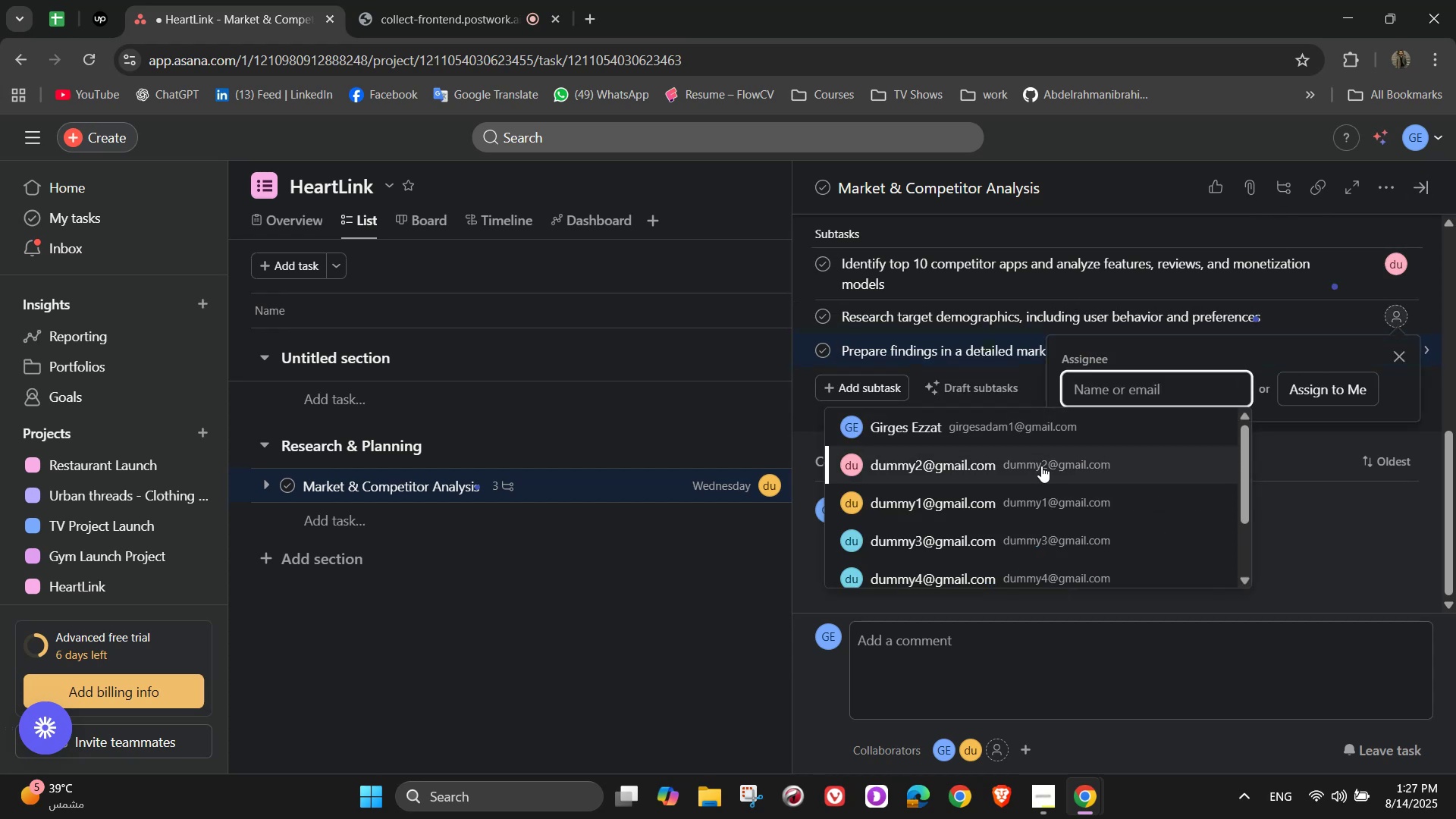 
left_click([1021, 516])
 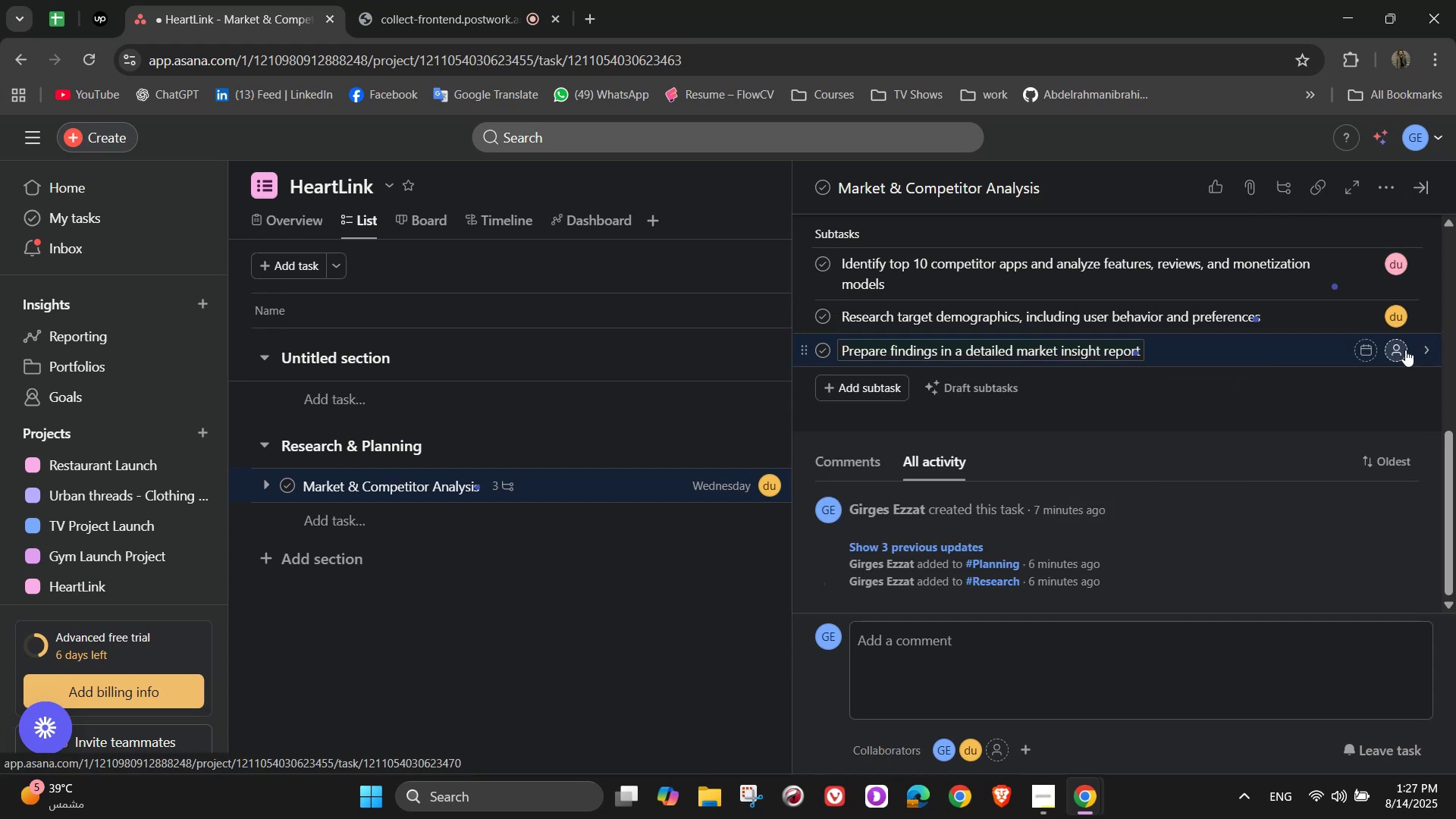 
left_click([1401, 352])
 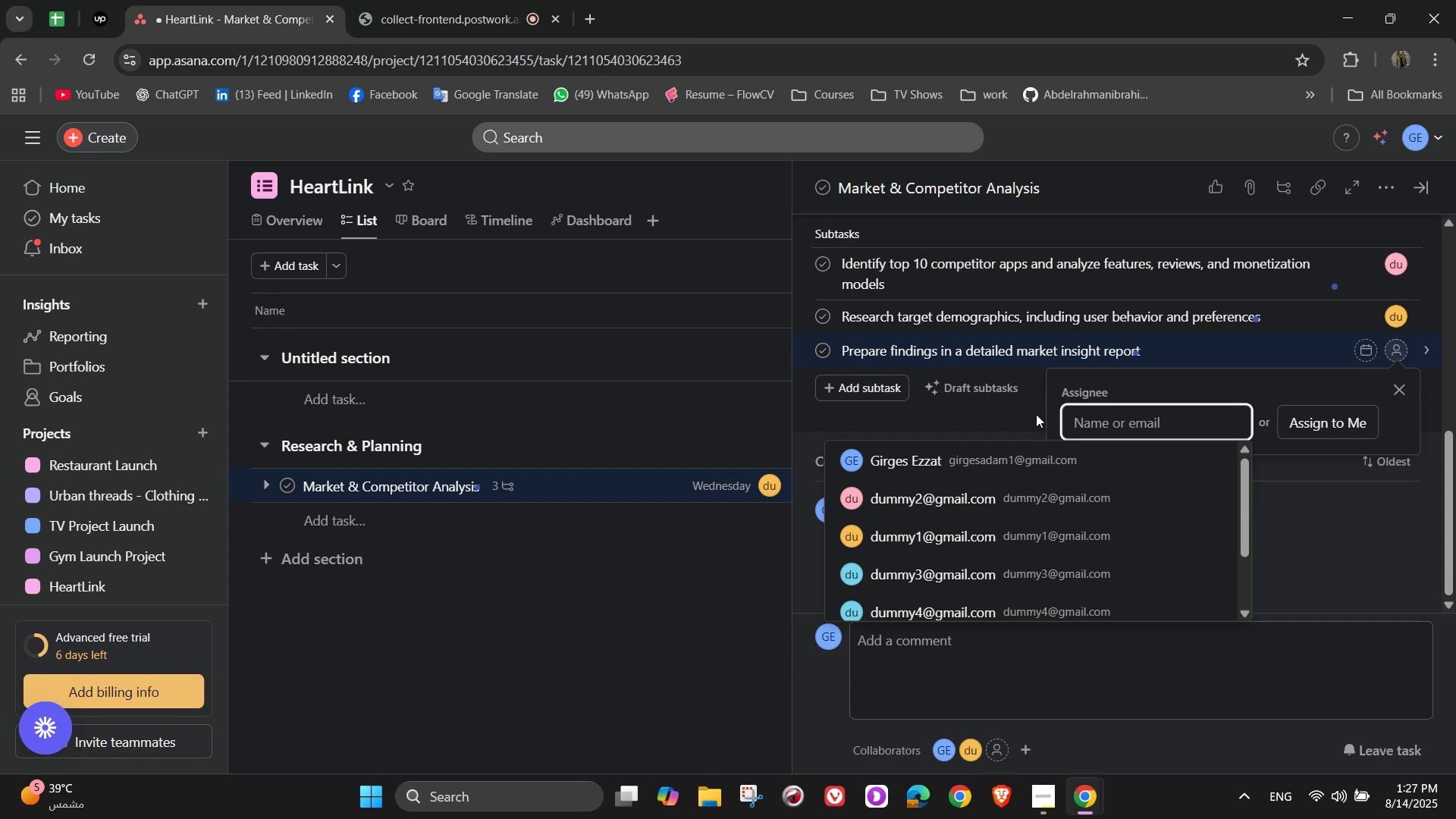 
left_click([1009, 473])
 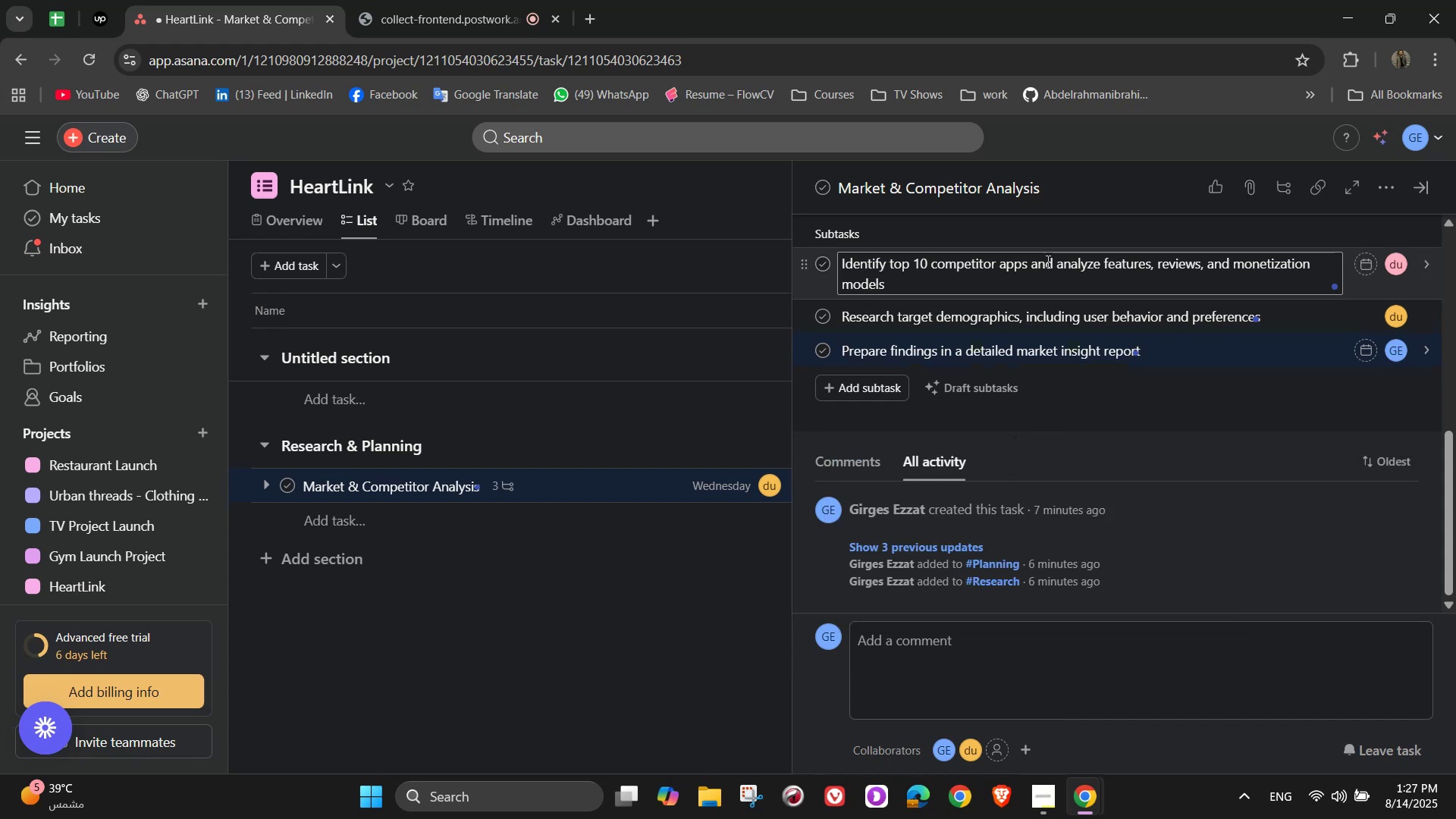 
wait(7.75)
 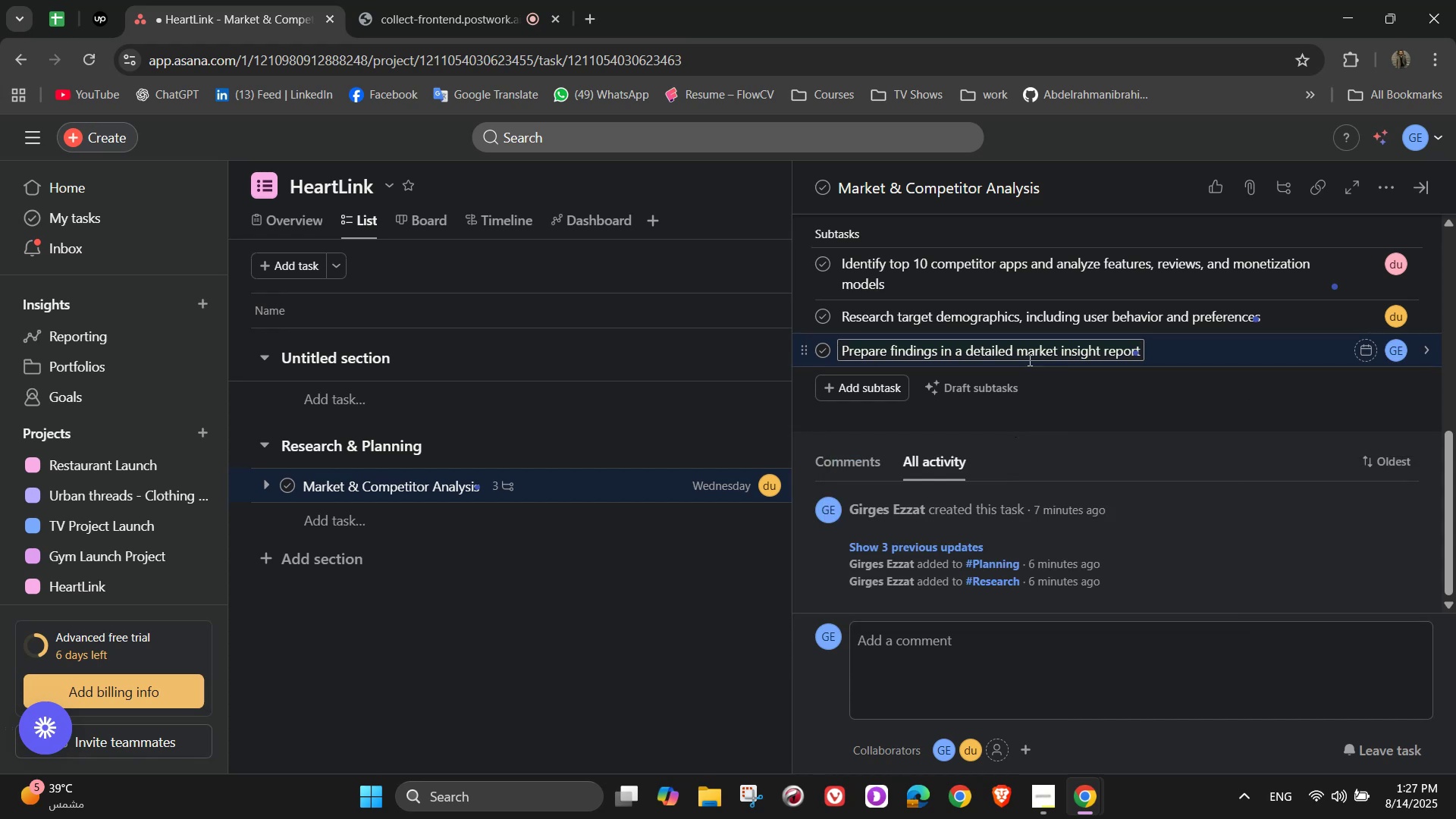 
scroll: coordinate [1370, 283], scroll_direction: up, amount: 4.0
 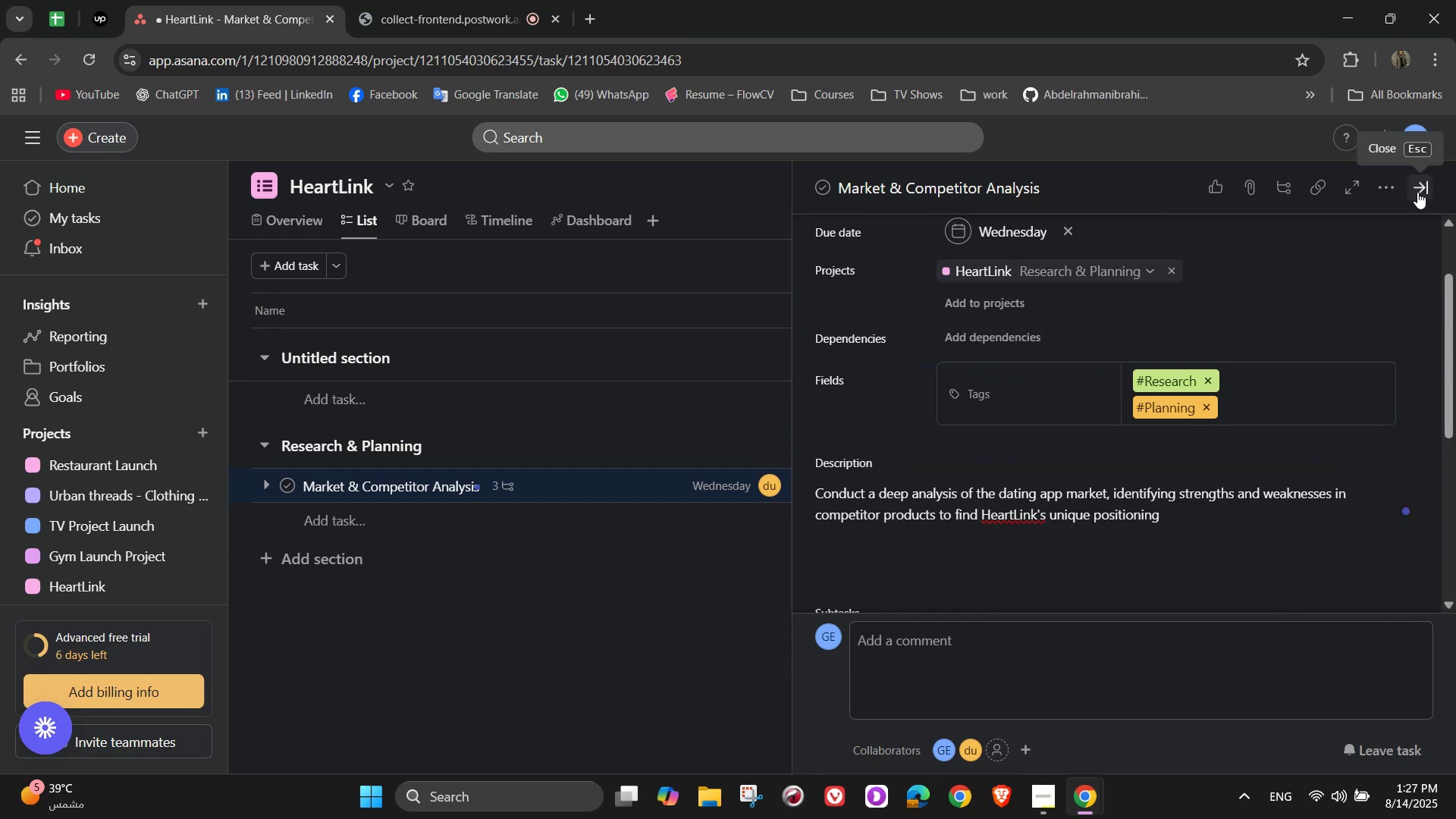 
left_click([1417, 192])
 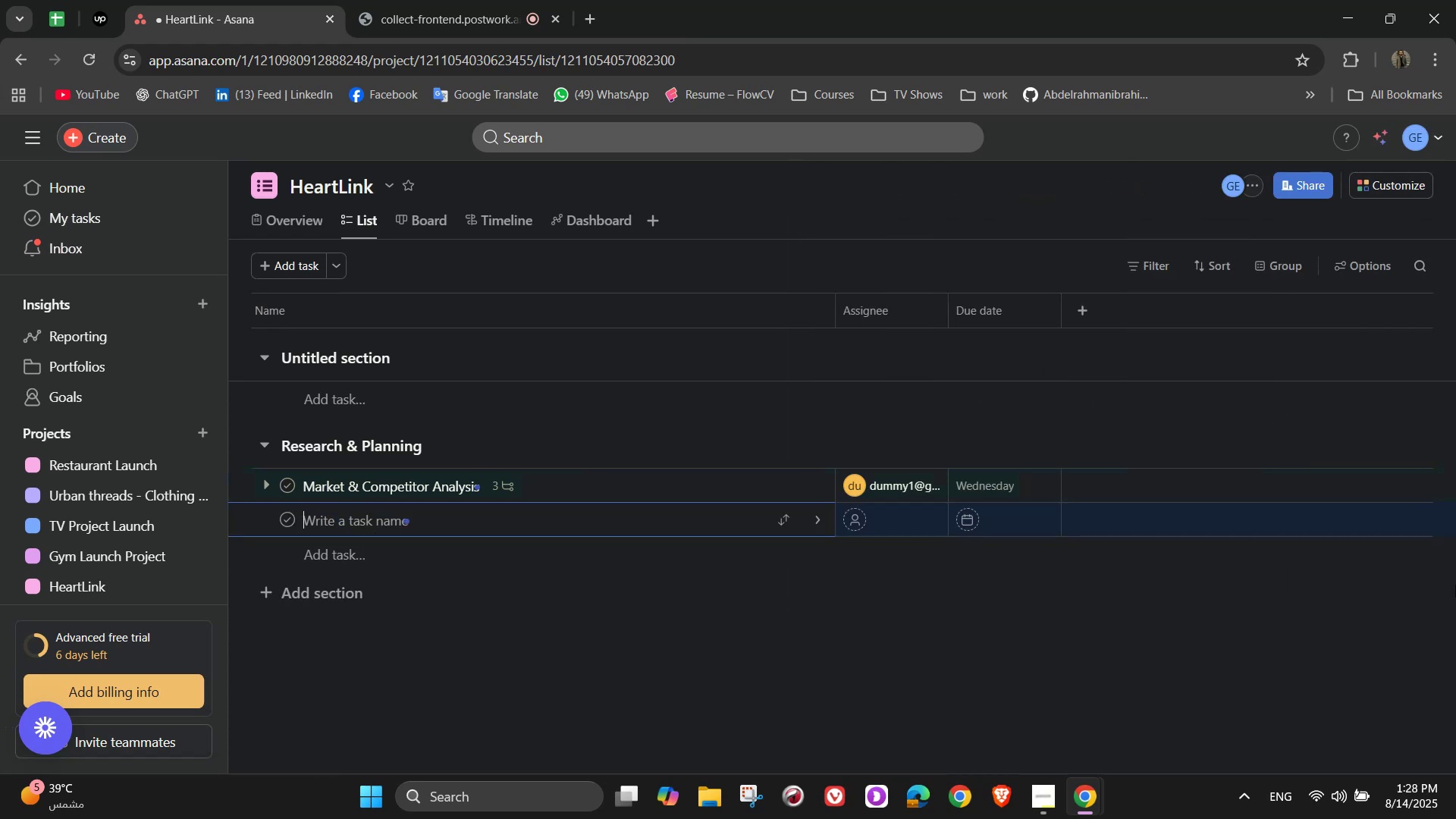 
wait(15.4)
 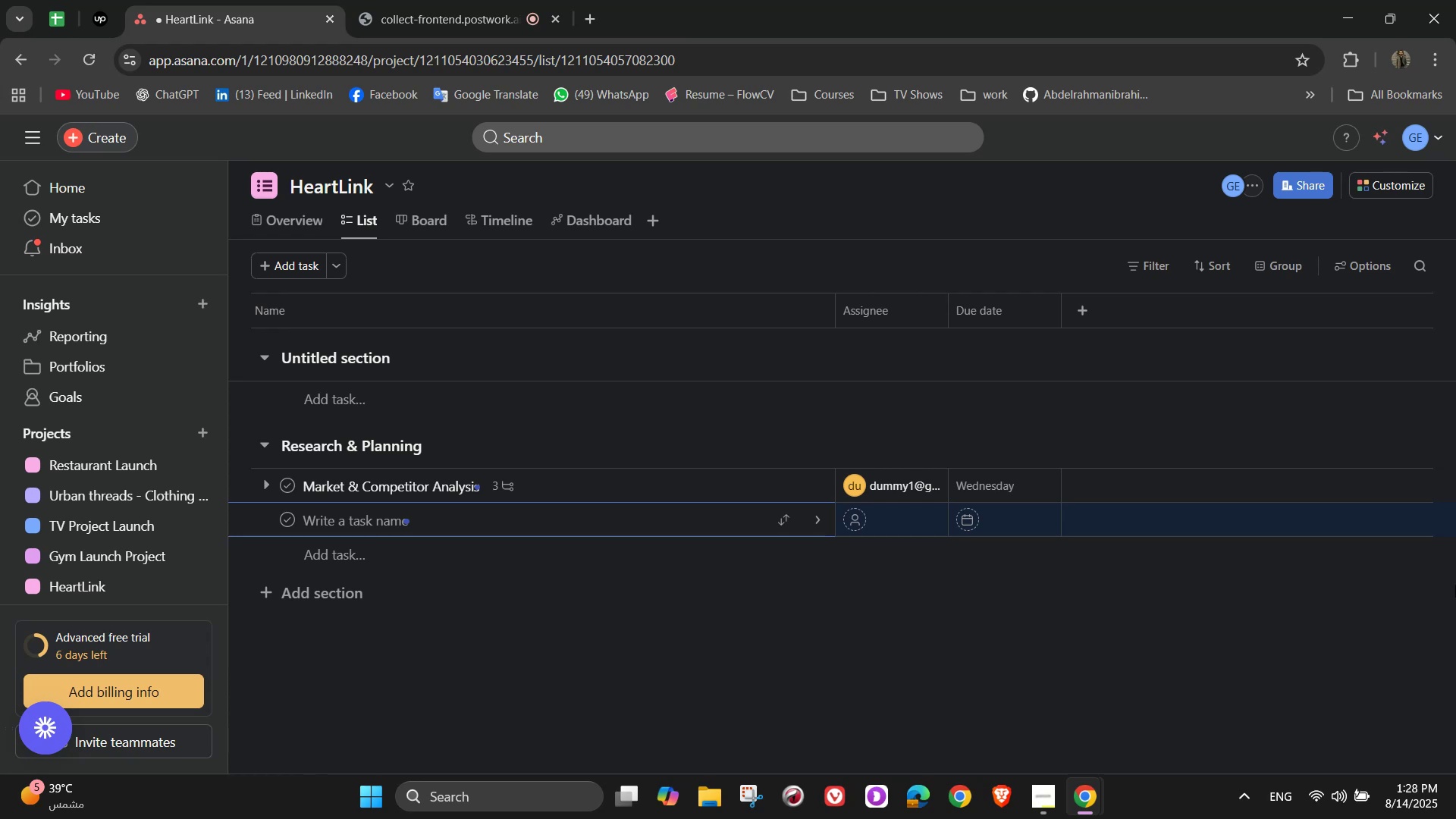 
type(Feature Roa)
 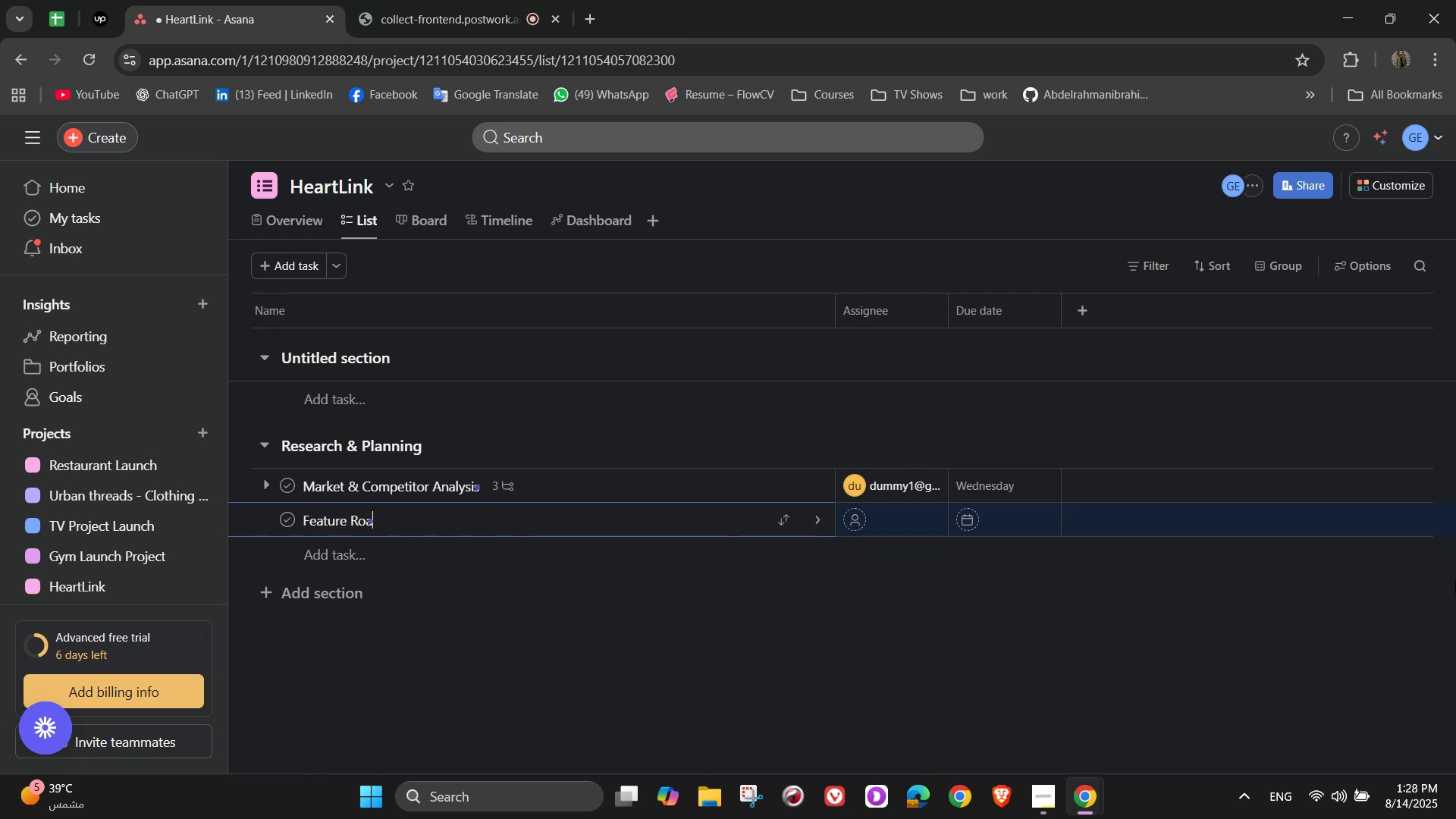 
wait(10.69)
 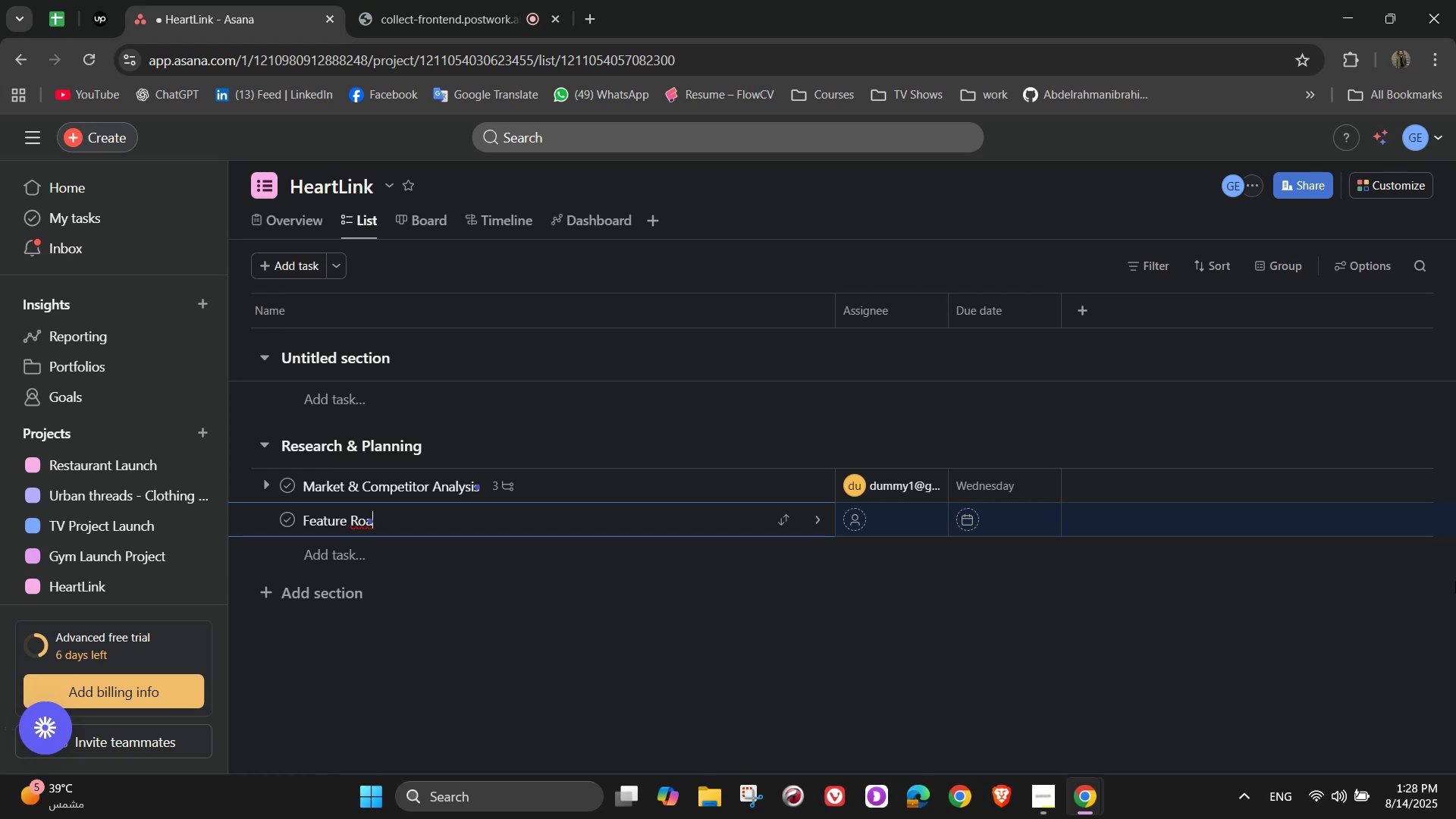 
type(dmap)
 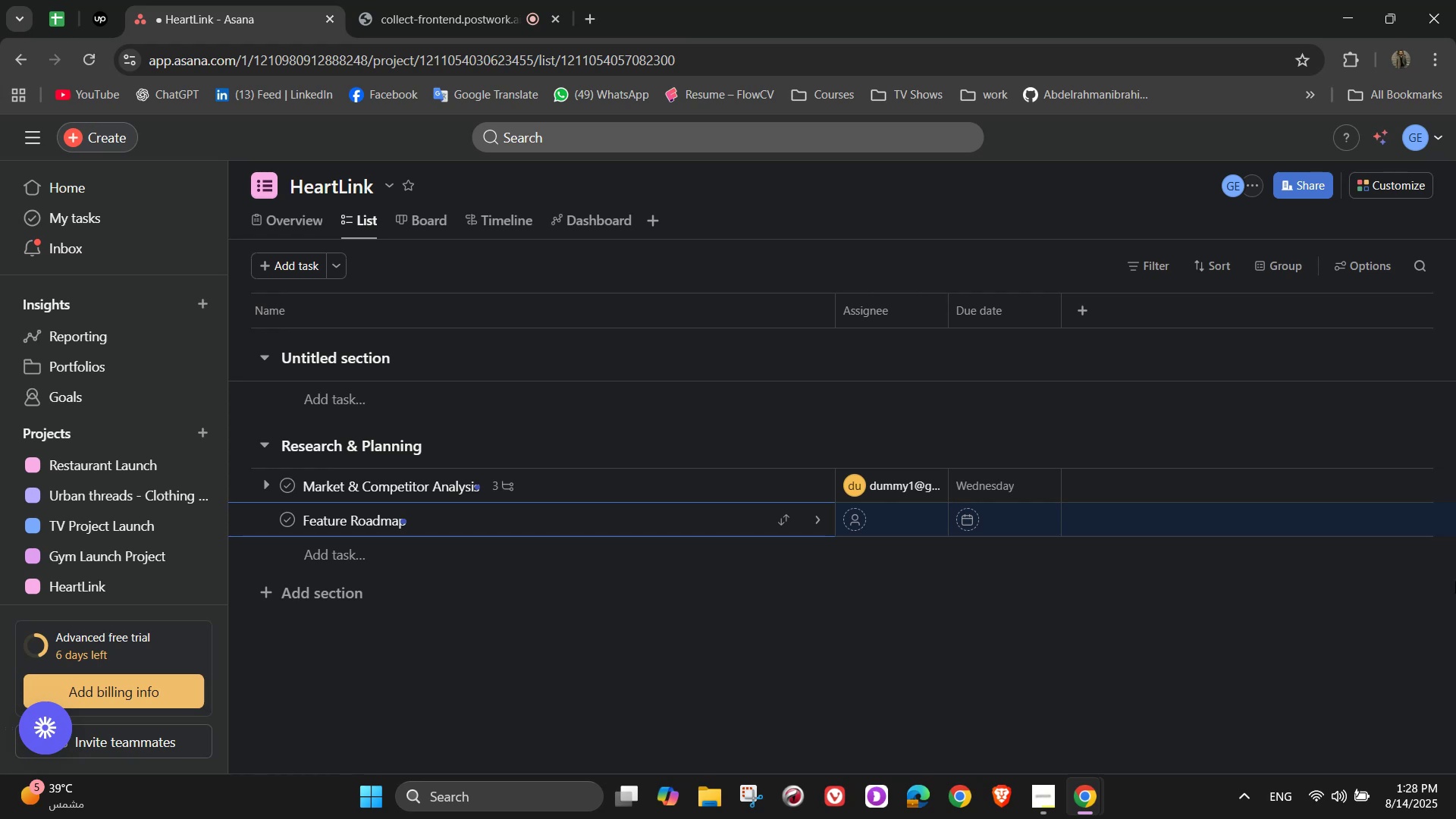 
wait(15.57)
 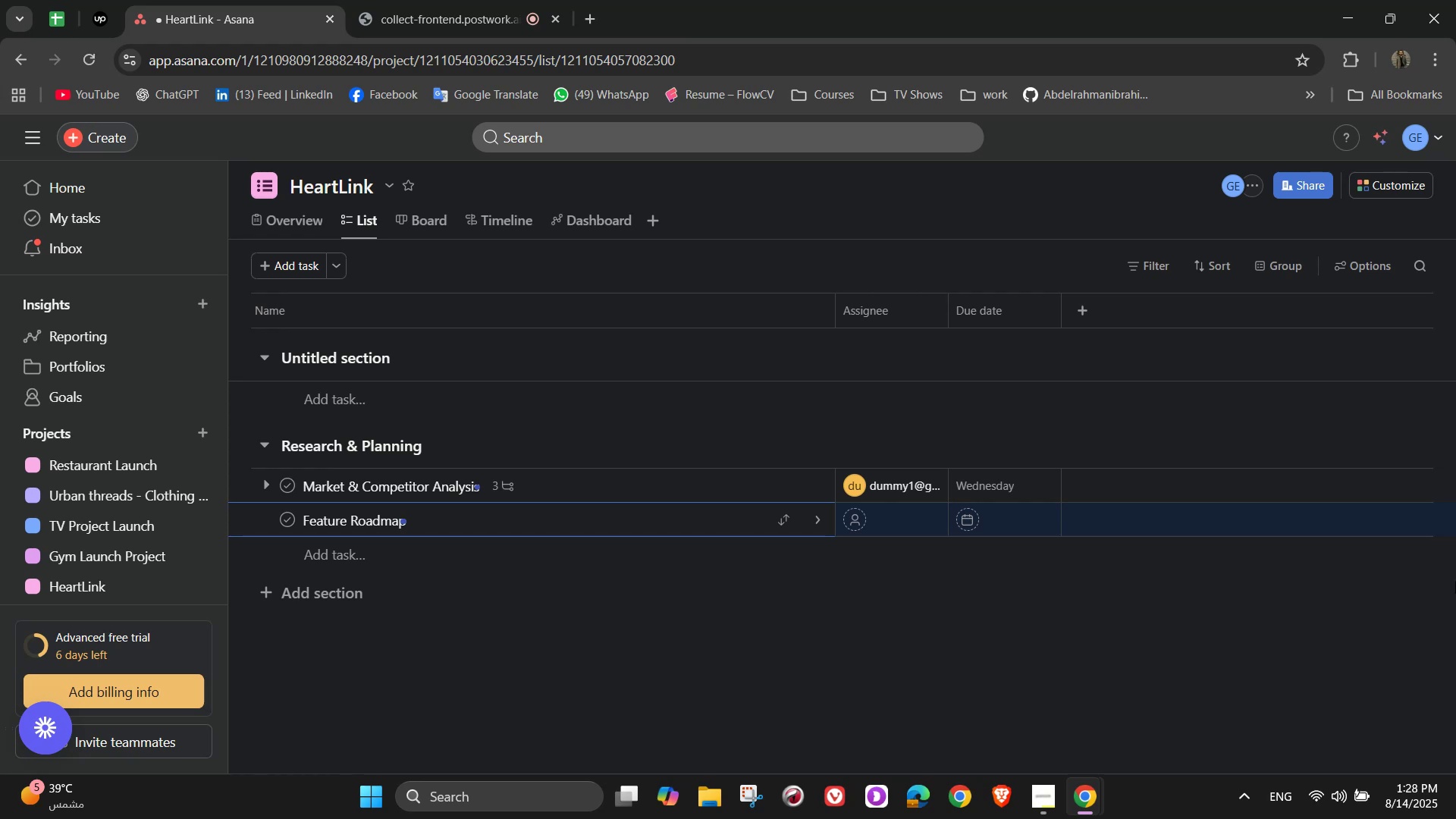 
type( Development)
 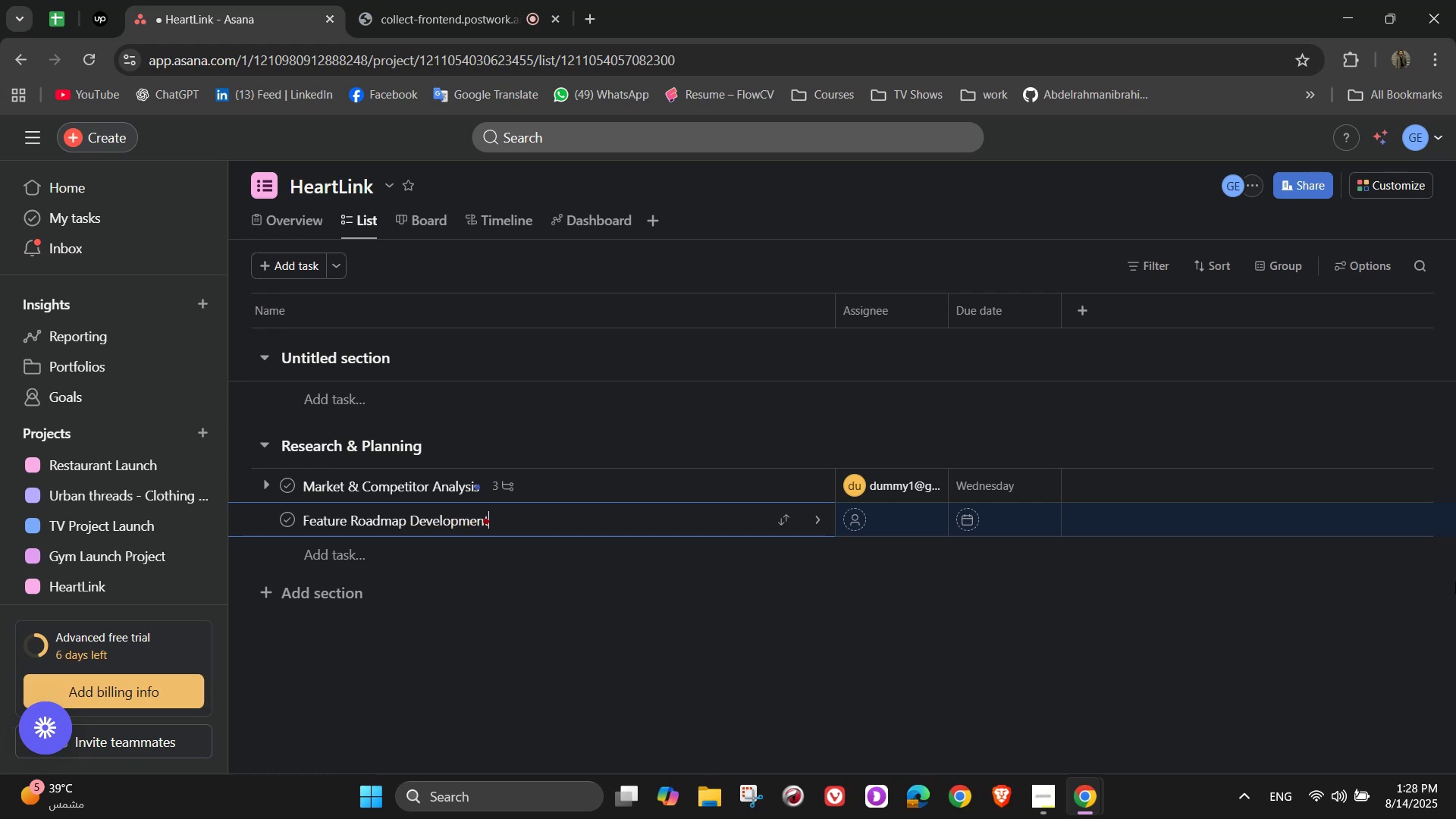 
wait(13.82)
 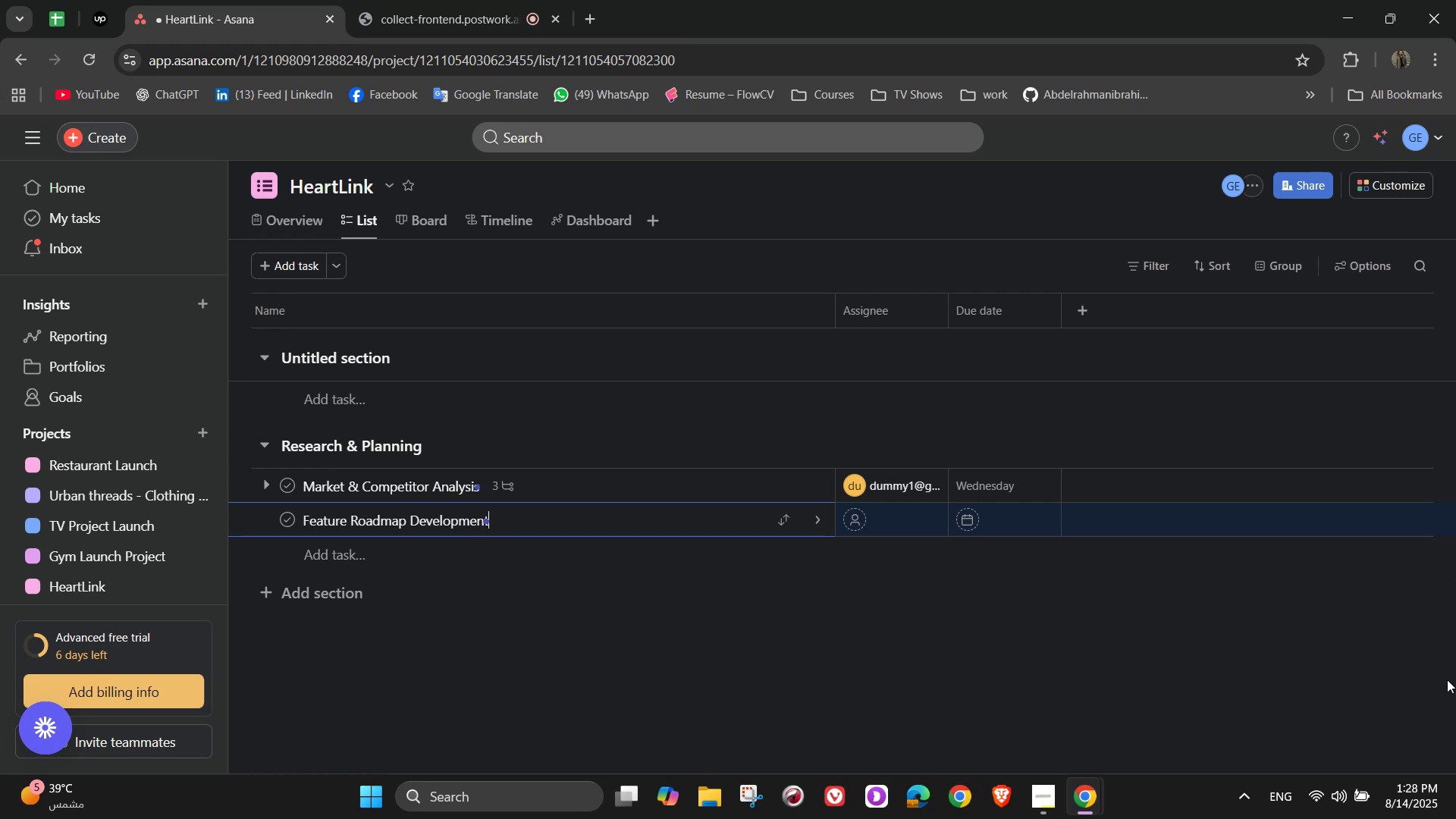 
left_click([809, 516])
 